 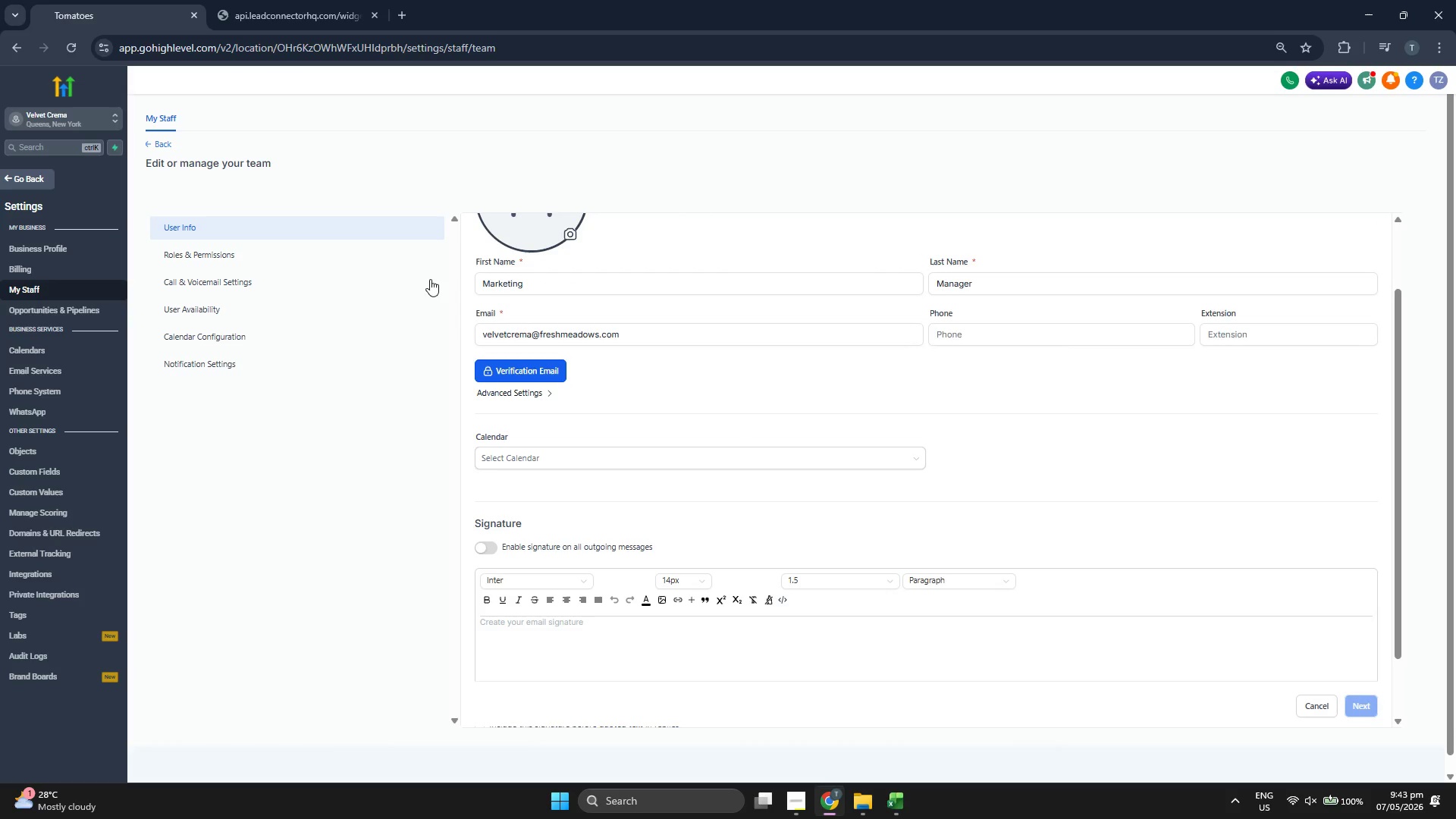 
left_click([341, 259])
 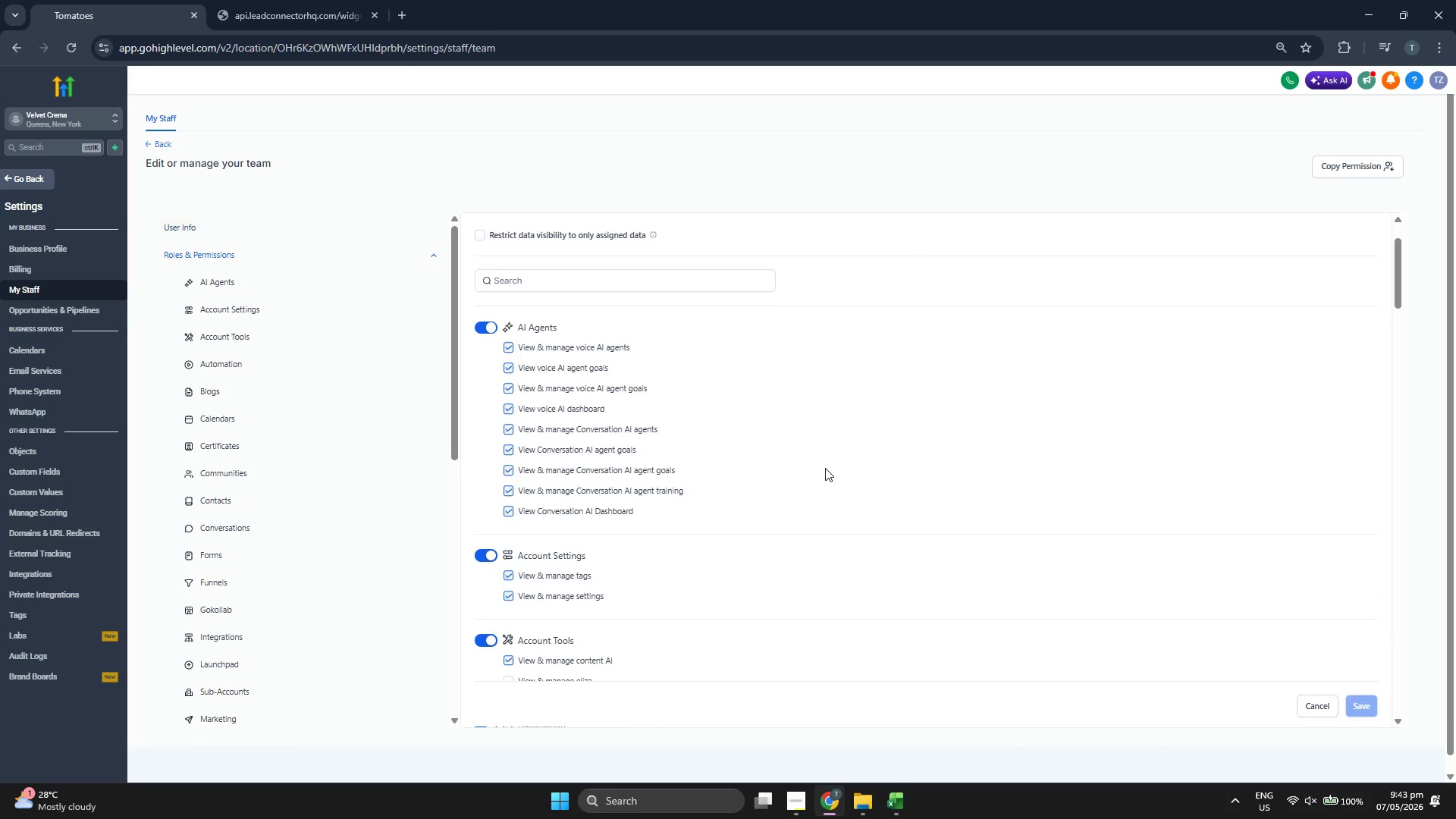 
scroll: coordinate [816, 450], scroll_direction: down, amount: 5.0
 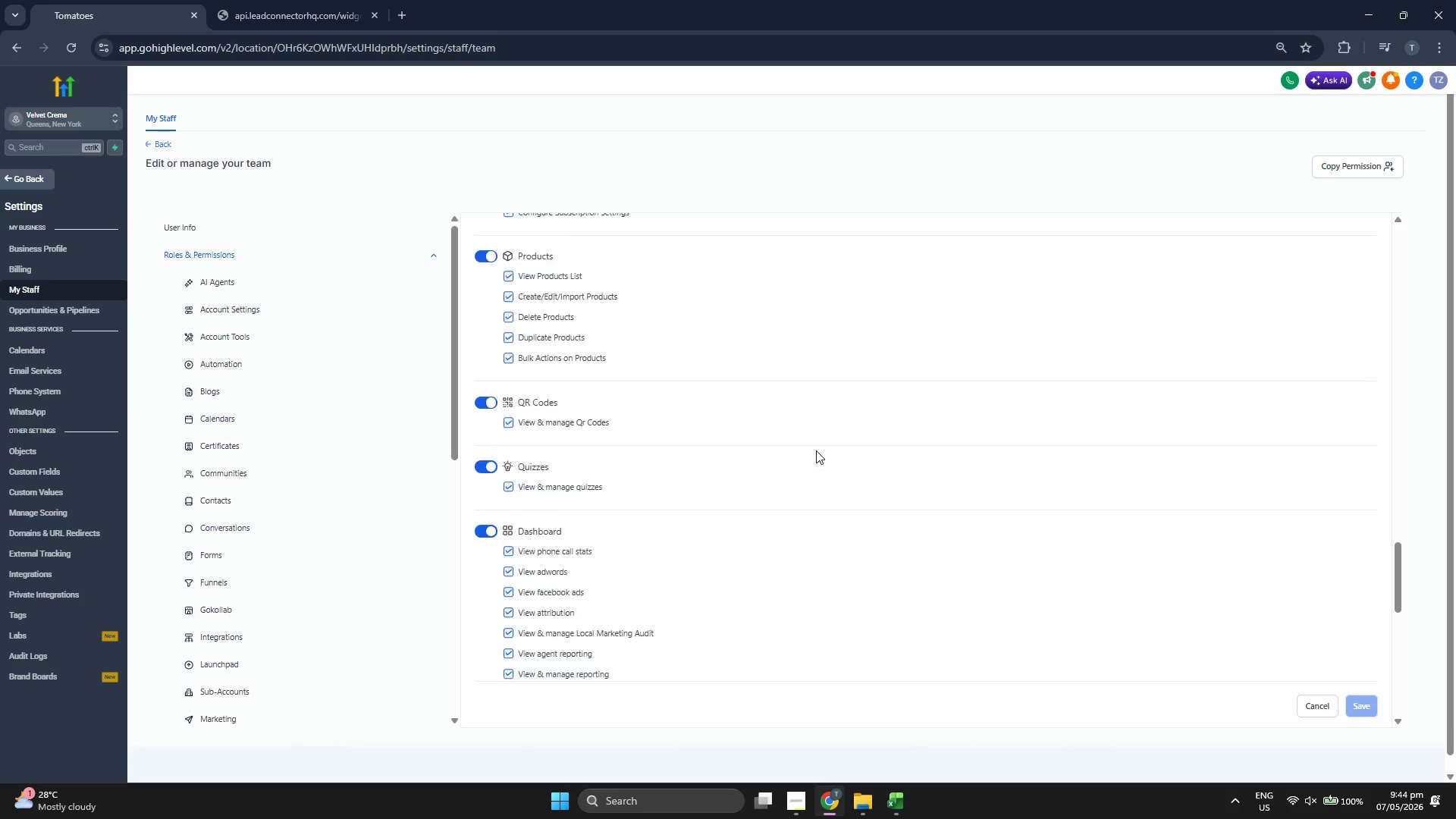 
scroll: coordinate [816, 450], scroll_direction: down, amount: 5.0
 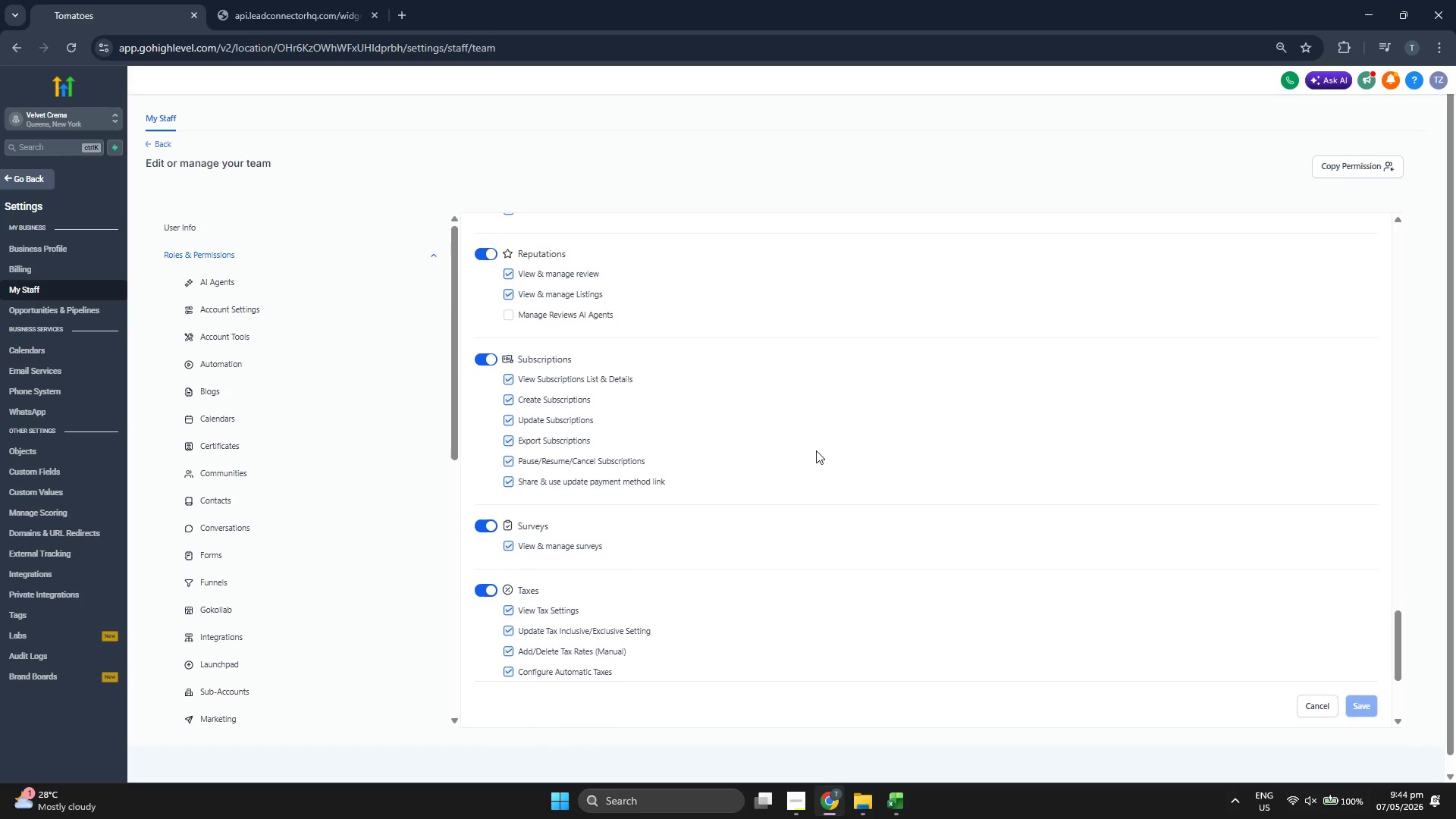 
scroll: coordinate [816, 450], scroll_direction: down, amount: 1.0
 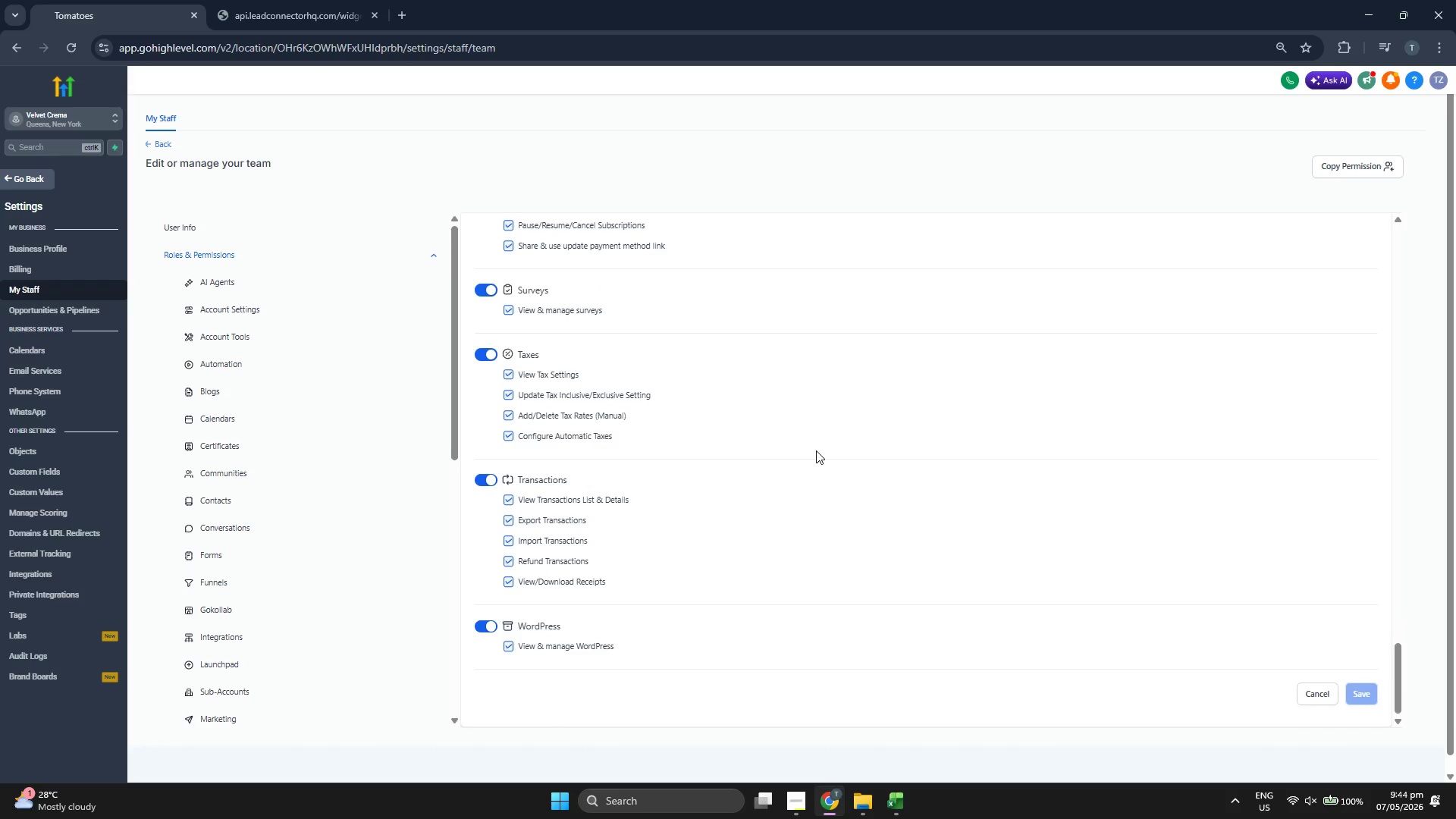 
scroll: coordinate [816, 450], scroll_direction: up, amount: 9.0
 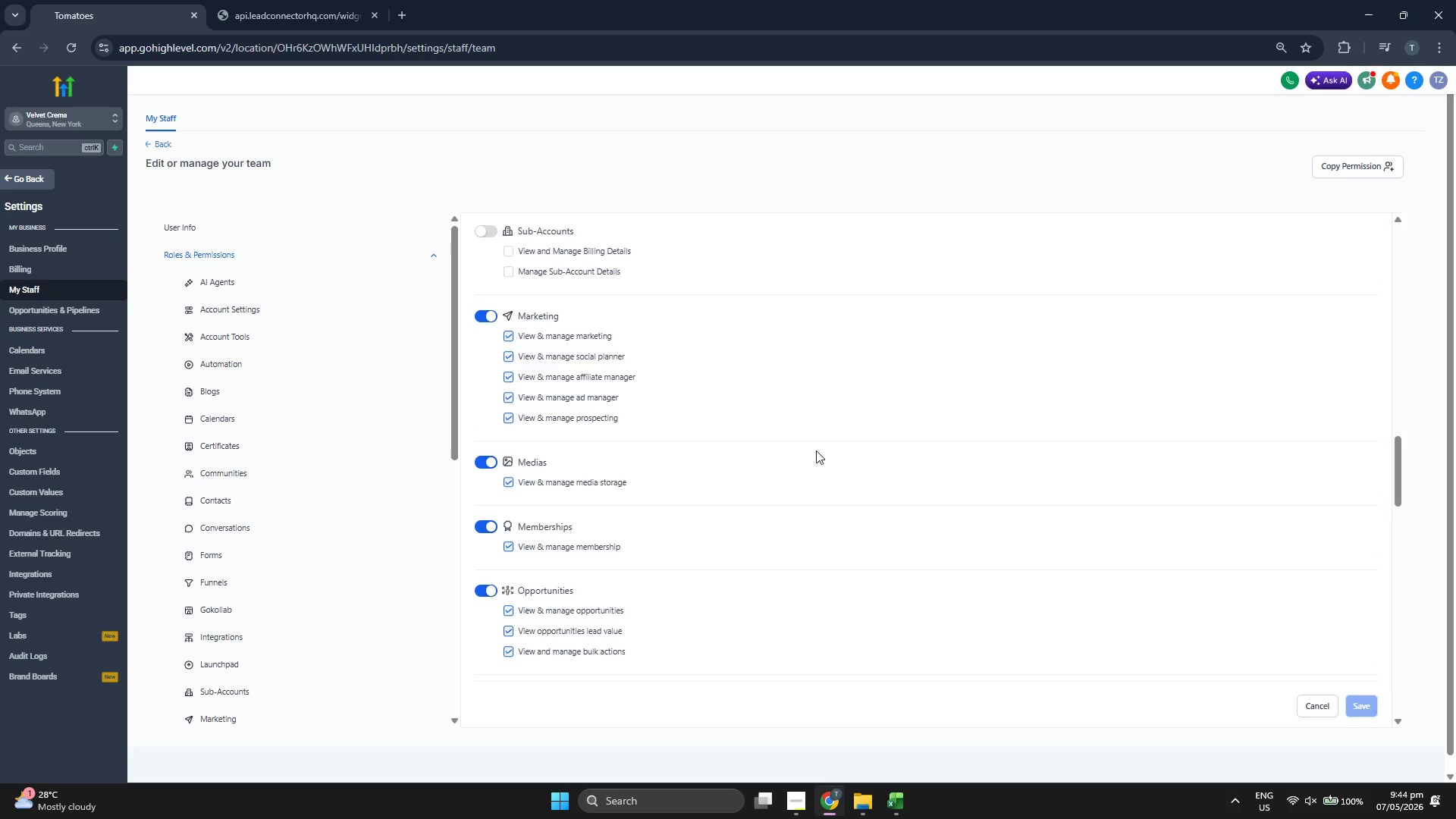 
scroll: coordinate [816, 450], scroll_direction: up, amount: 5.0
 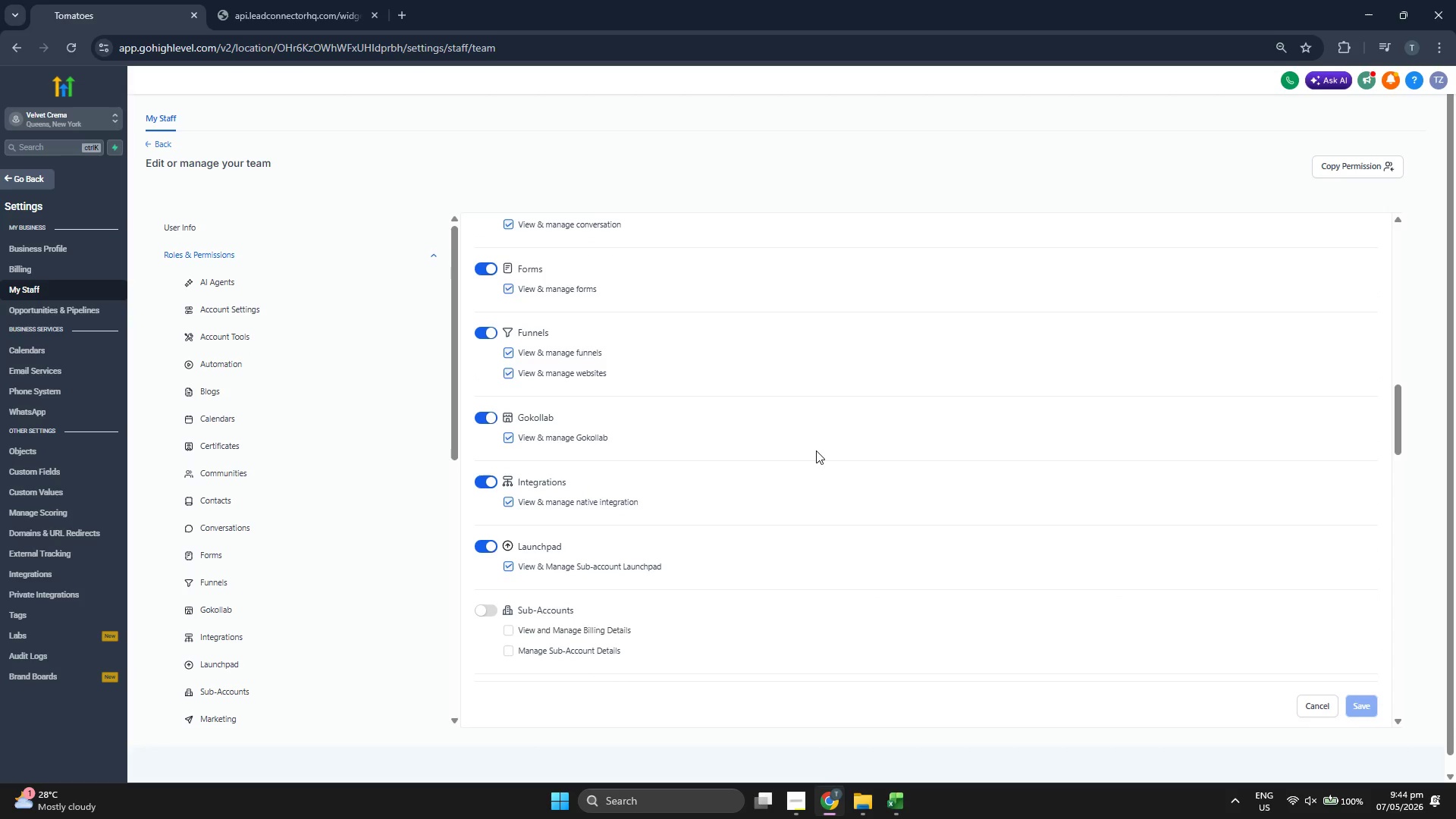 
scroll: coordinate [816, 450], scroll_direction: up, amount: 5.0
 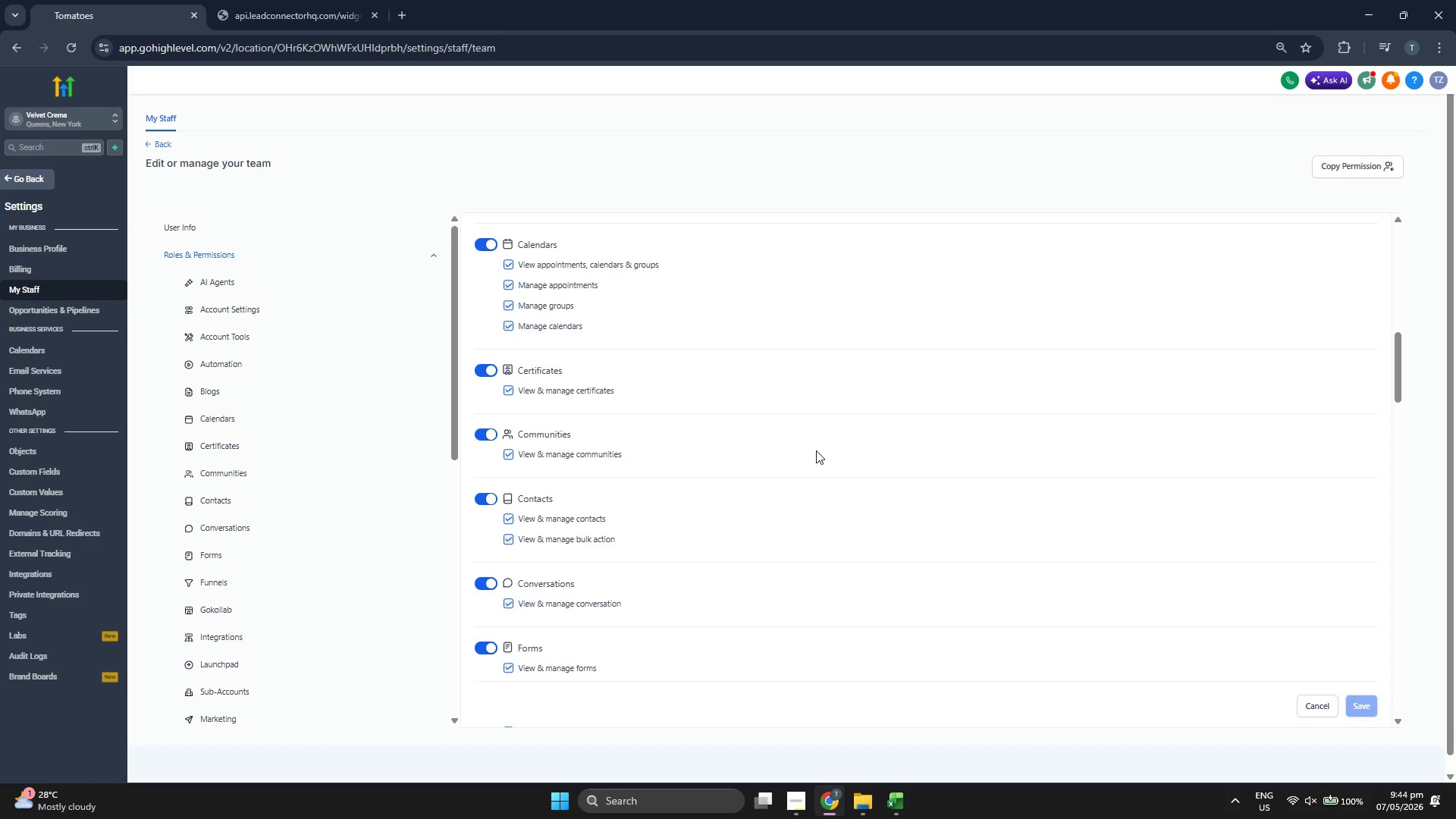 
scroll: coordinate [816, 450], scroll_direction: up, amount: 6.0
 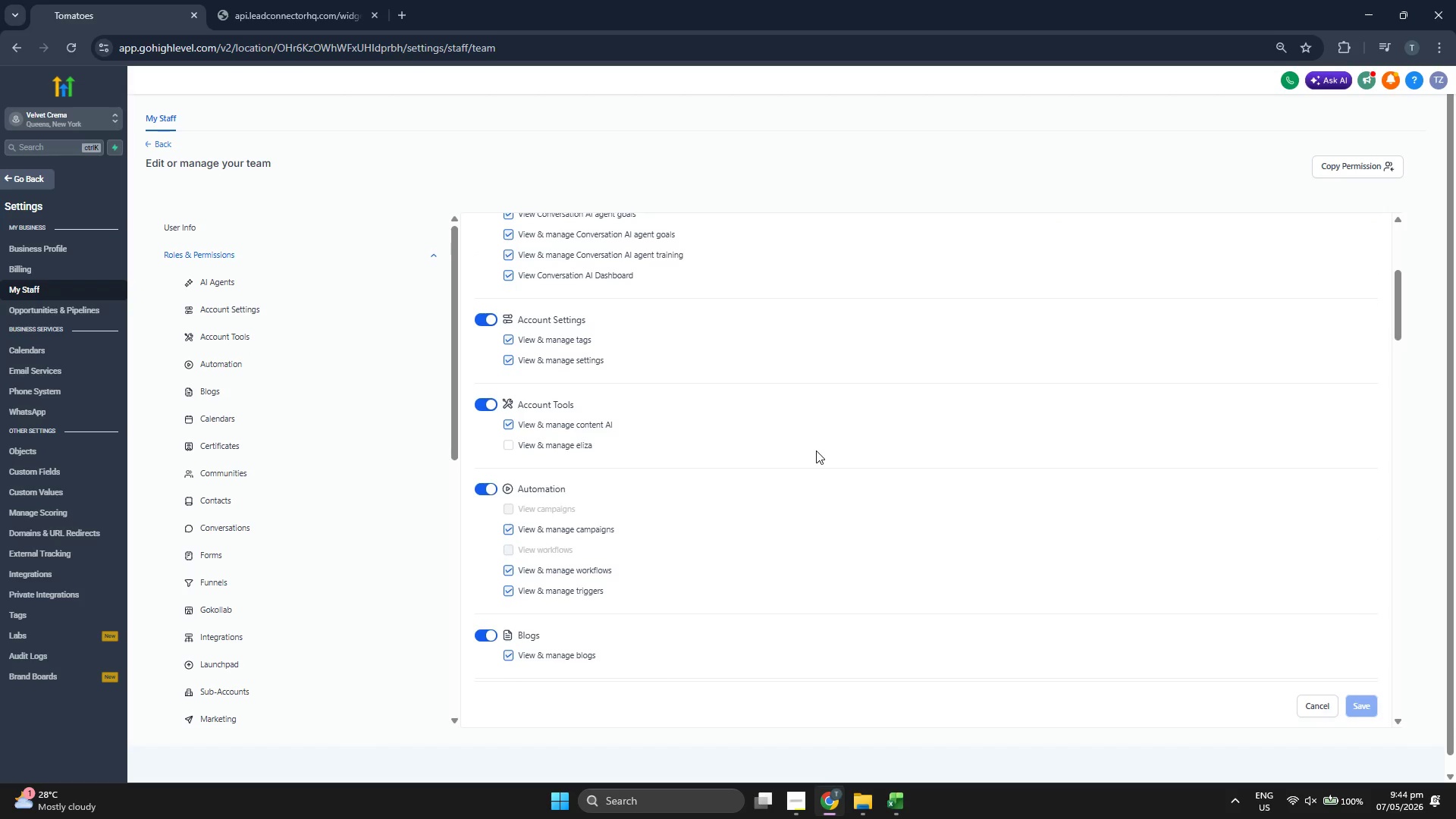 
scroll: coordinate [816, 450], scroll_direction: up, amount: 2.0
 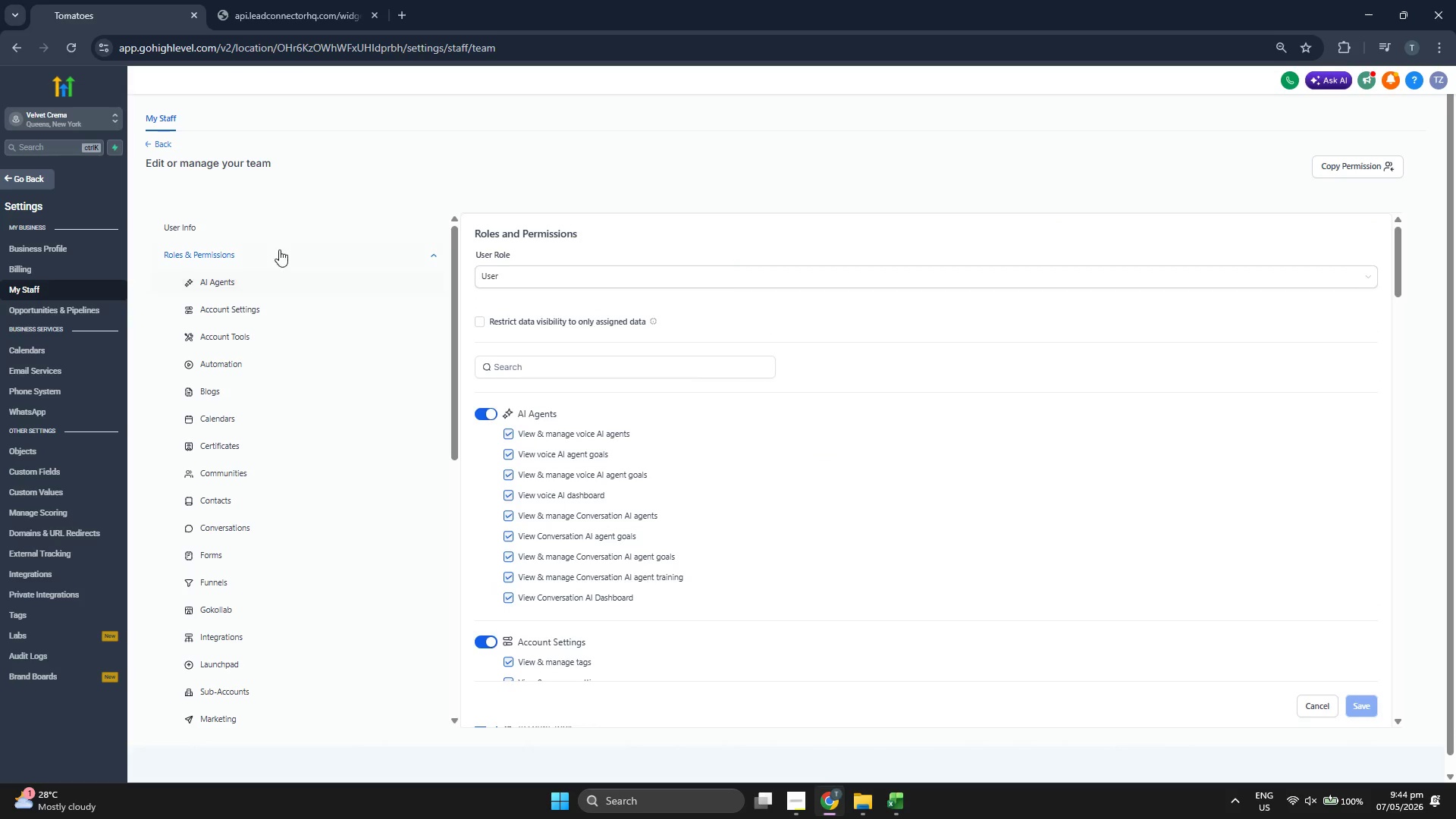 
left_click([160, 140])
 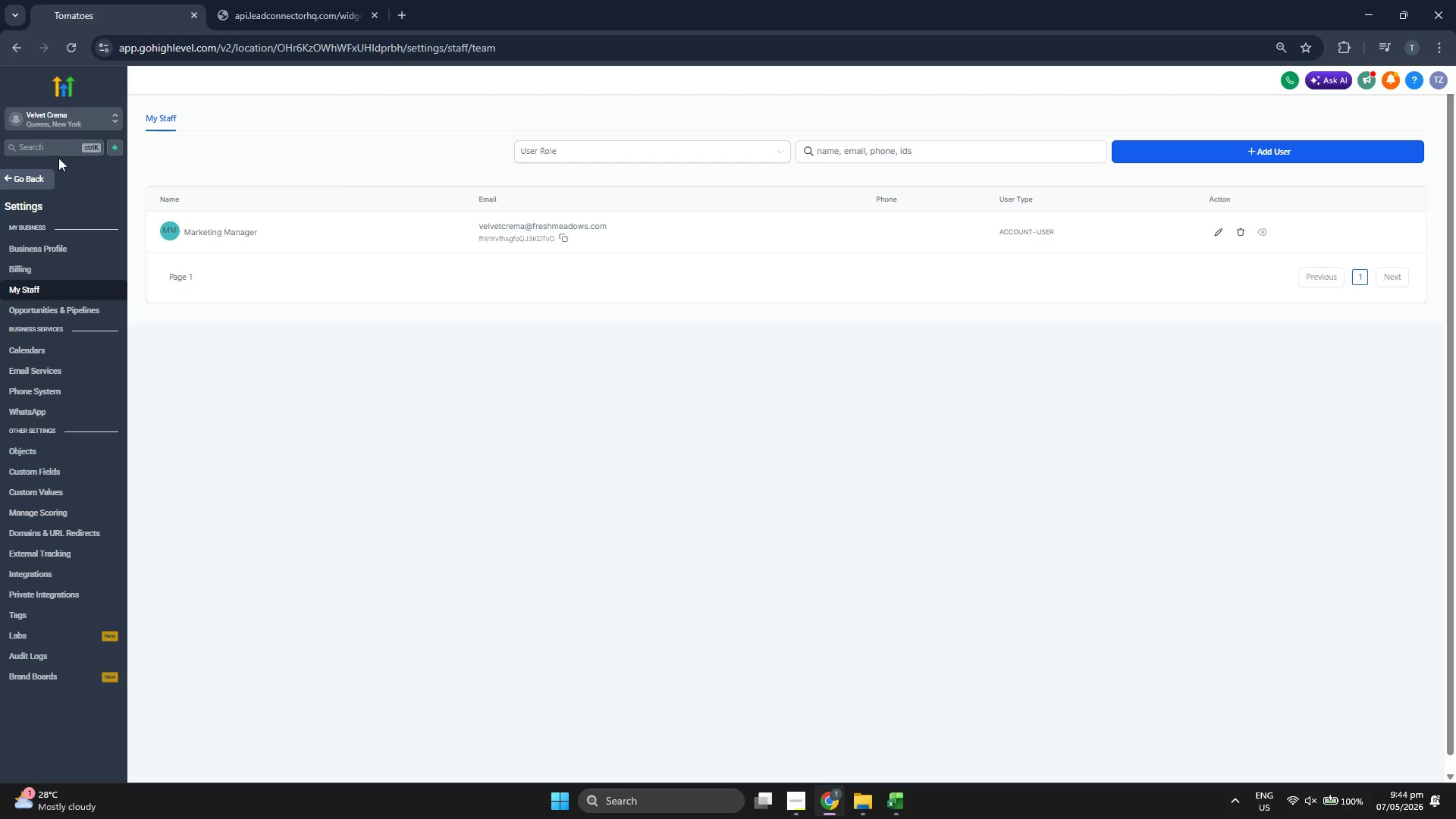 
left_click([34, 176])
 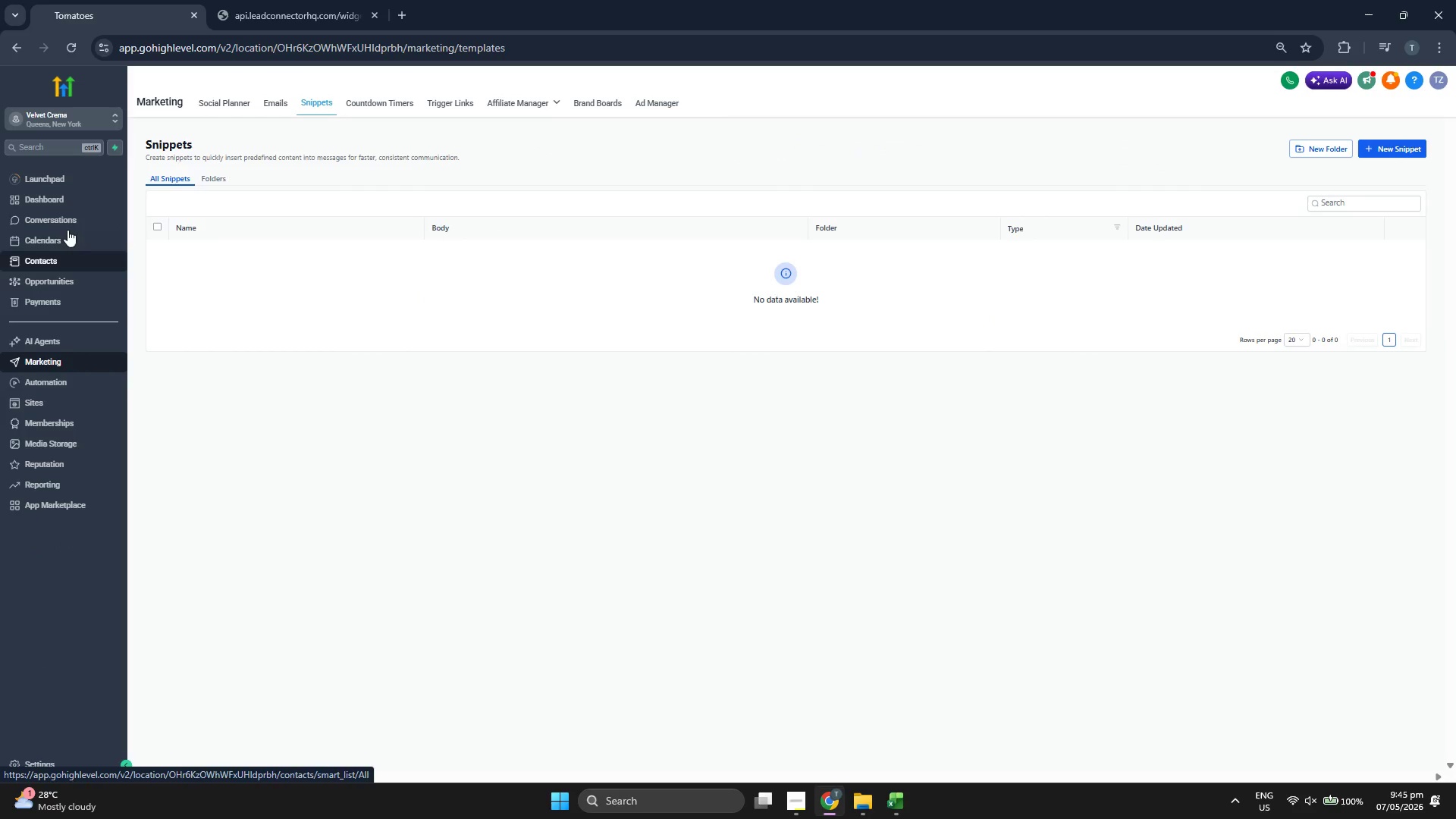 
left_click([72, 199])
 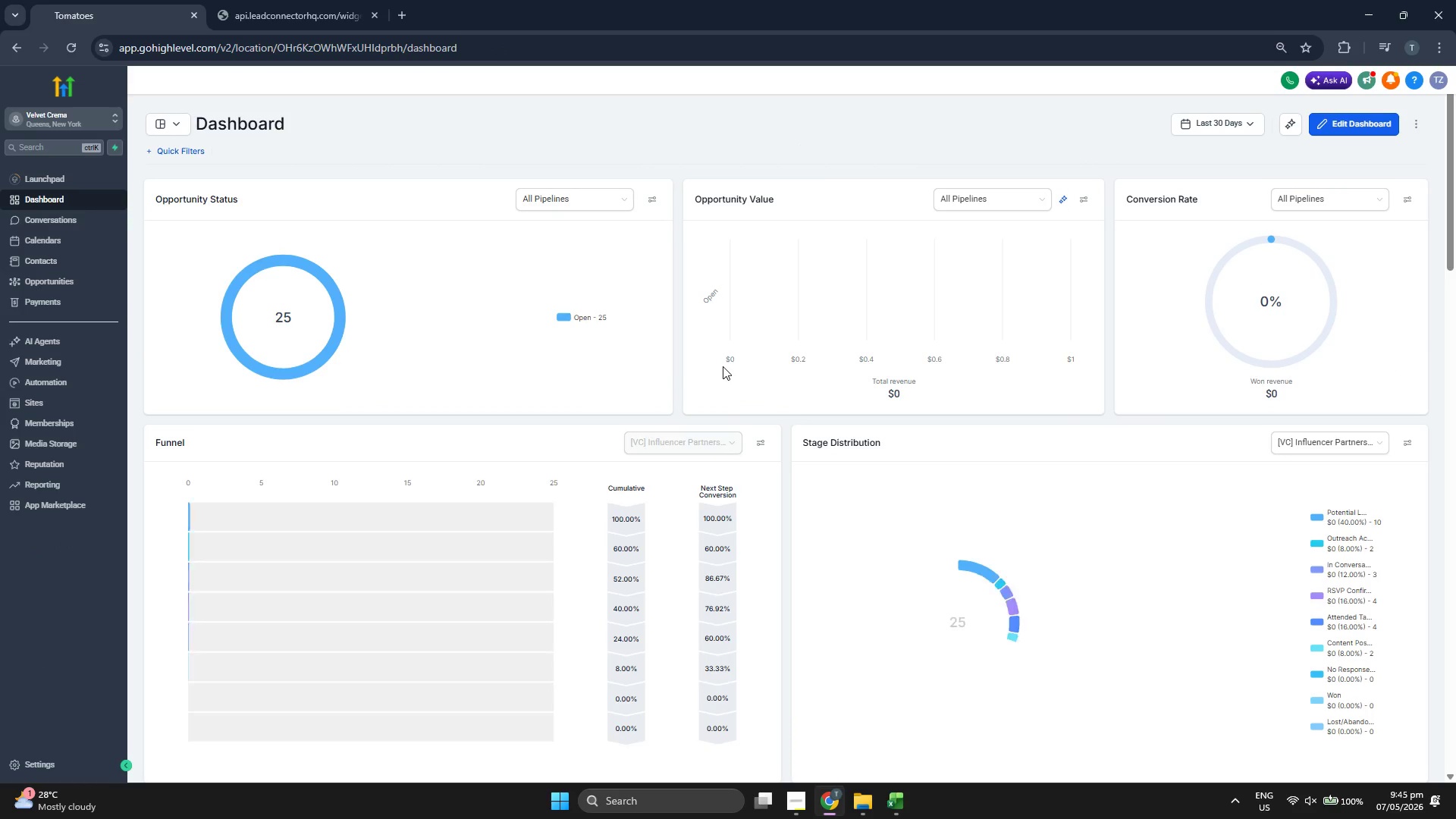 
wait(5.84)
 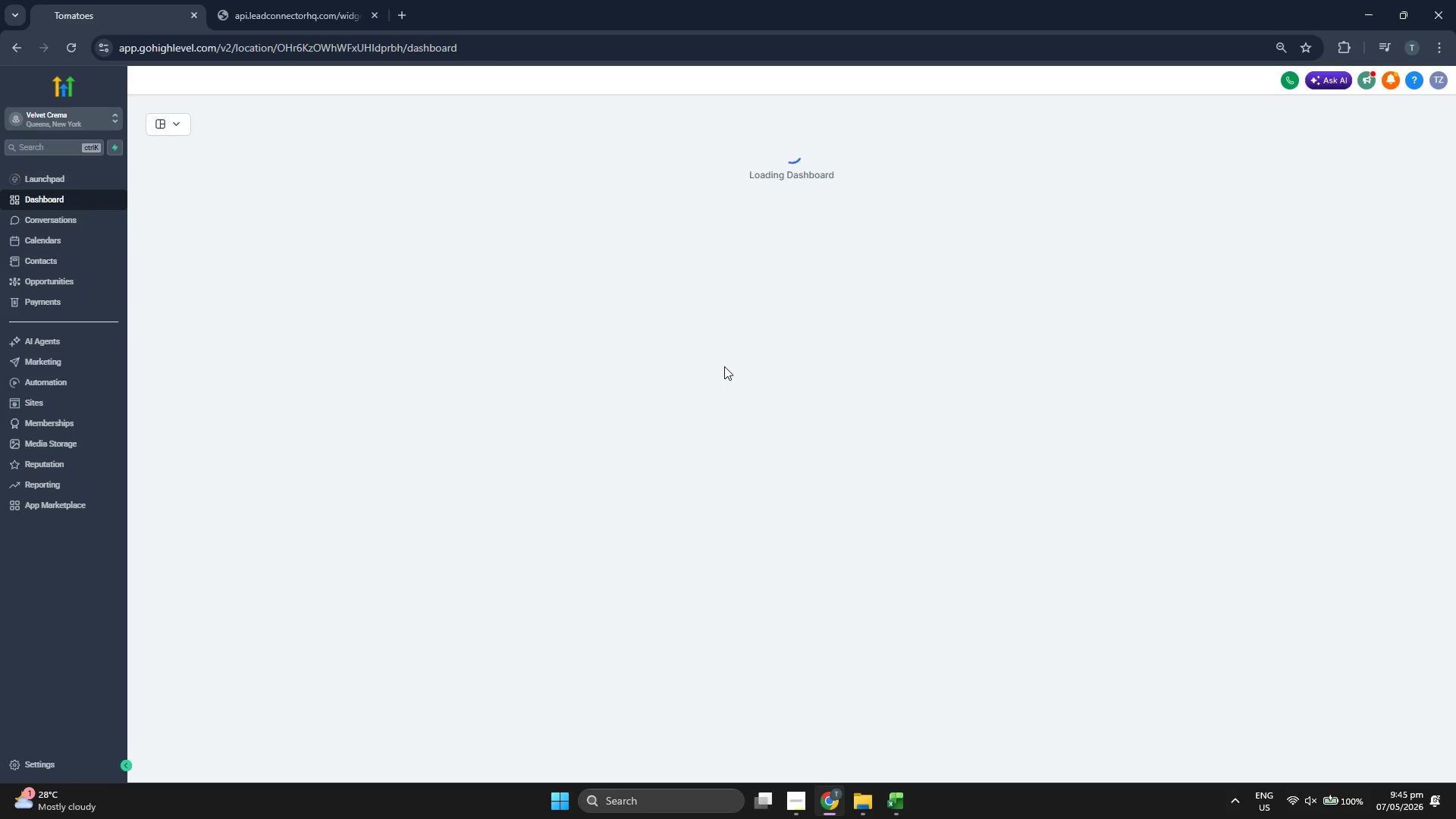 
scroll: coordinate [819, 398], scroll_direction: down, amount: 2.0
 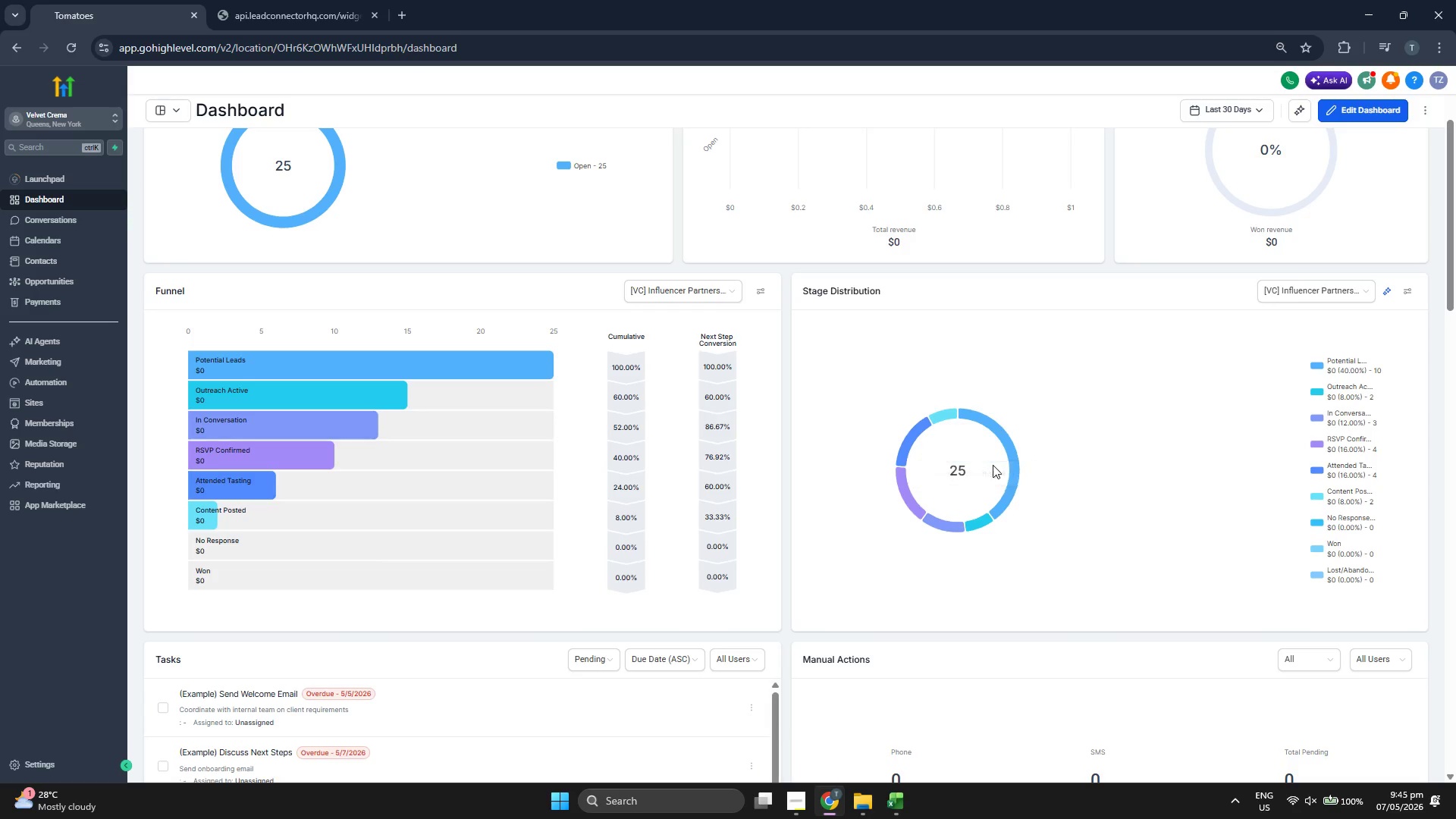 
mouse_move([1007, 446])
 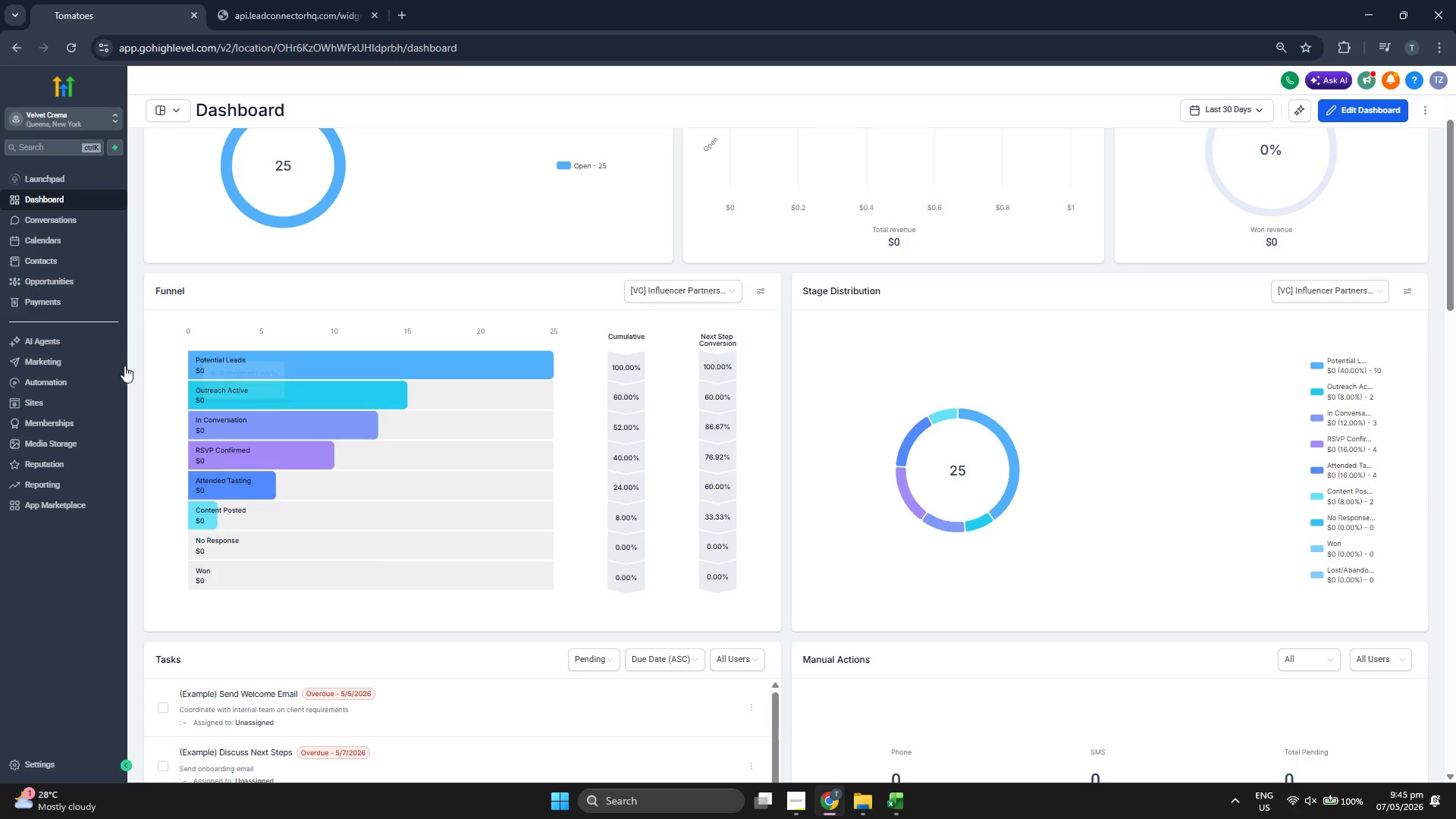 
left_click([86, 364])
 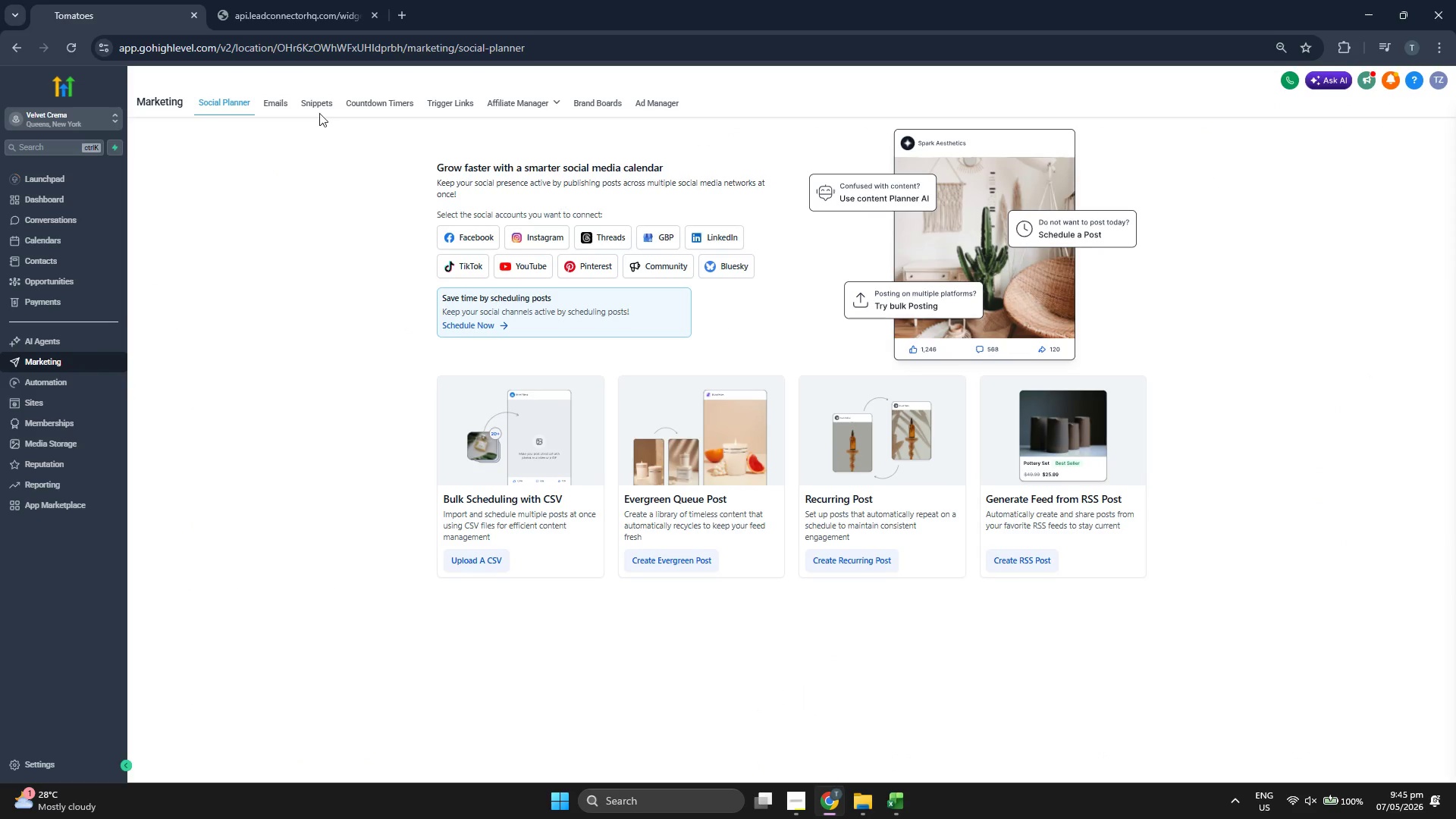 
left_click([315, 104])
 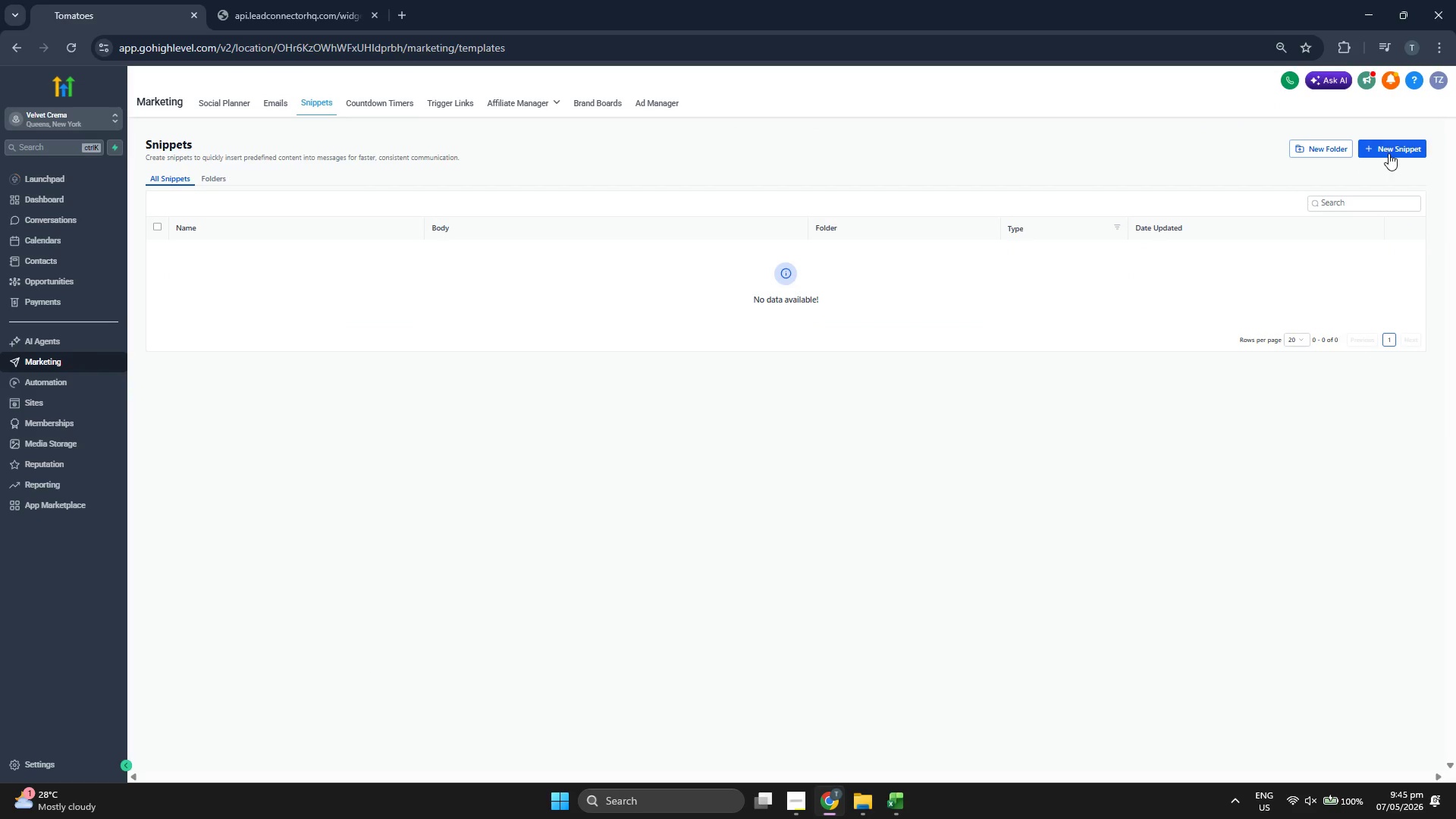 
left_click([1389, 152])
 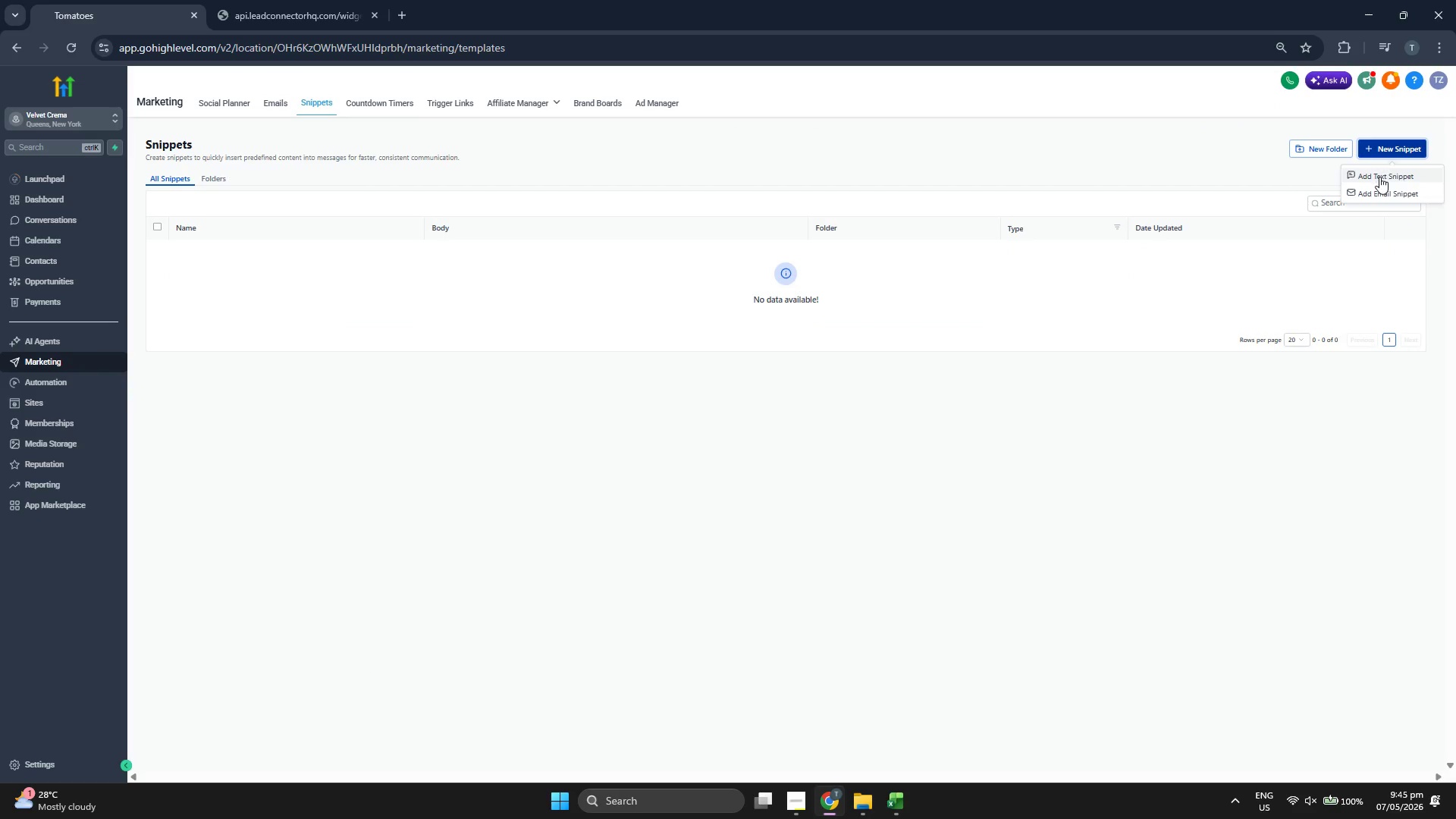 
left_click([1379, 177])
 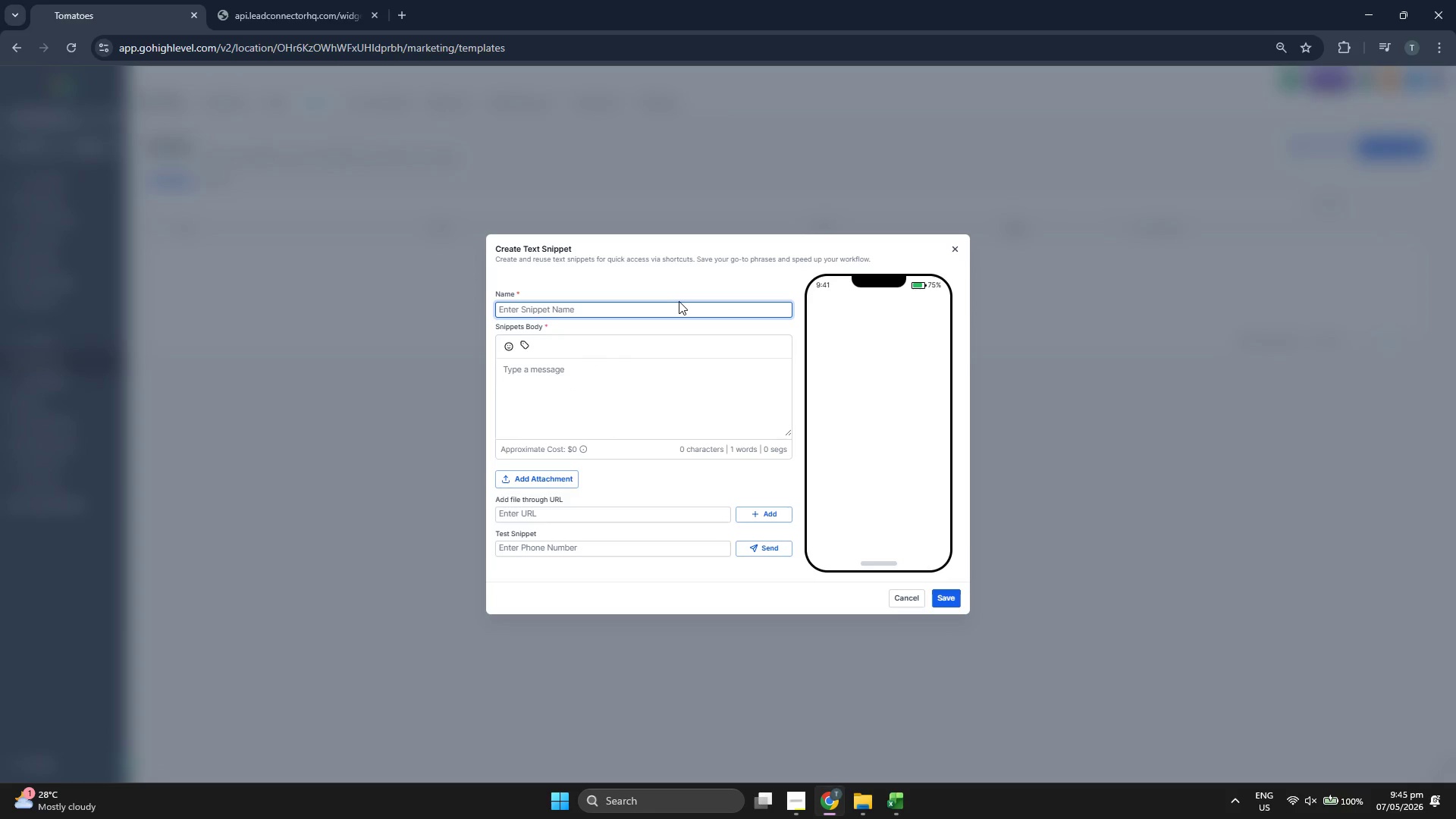 
key(S)
 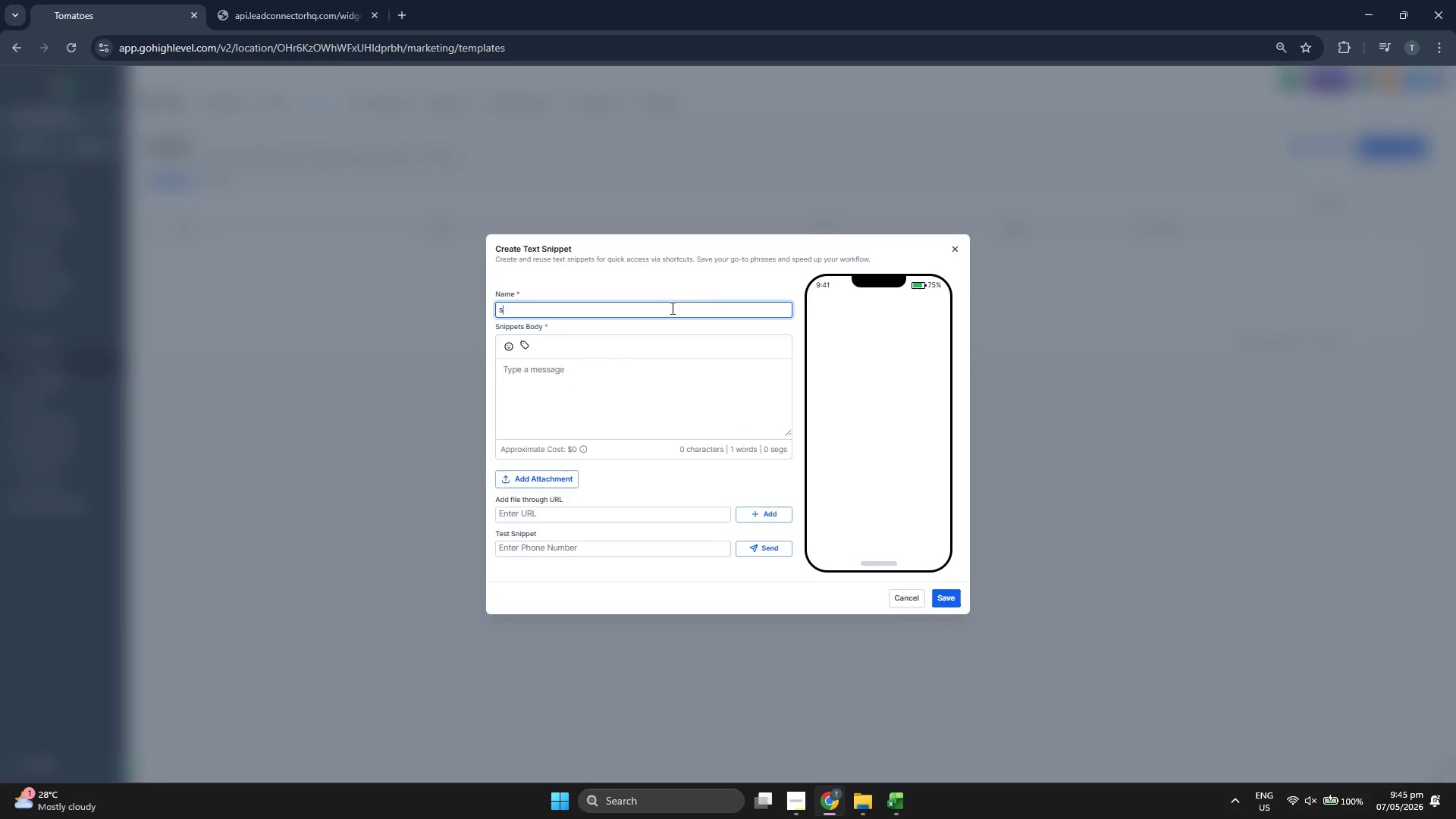 
key(Backspace)
type(sms)
key(Backspace)
key(Backspace)
key(Backspace)
type(SMS: 48 )
key(Backspace)
type(-Hour Follow-up)
key(Backspace)
key(Backspace)
type(Up)
 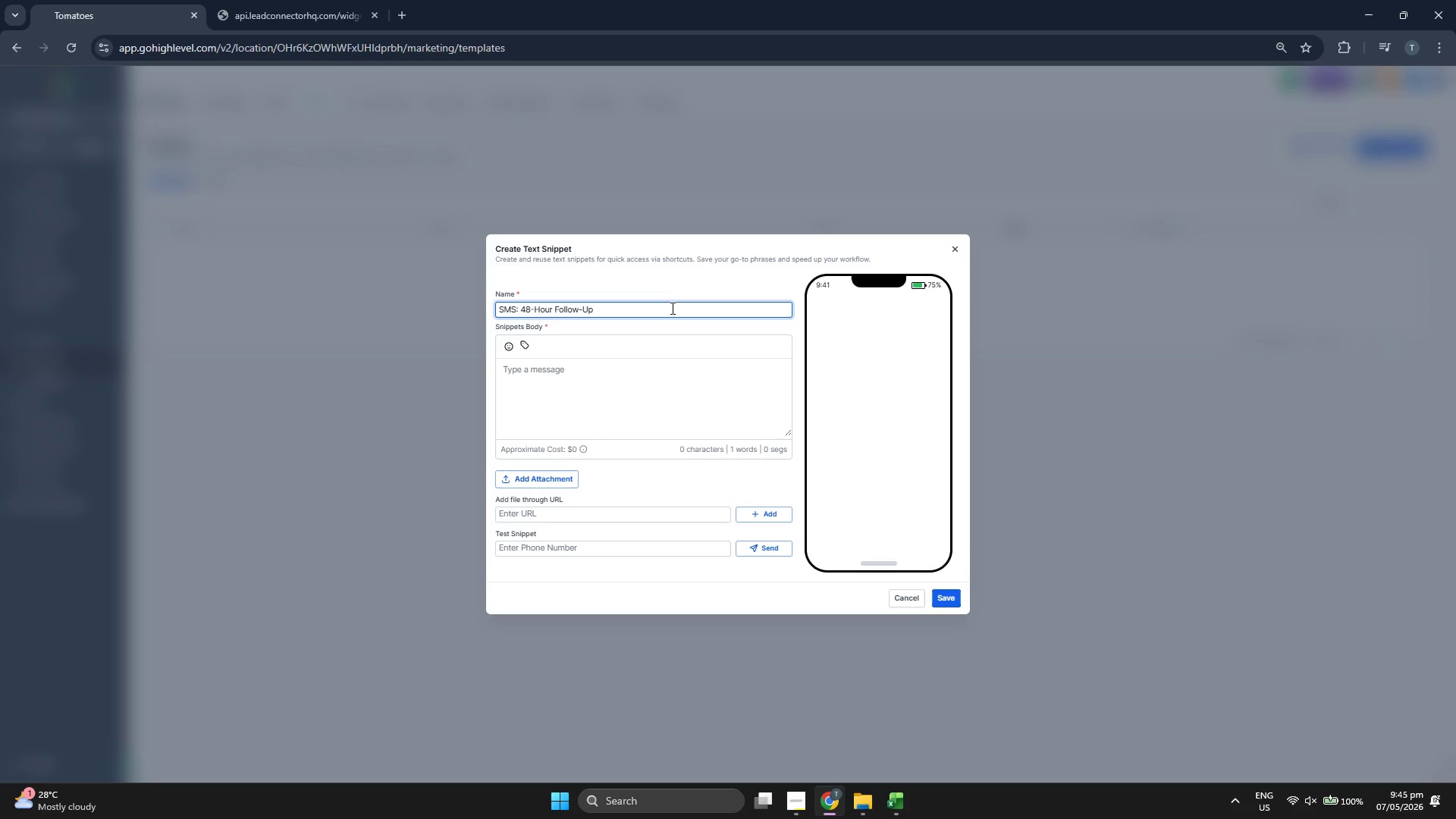 
left_click([582, 388])
 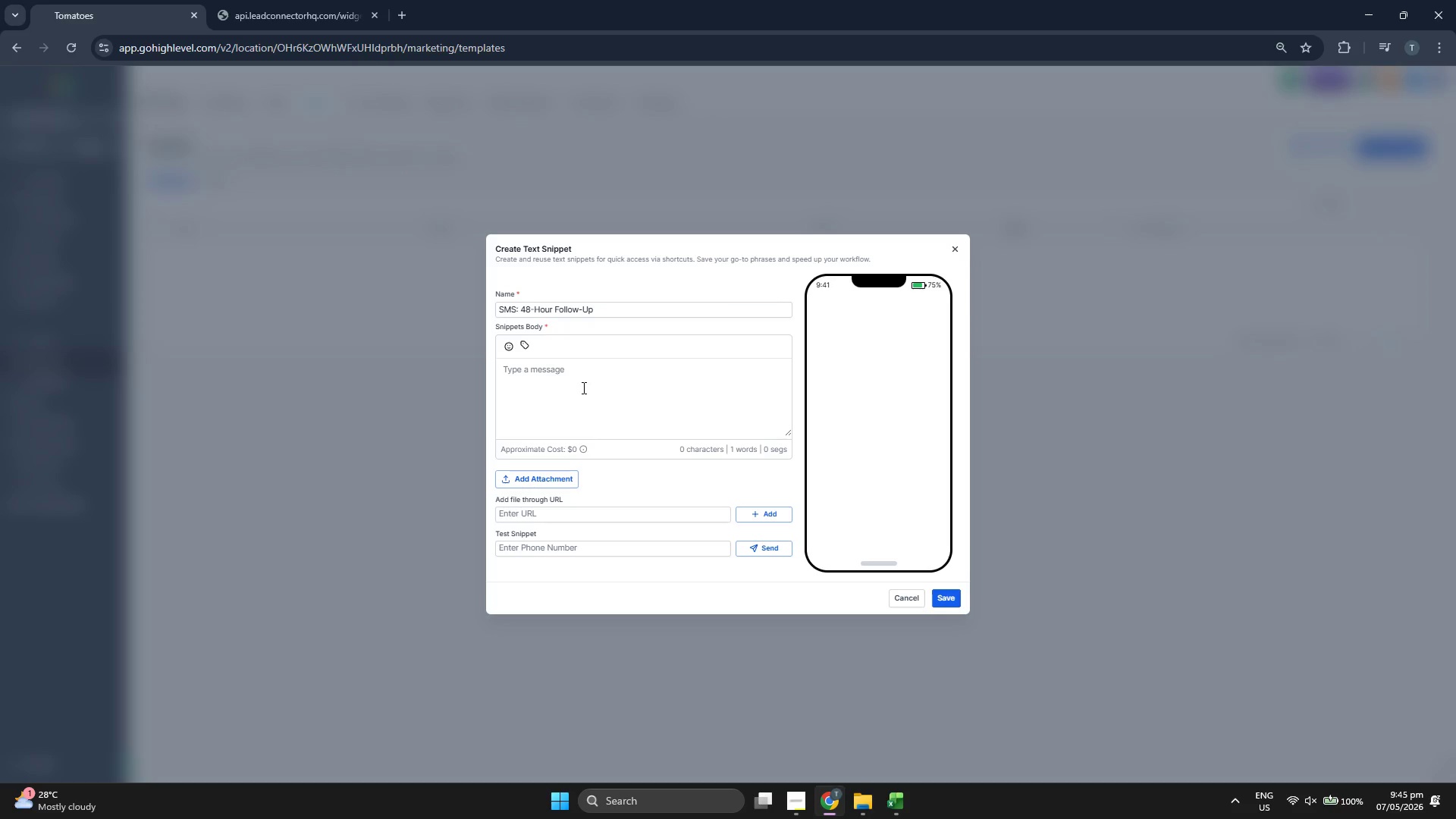 
type(Hey })
key(Backspace)
type({{contact )
key(Backspace)
type(.fr)
key(Backspace)
type(irst_name}})
 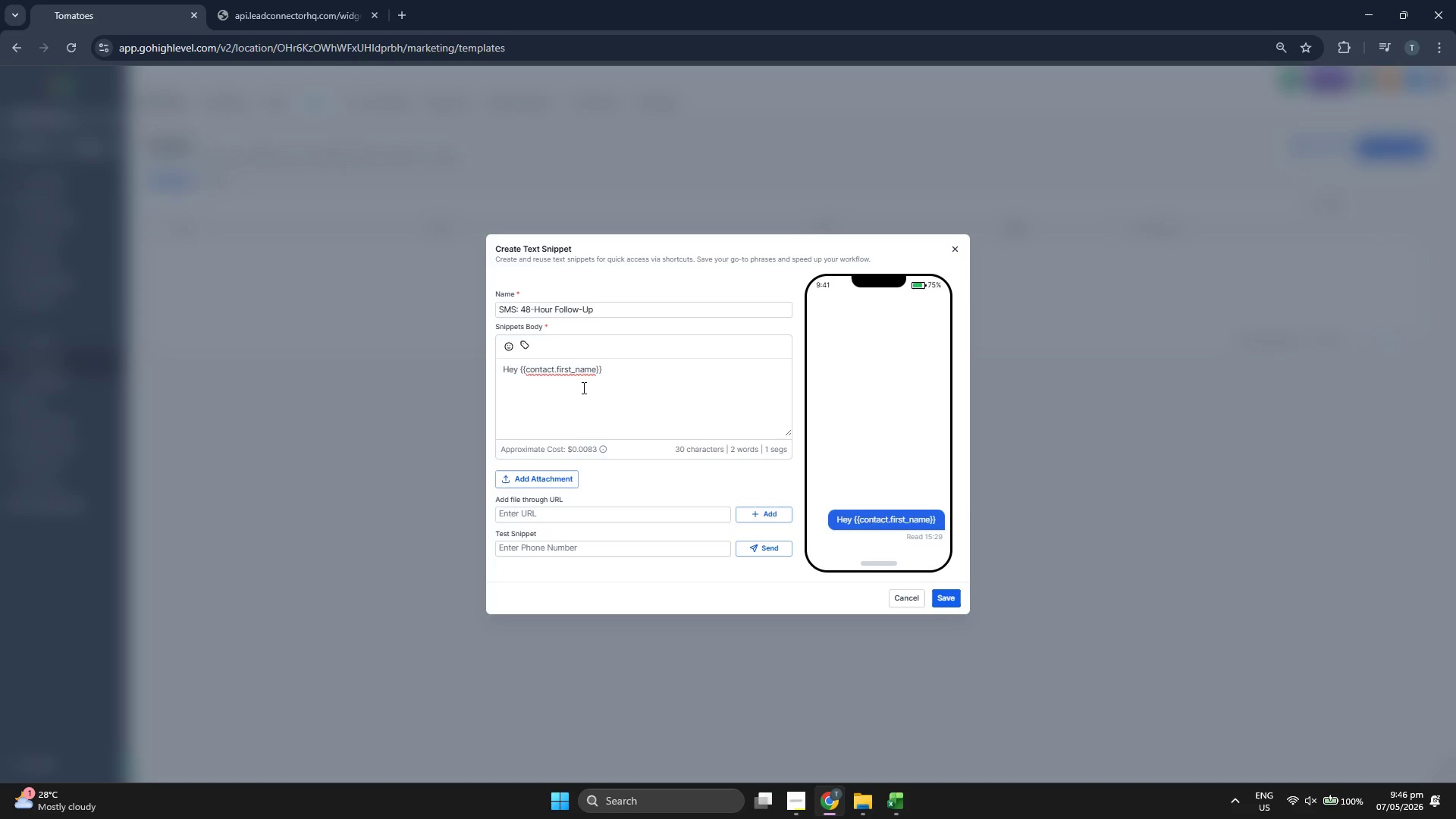 
type(! It's the tee)
key(Backspace)
type(am at Velvet Crema. Just checking in tos)
key(Backspace)
type( see if you saw our )
 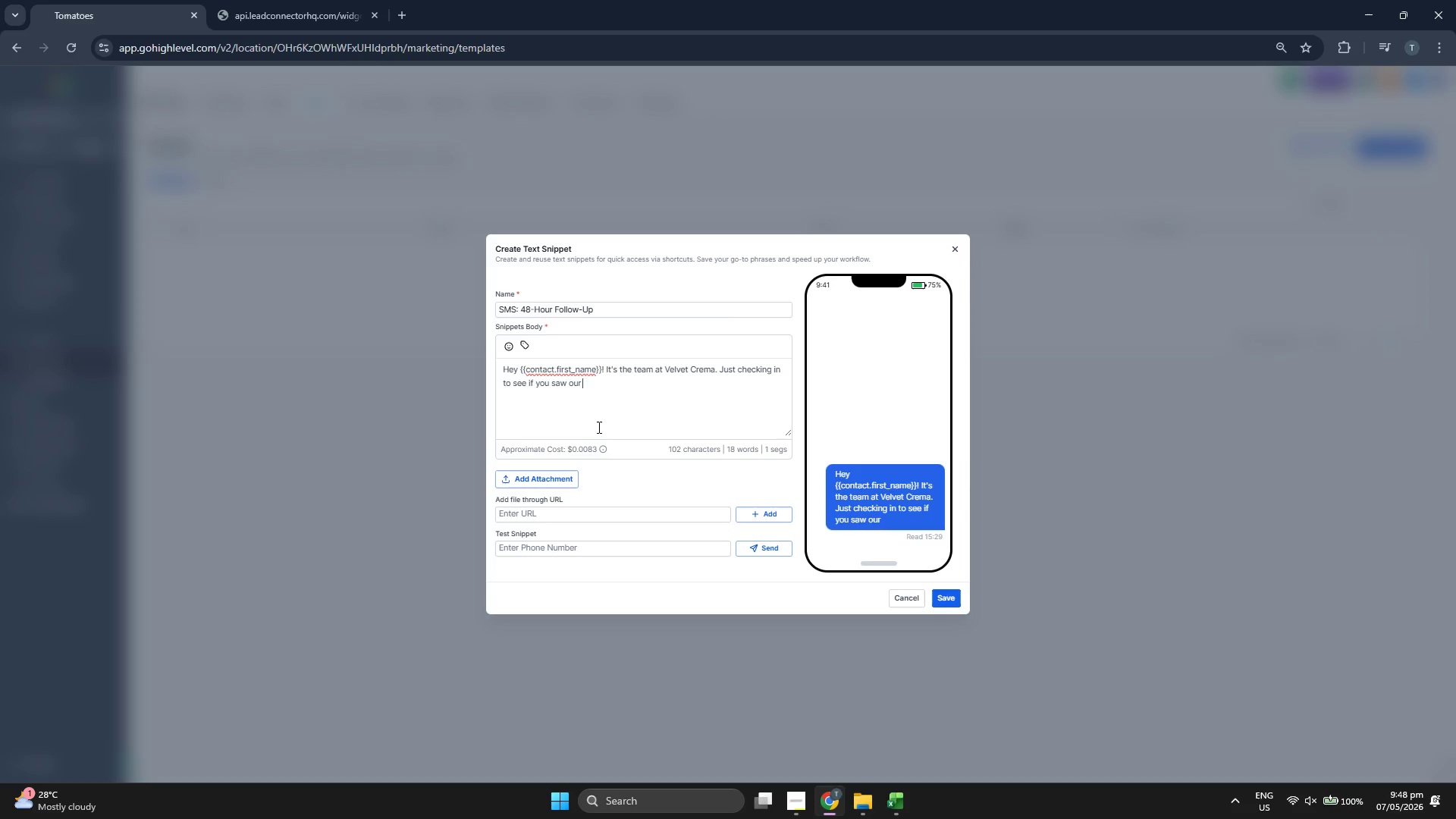 
type(in)
 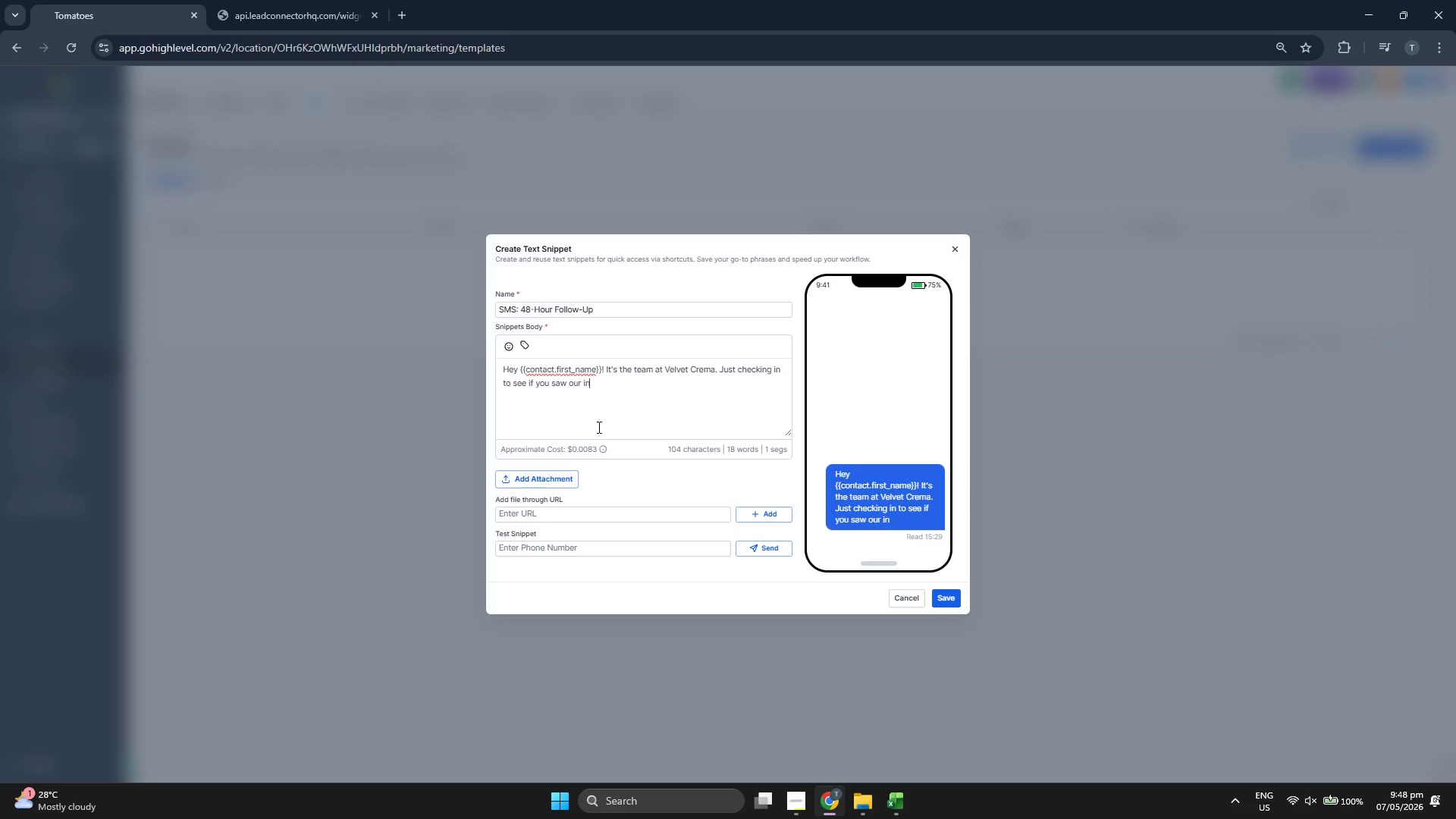 
type(vite to the Sr)
key(Backspace)
type(easonal Sip tasting)
 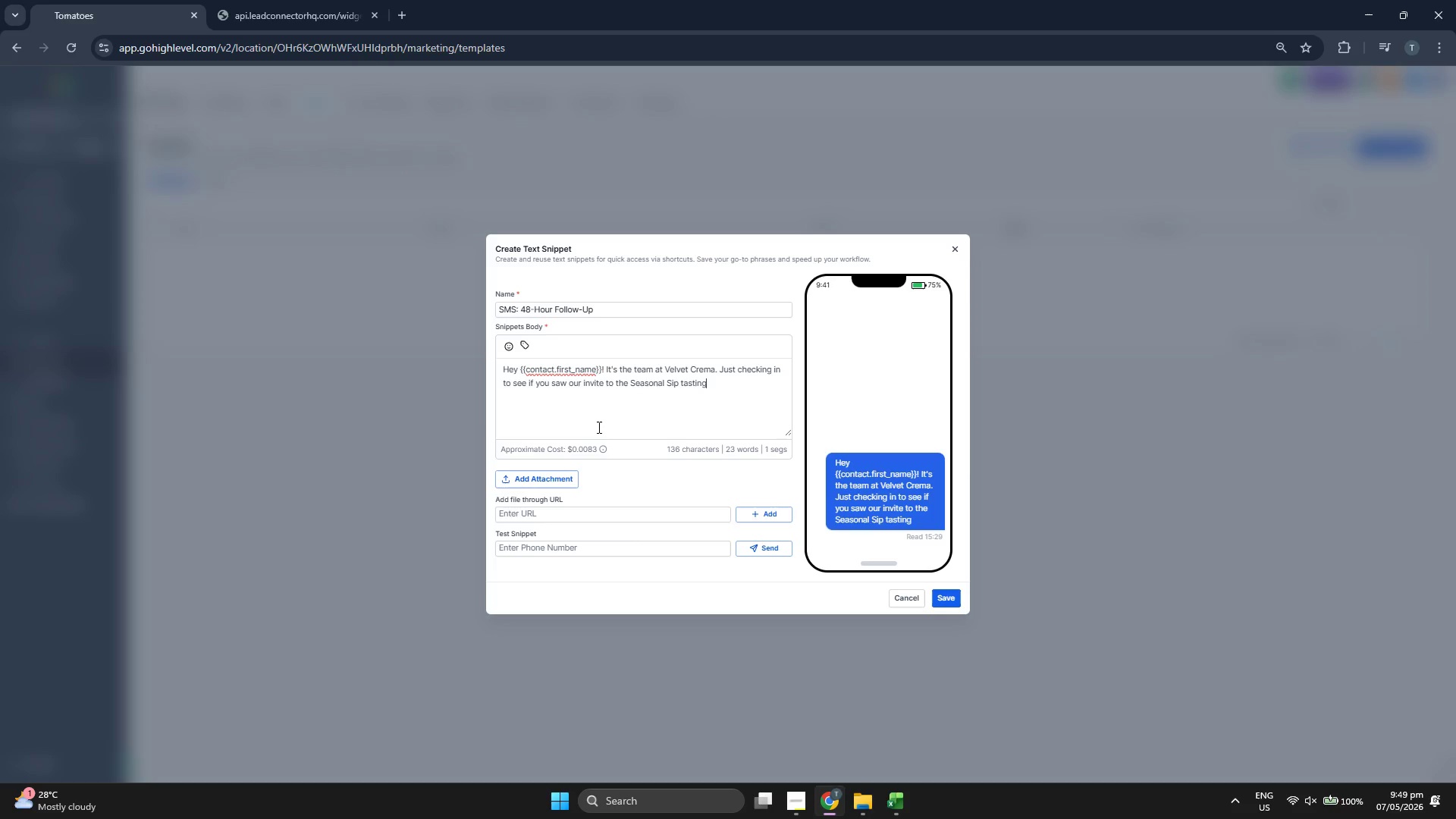 
type(? We'd love to get thatr)
key(Backspace)
key(Backspace)
type(t {{contact.favorite_coffee_order}} in your hand this weekend.)
 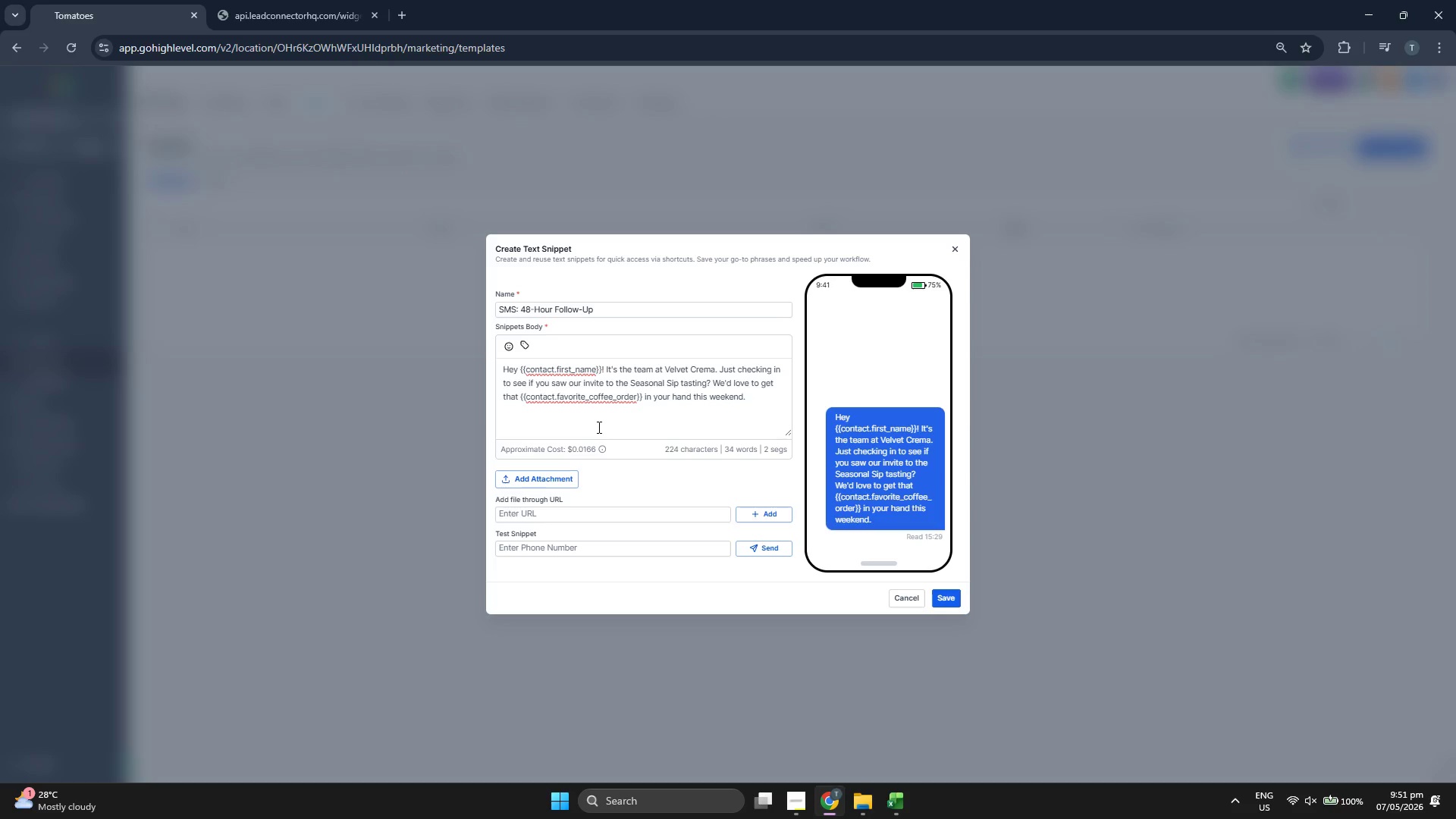 
key(Enter)
 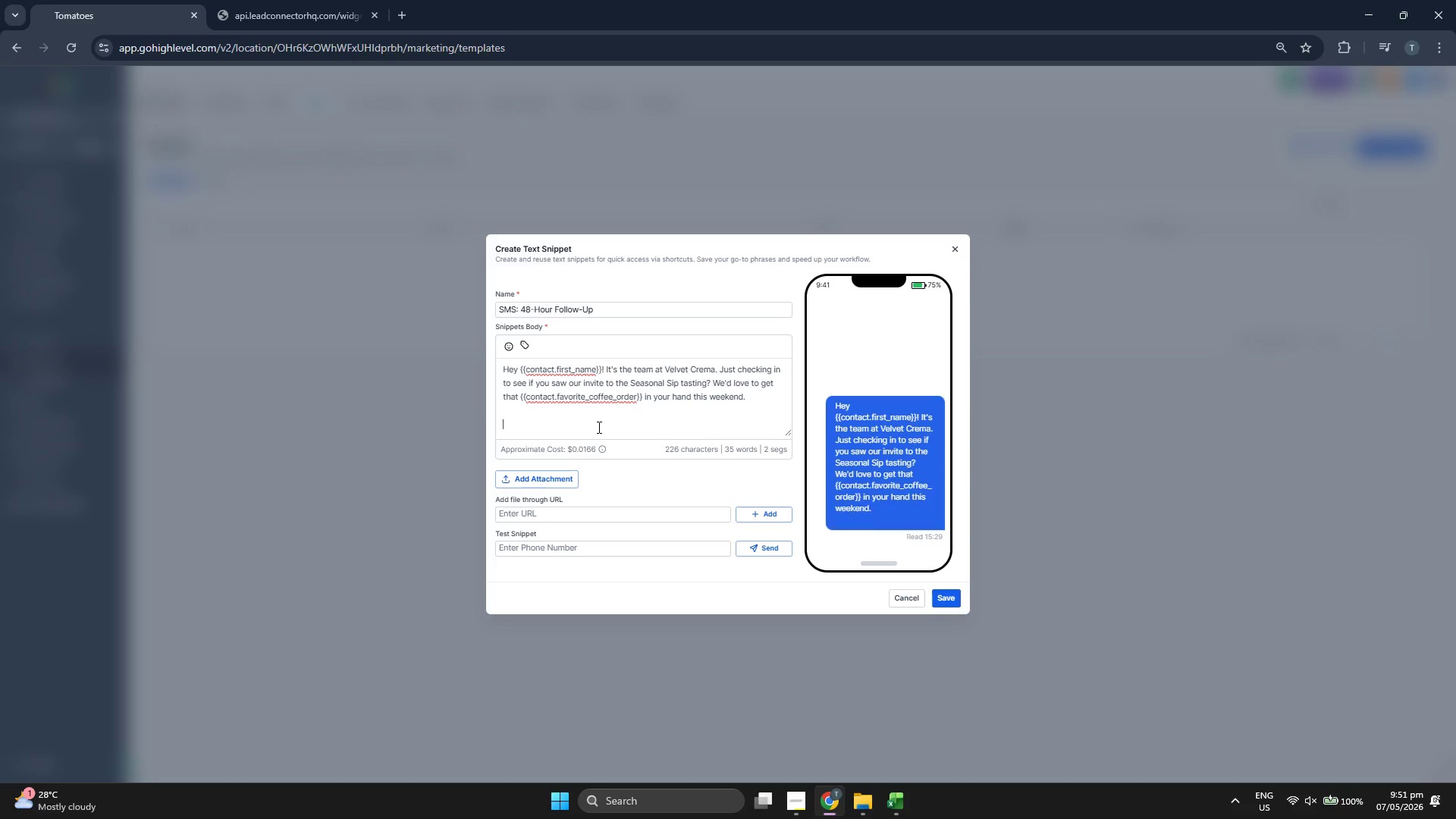 
key(Enter)
 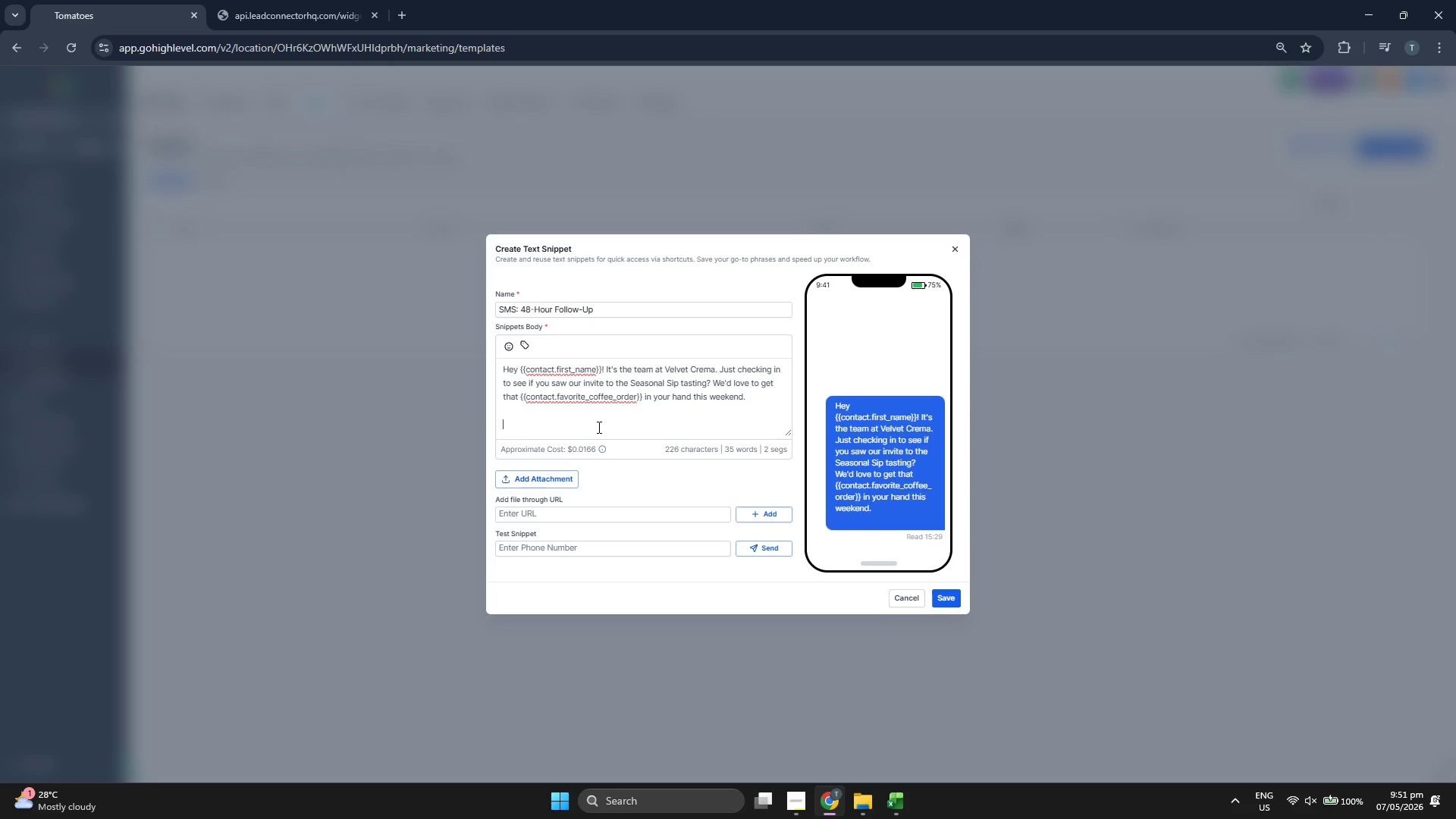 
type(Tap here to grab your spot: )
 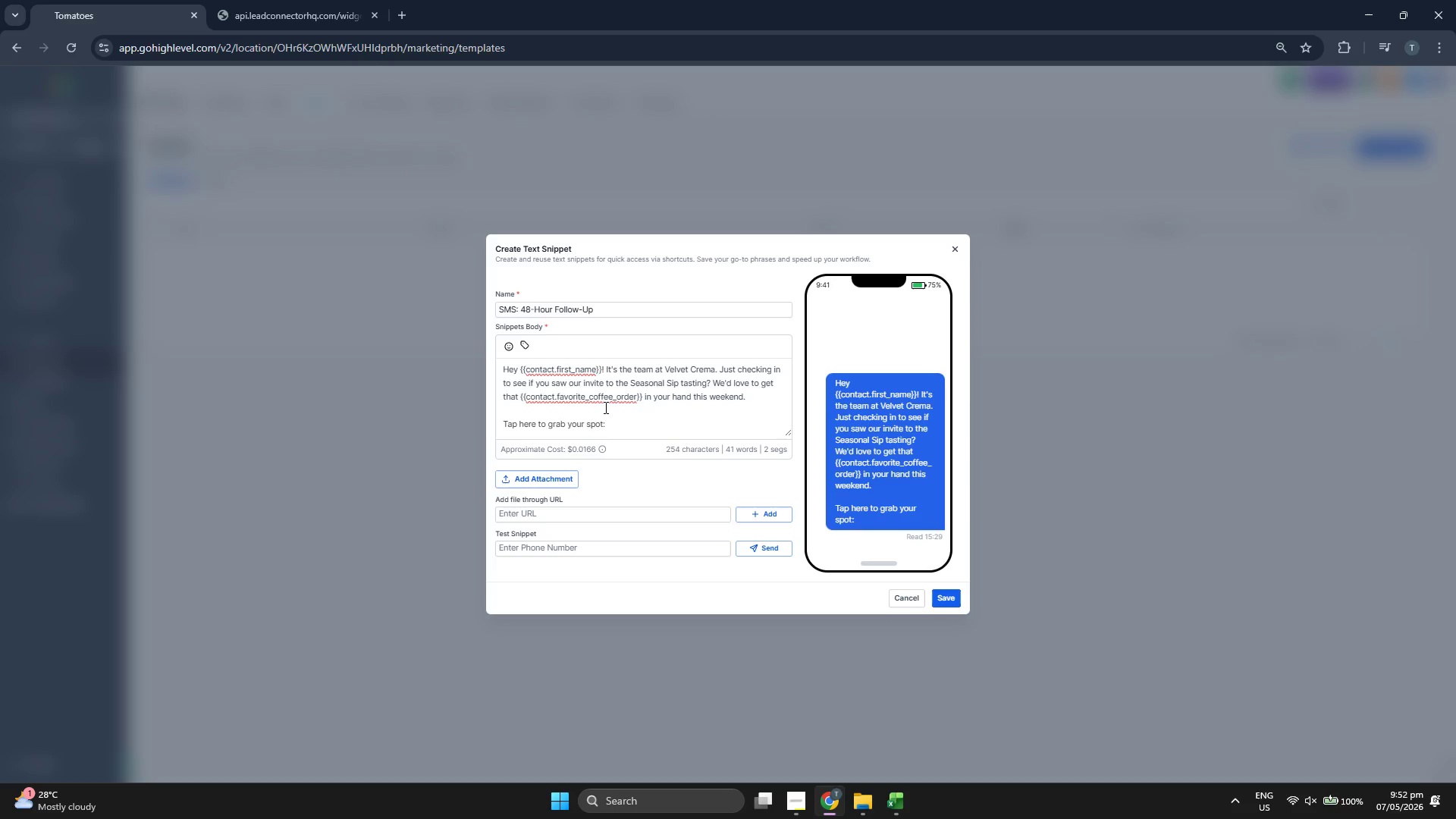 
left_click([526, 348])
 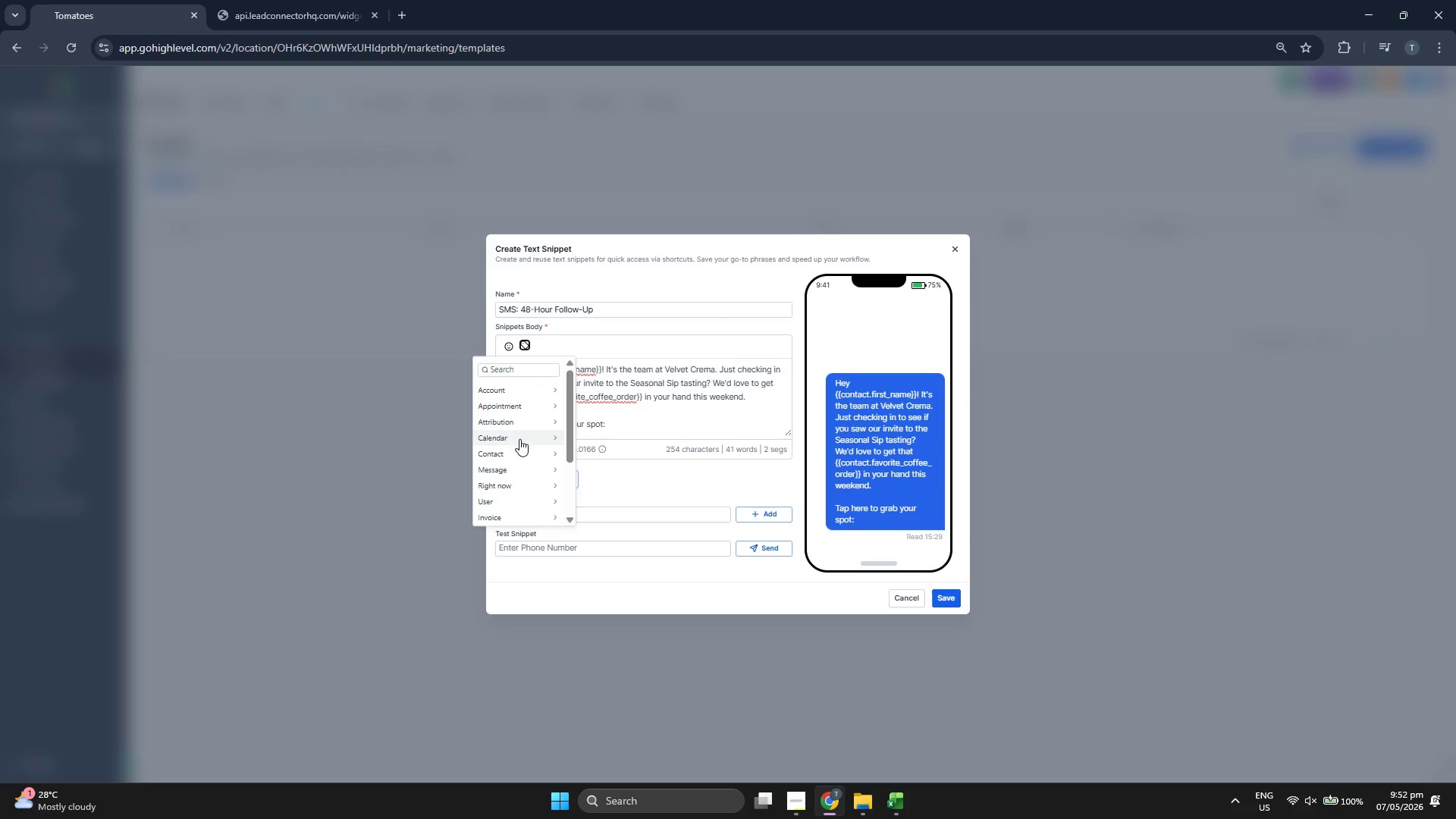 
scroll: coordinate [519, 465], scroll_direction: down, amount: 4.0
 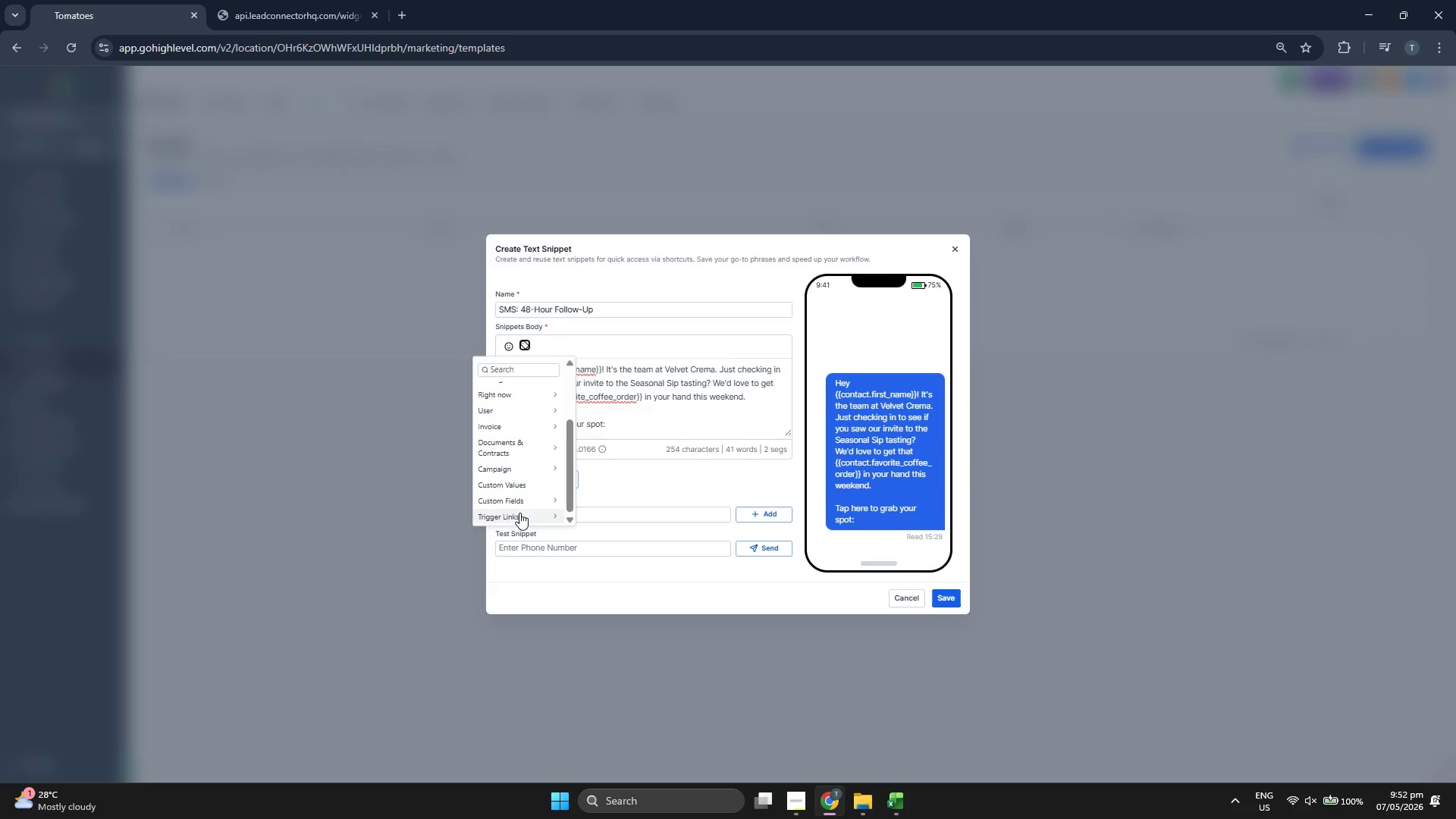 
left_click([519, 513])
 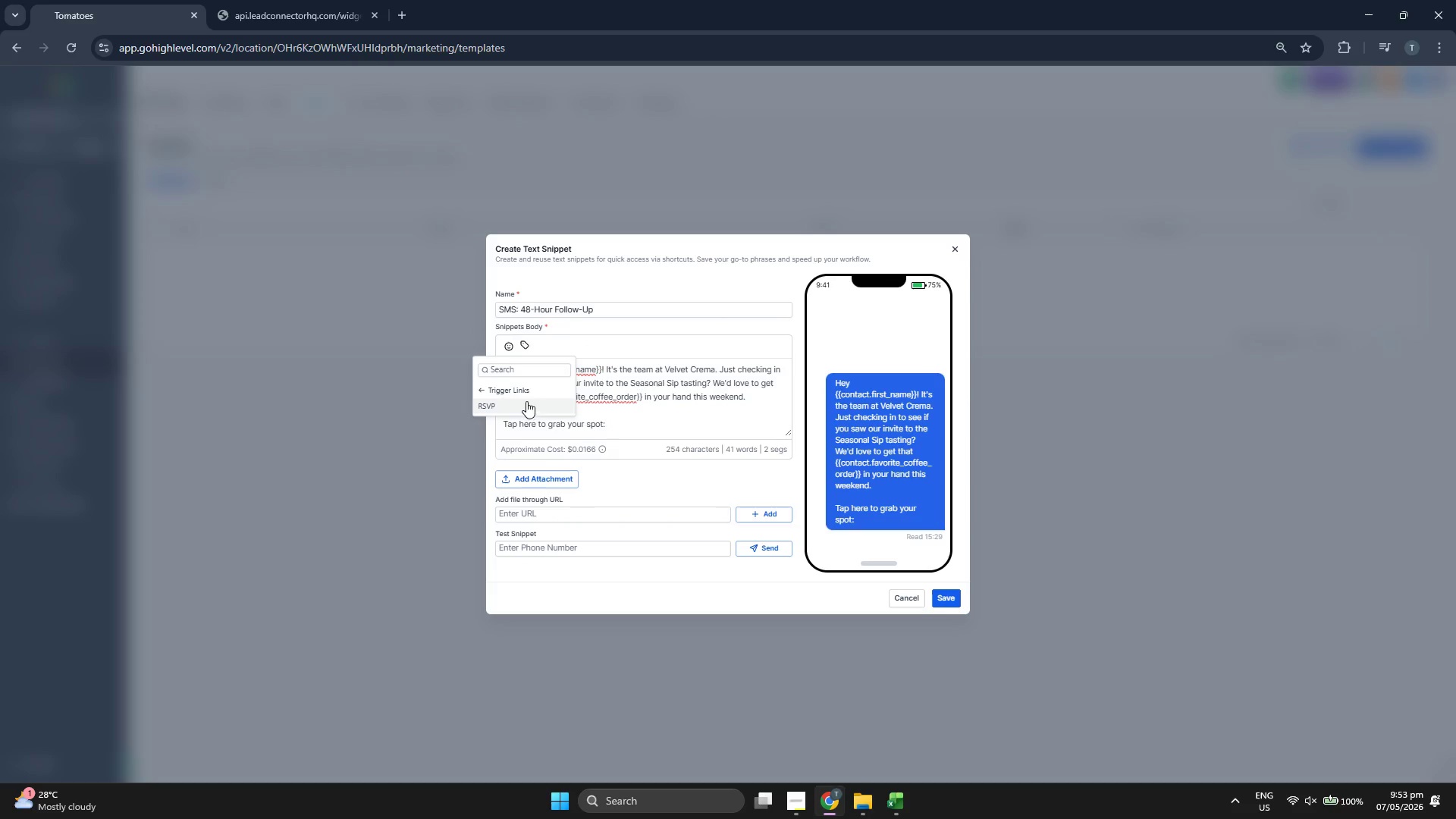 
left_click([526, 403])
 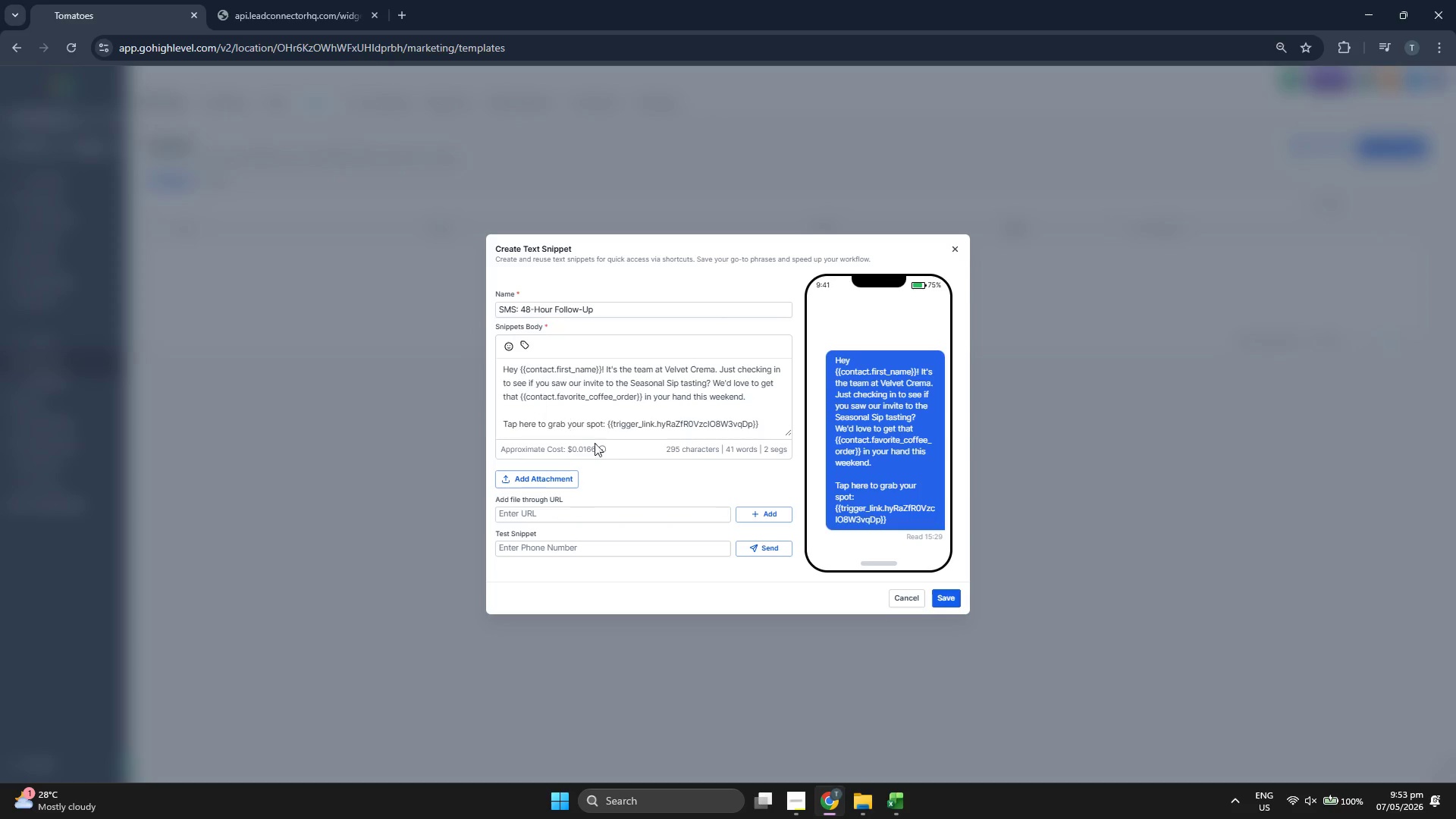 
wait(5.03)
 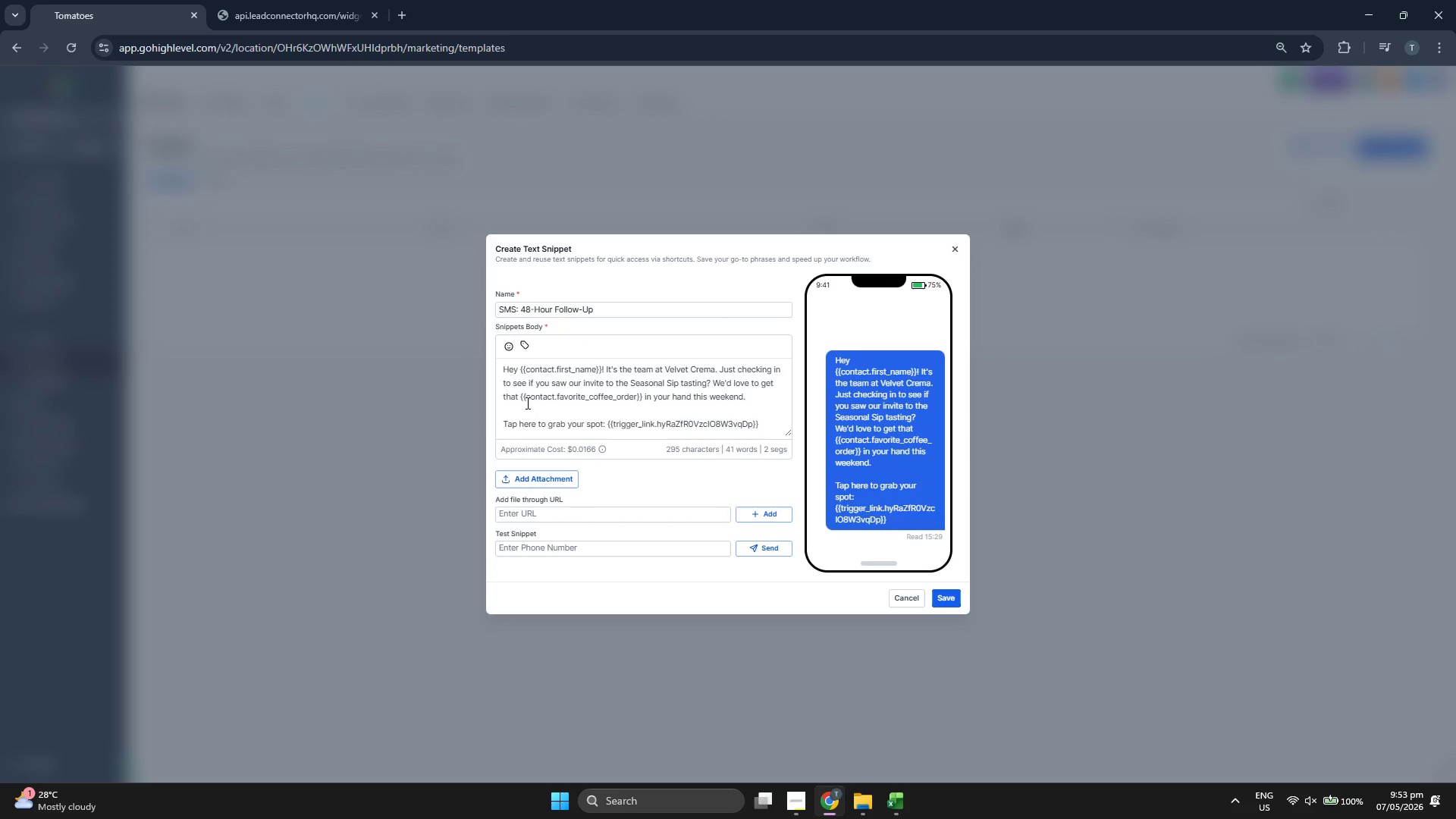 
double_click([566, 378])
 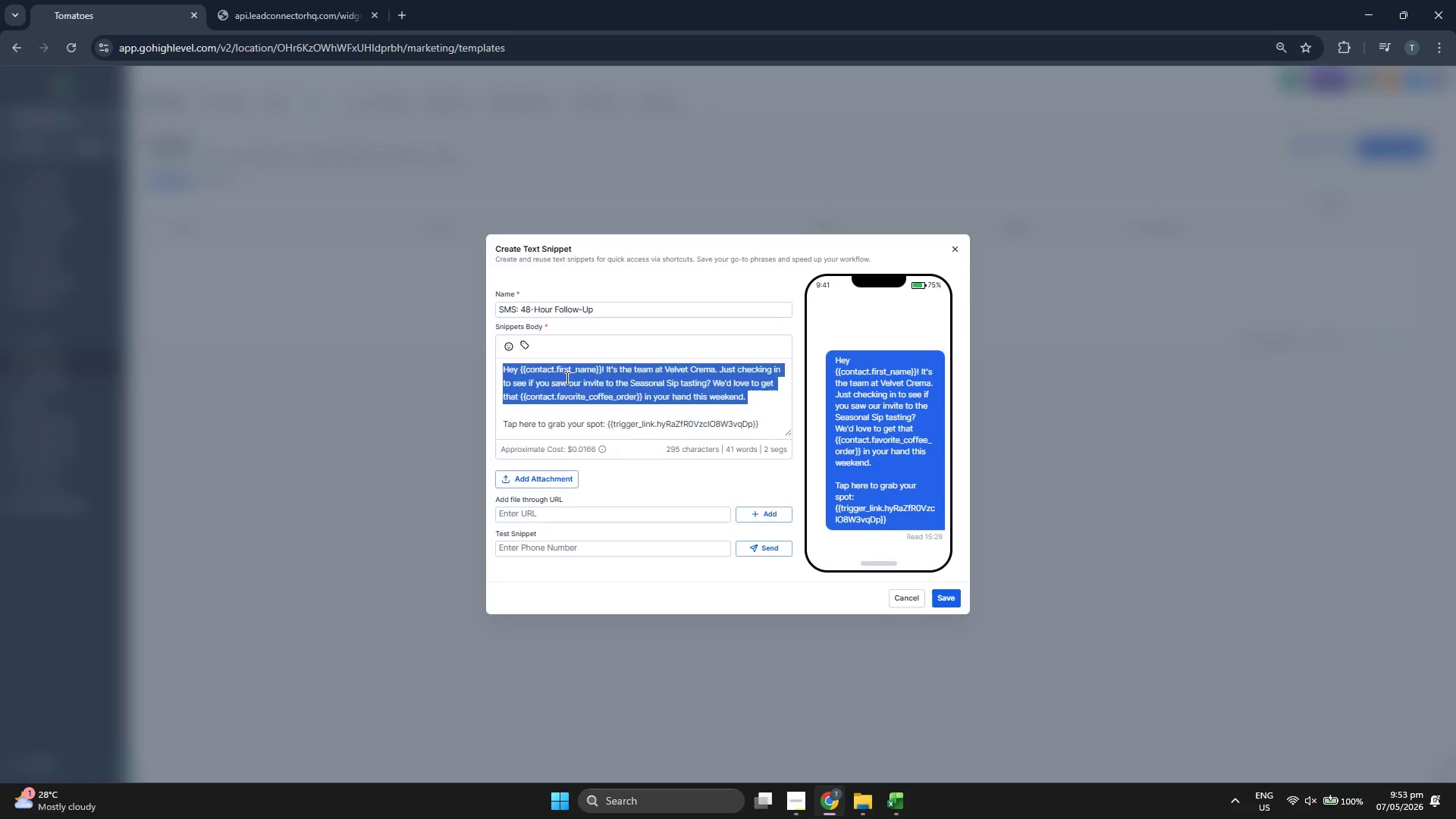 
triple_click([566, 378])
 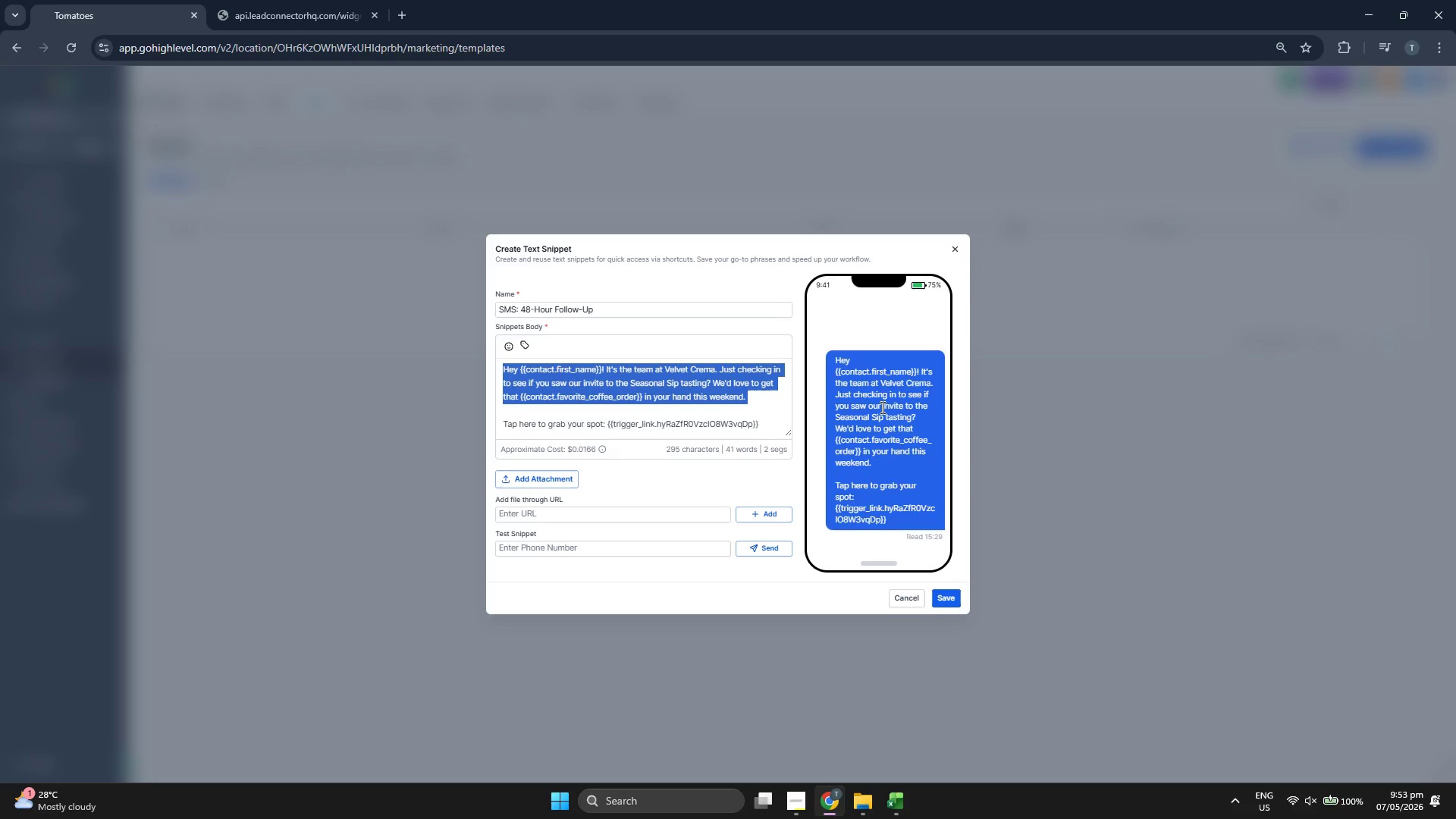 
double_click([881, 407])
 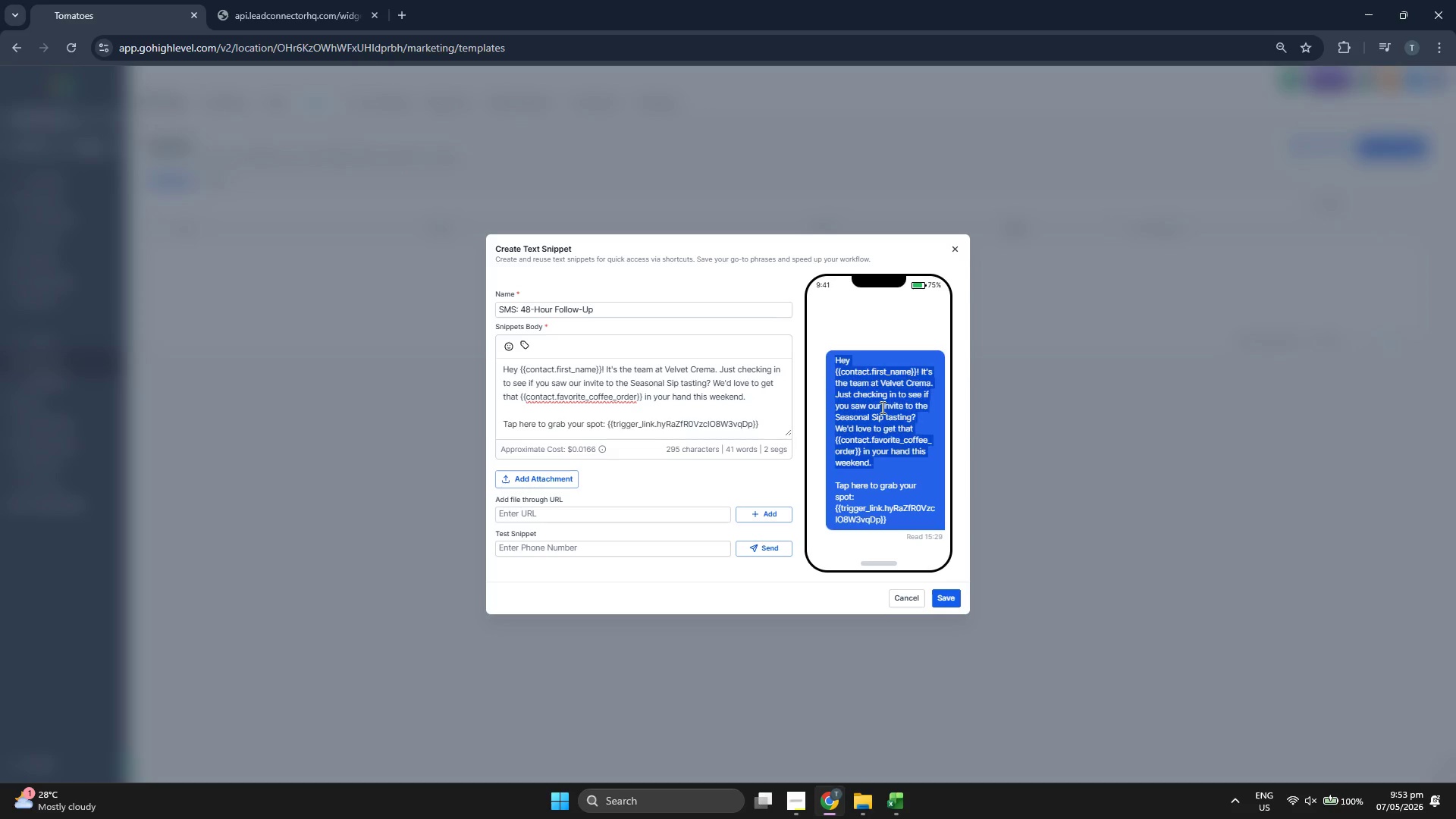 
triple_click([881, 407])
 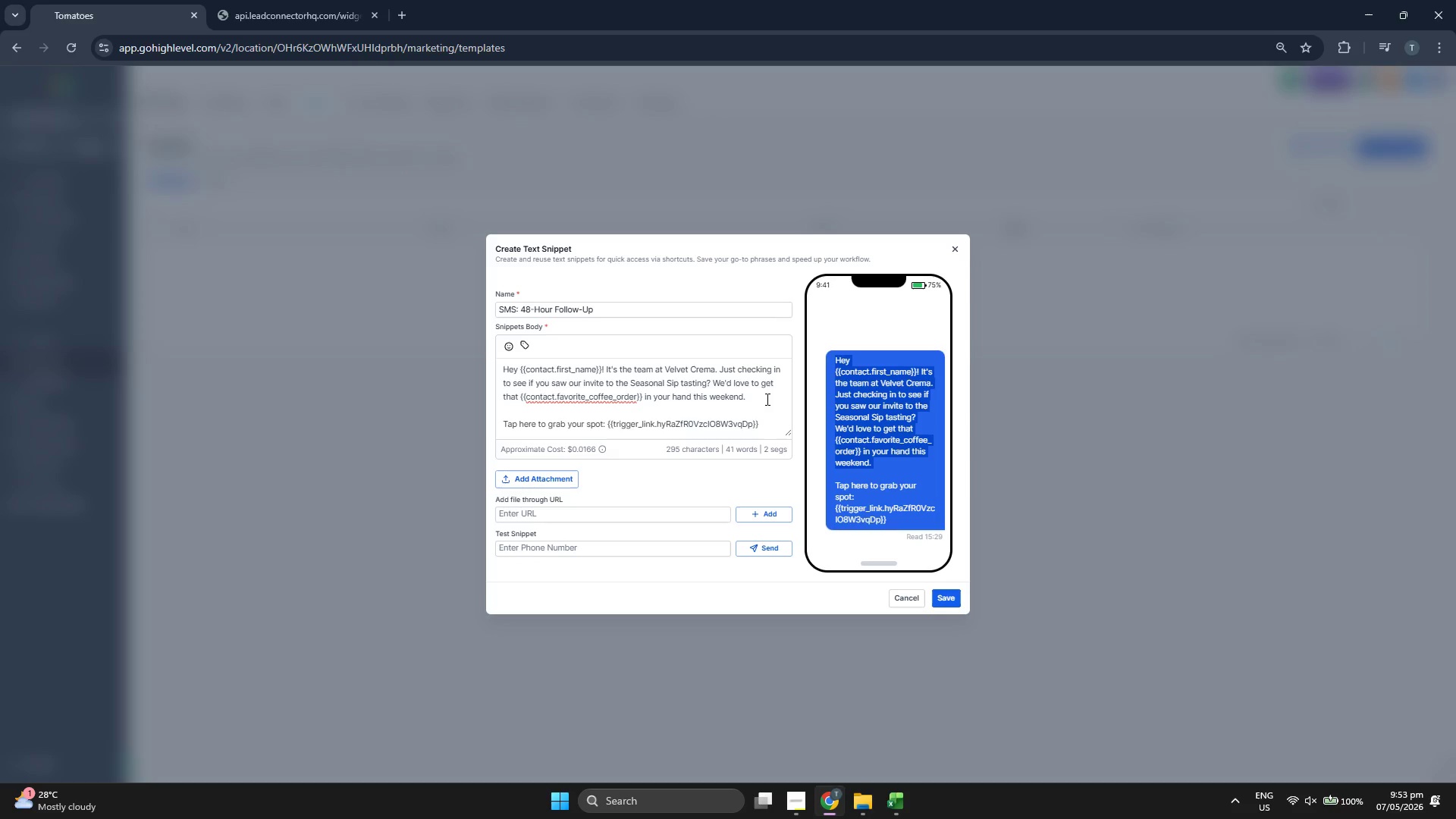 
wait(16.06)
 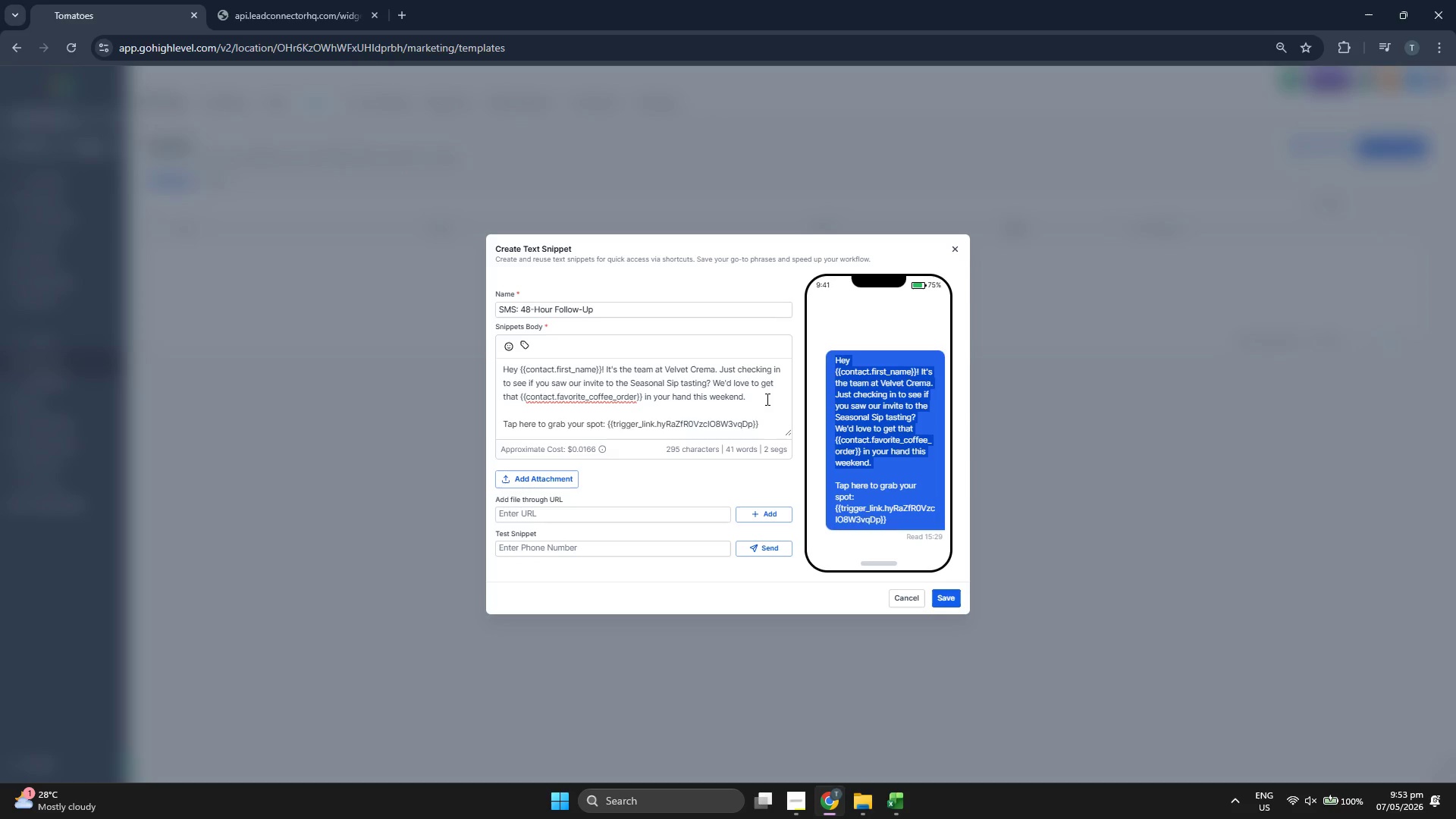 
left_click([890, 477])
 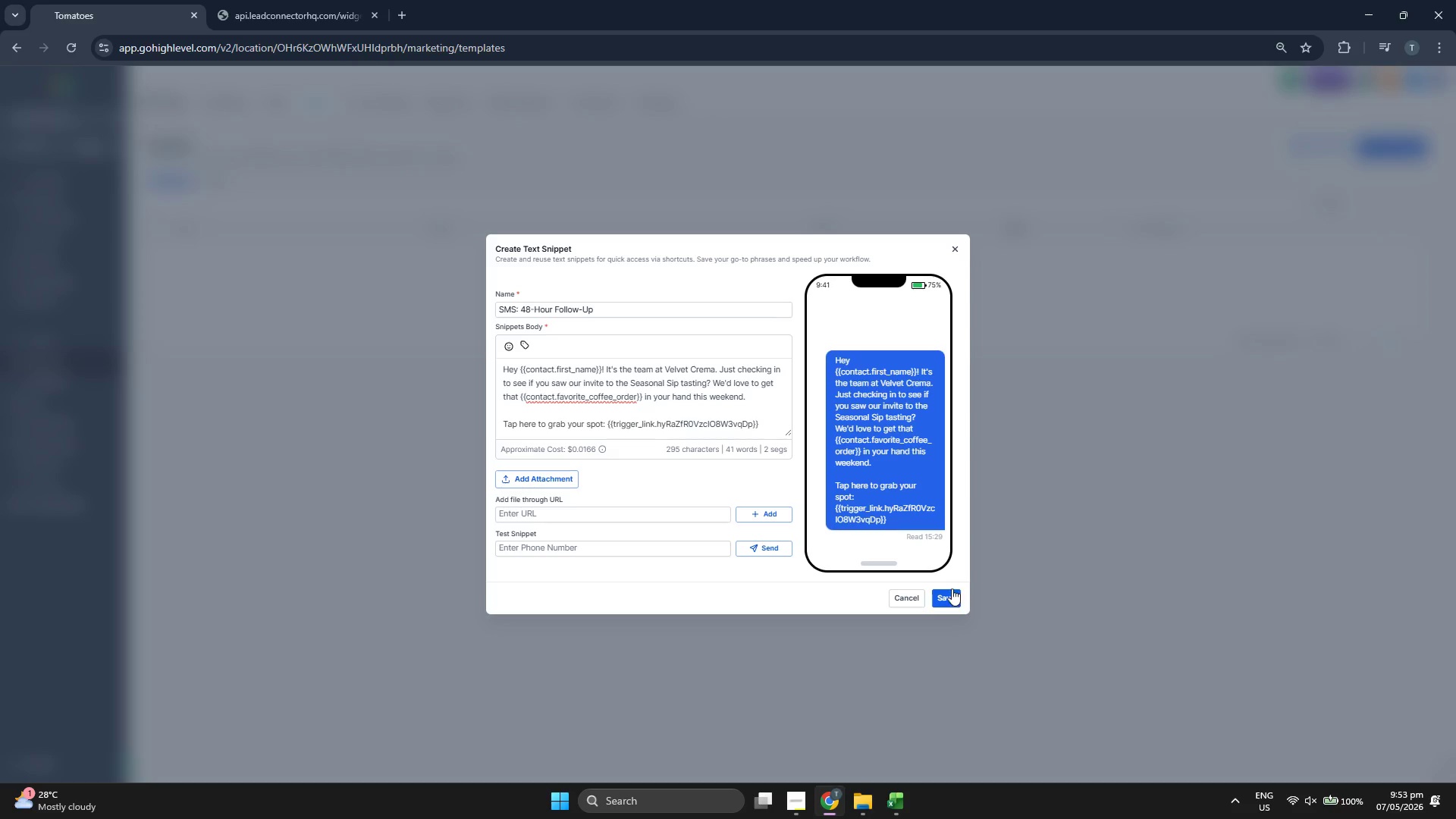 
left_click([951, 594])
 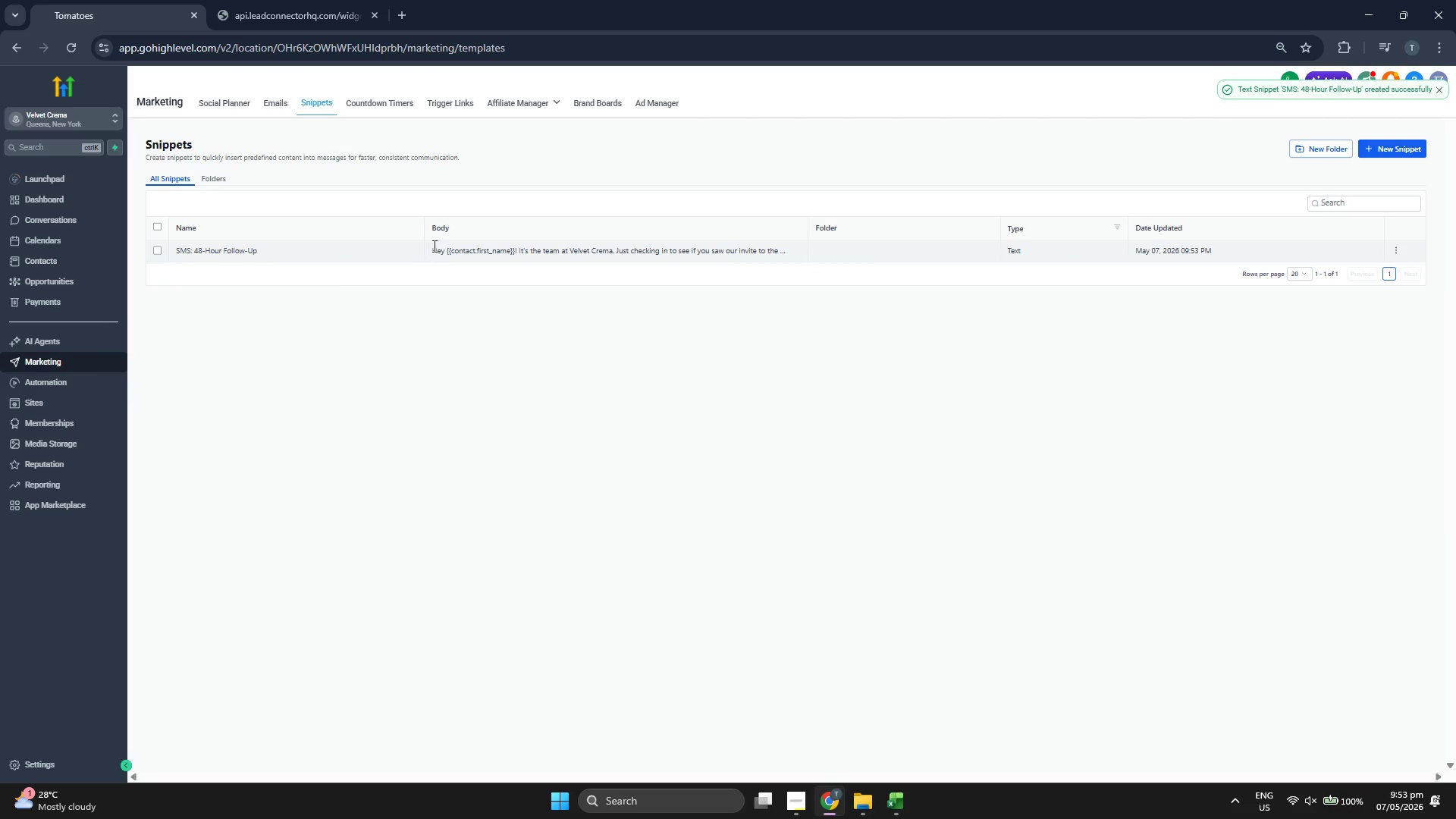 
wait(5.17)
 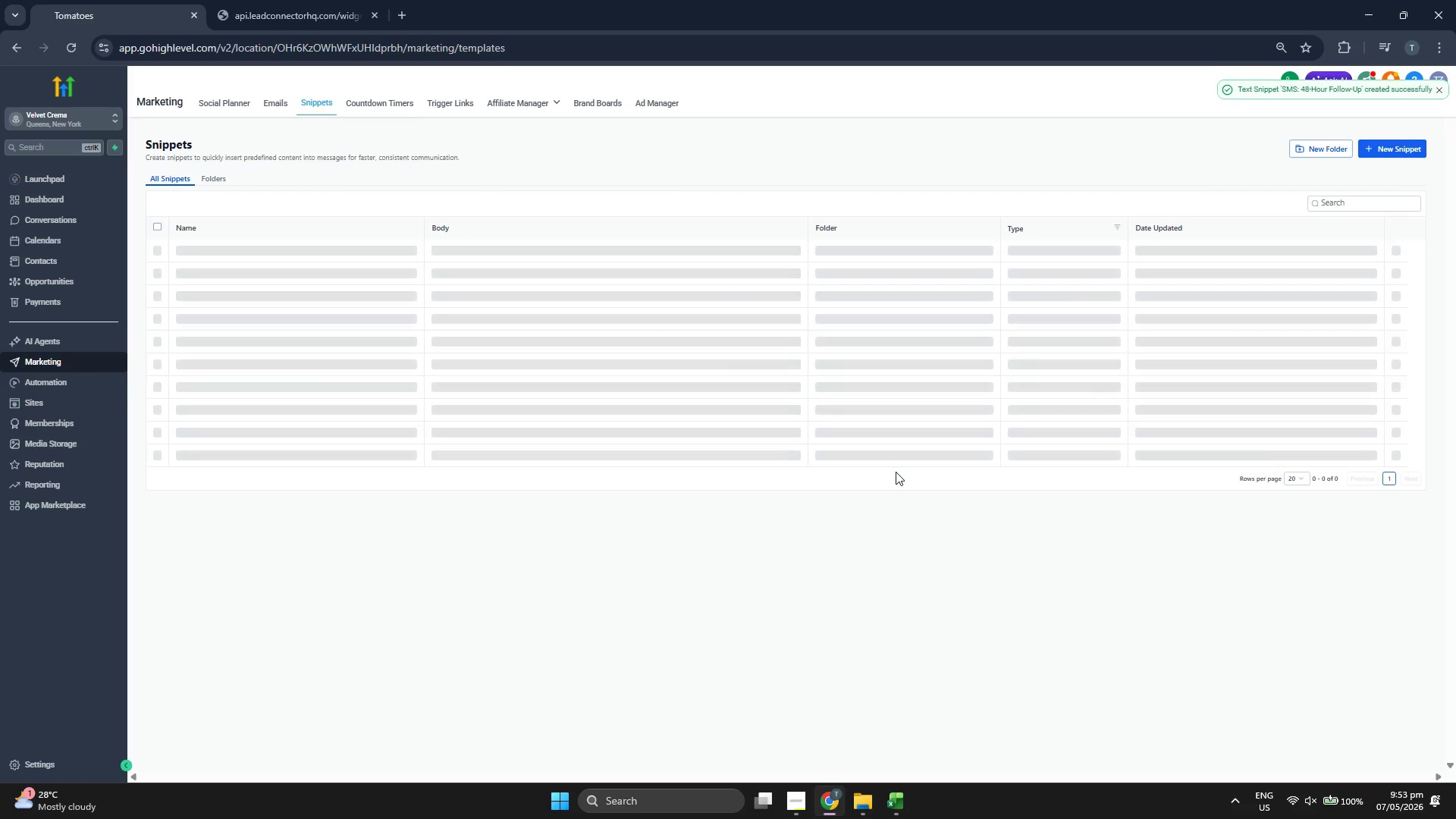 
left_click([276, 98])
 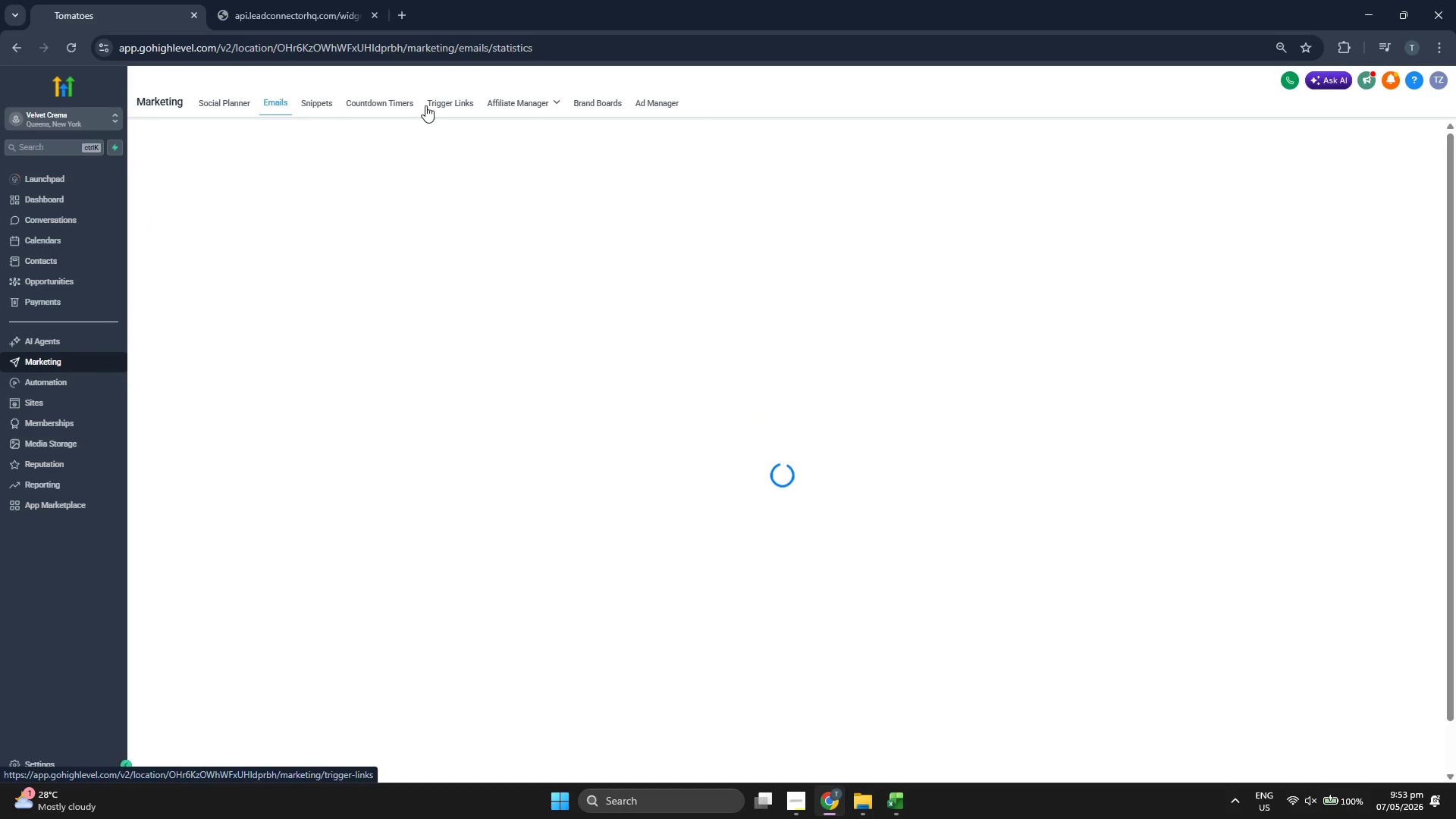 
left_click([438, 99])
 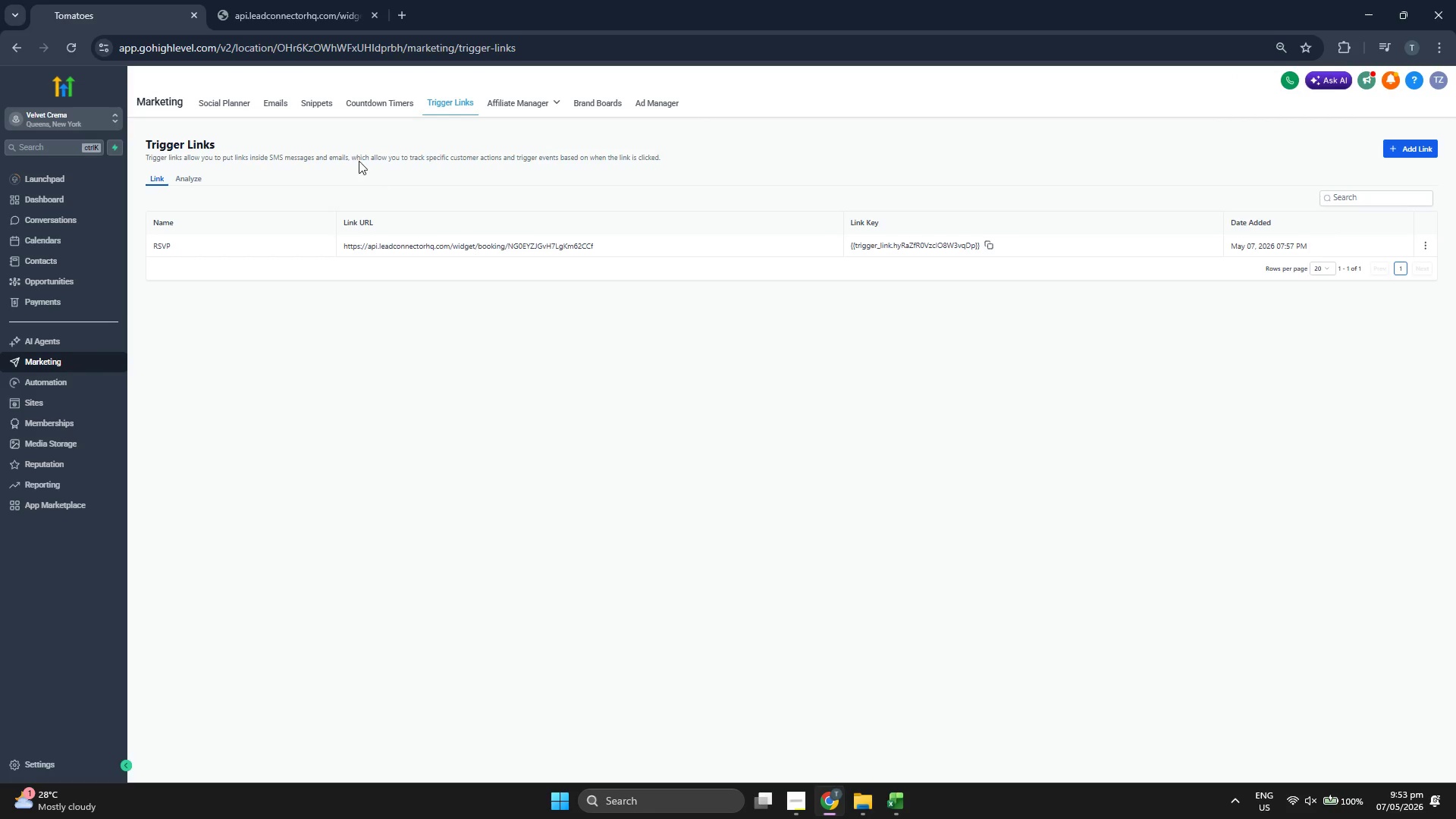 
left_click([284, 109])
 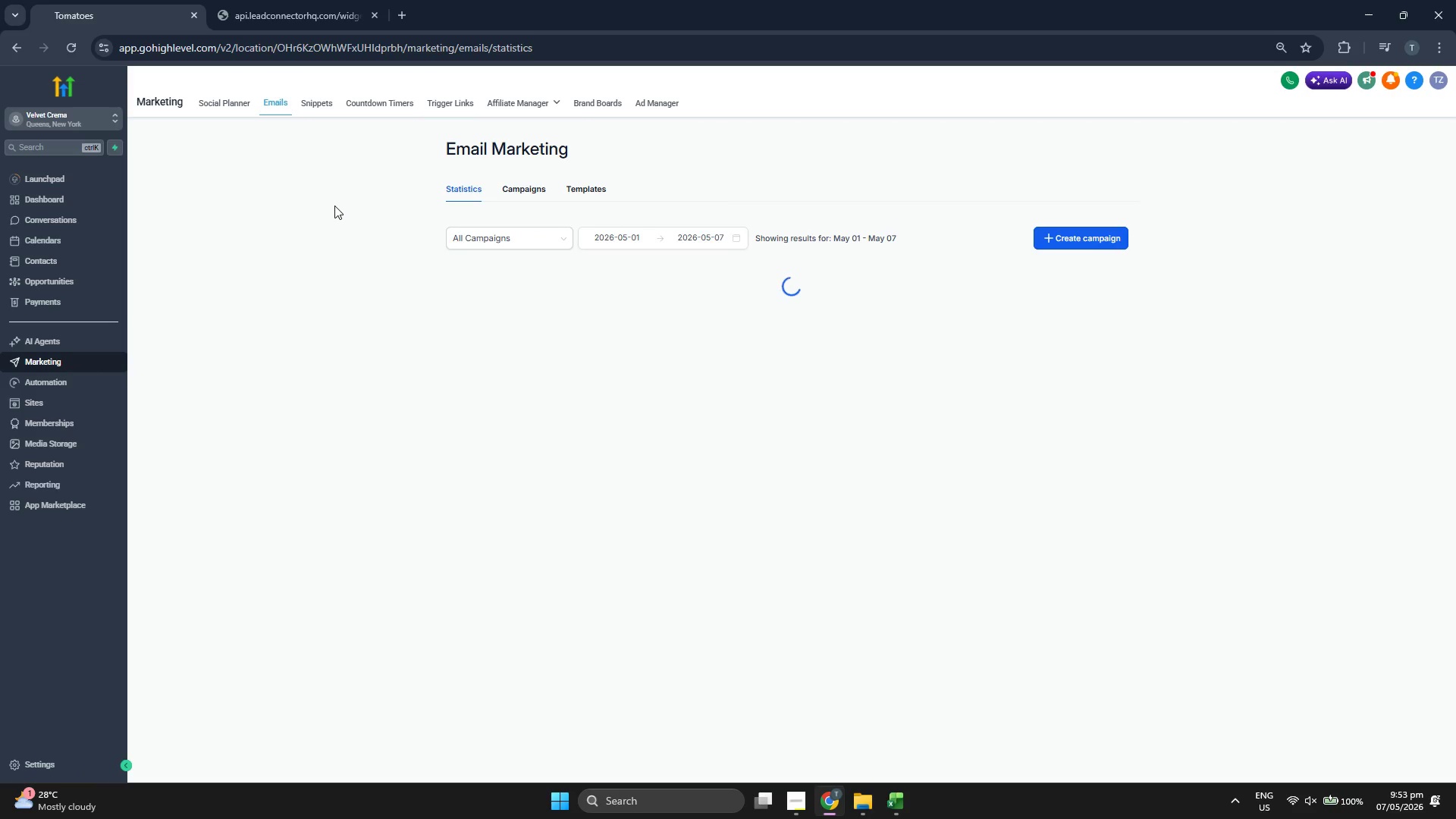 
left_click([581, 185])
 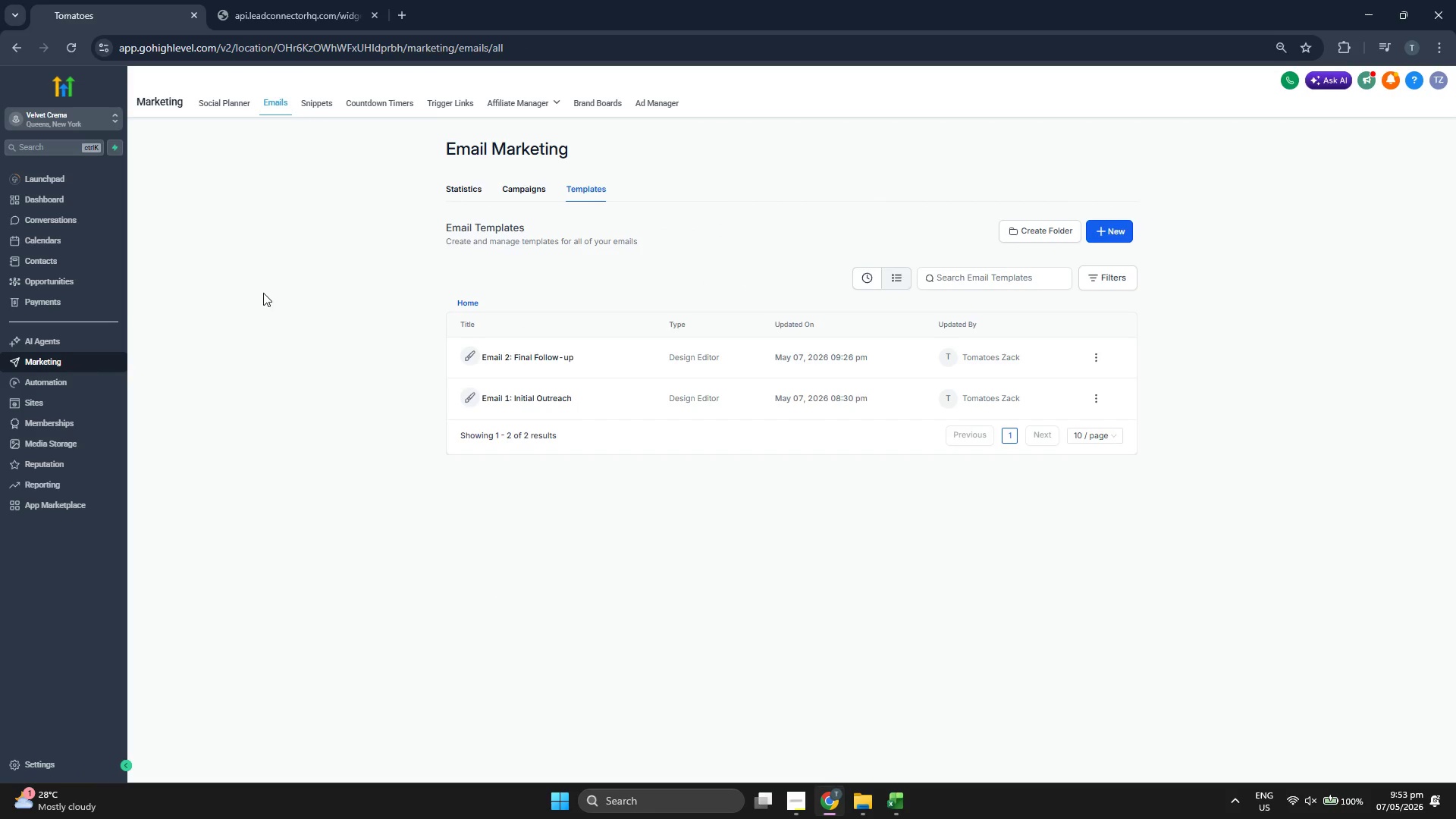 
left_click([99, 262])
 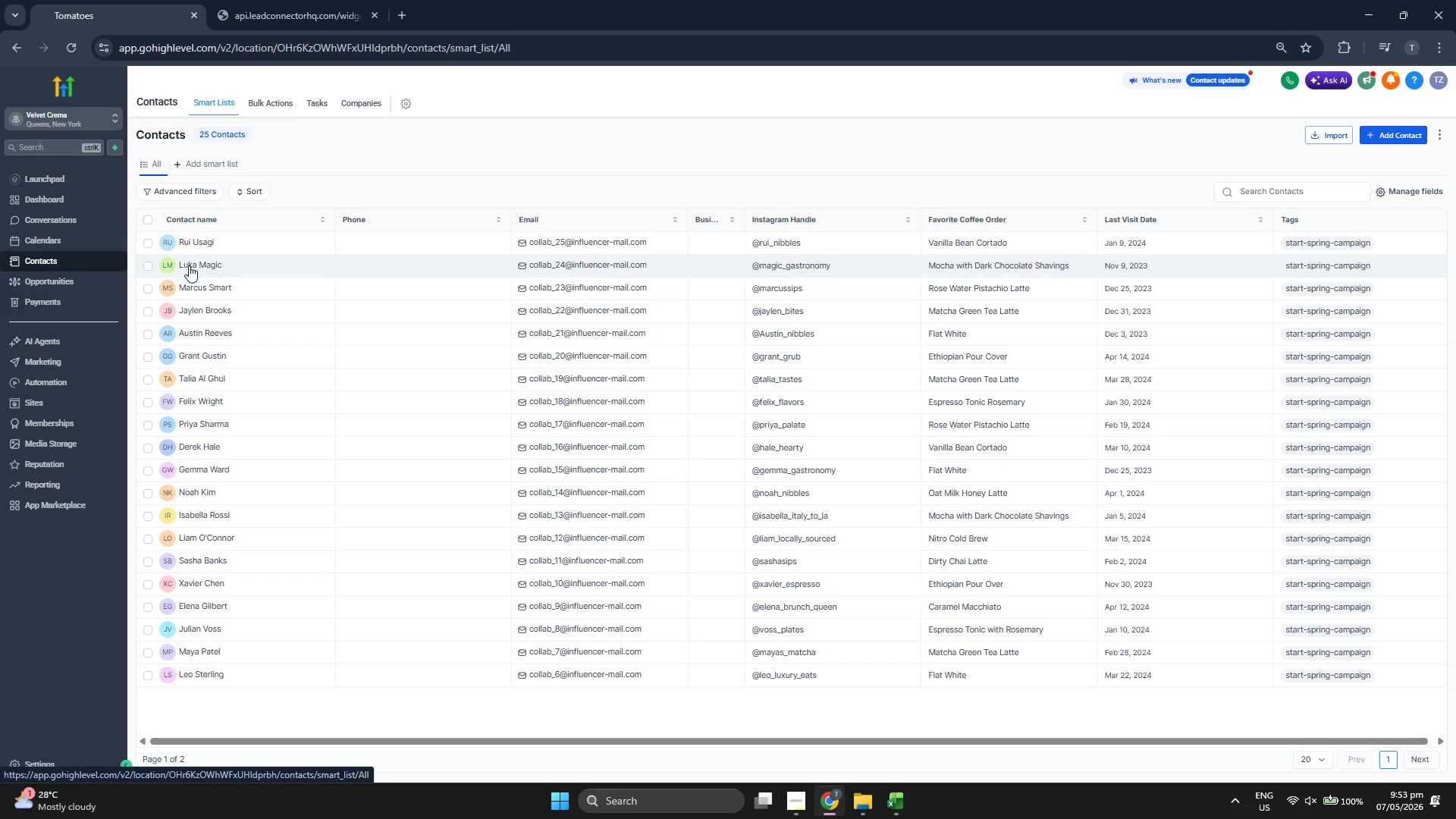 
wait(5.23)
 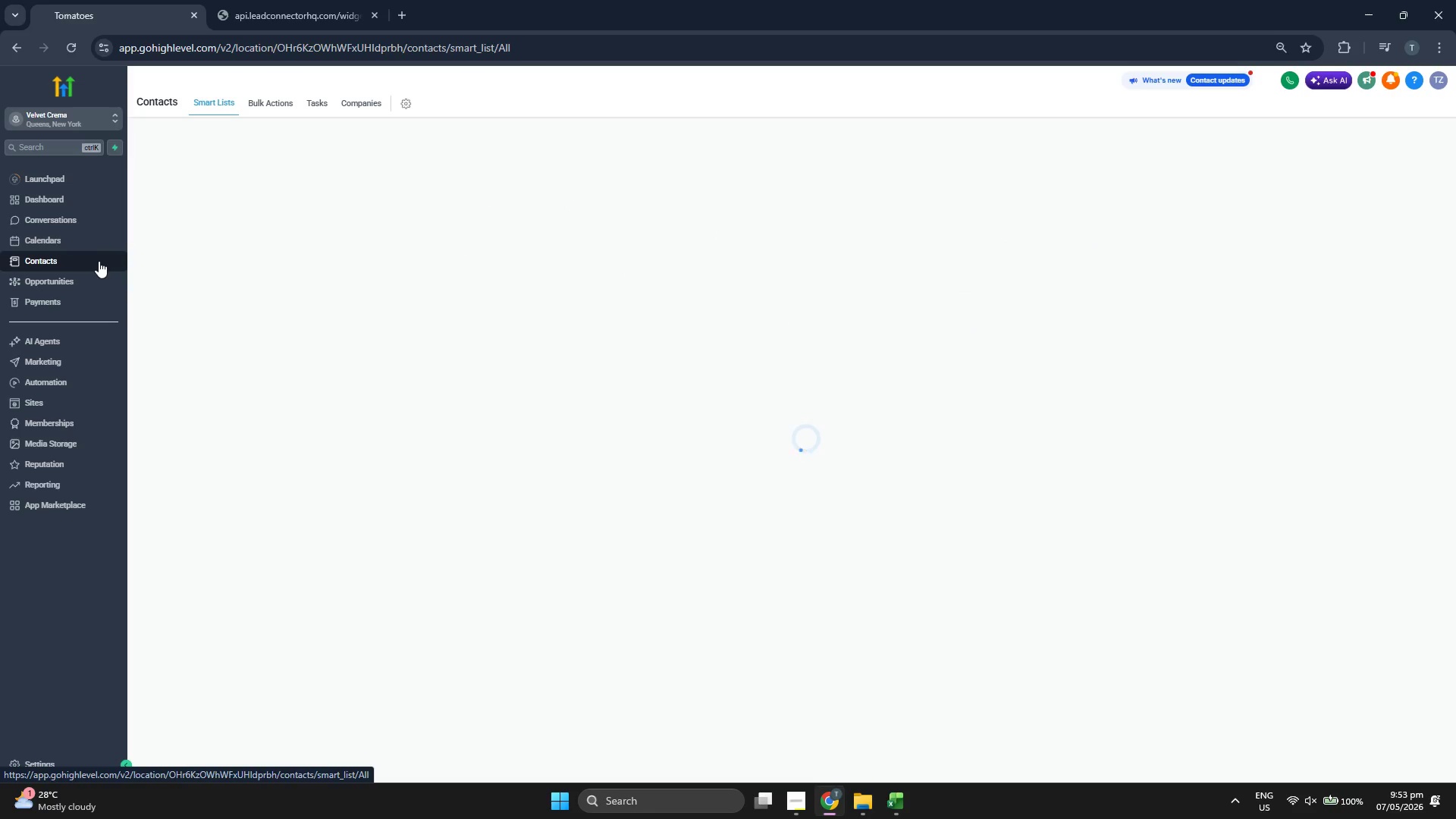 
left_click([1425, 192])
 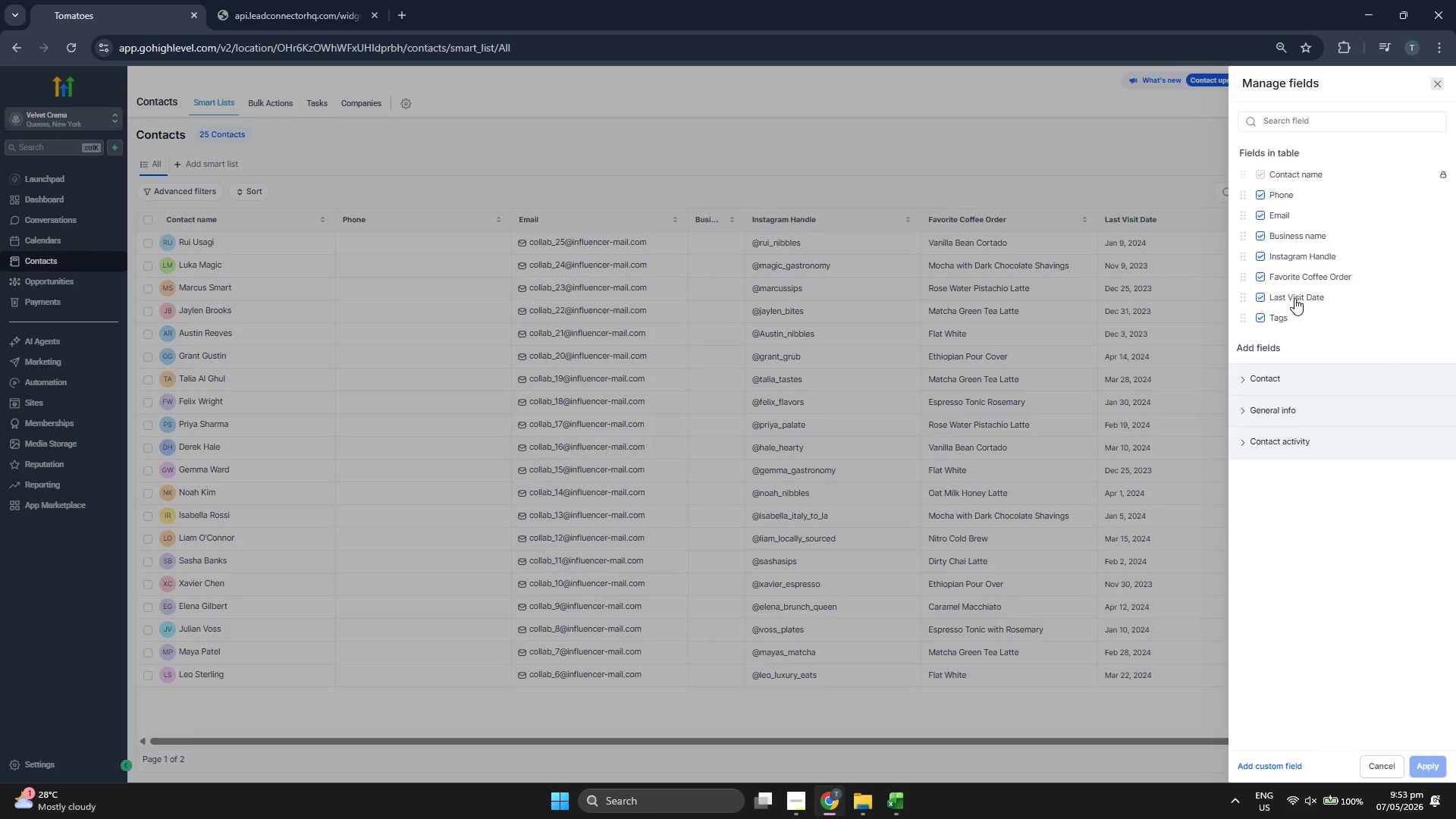 
left_click([1281, 317])
 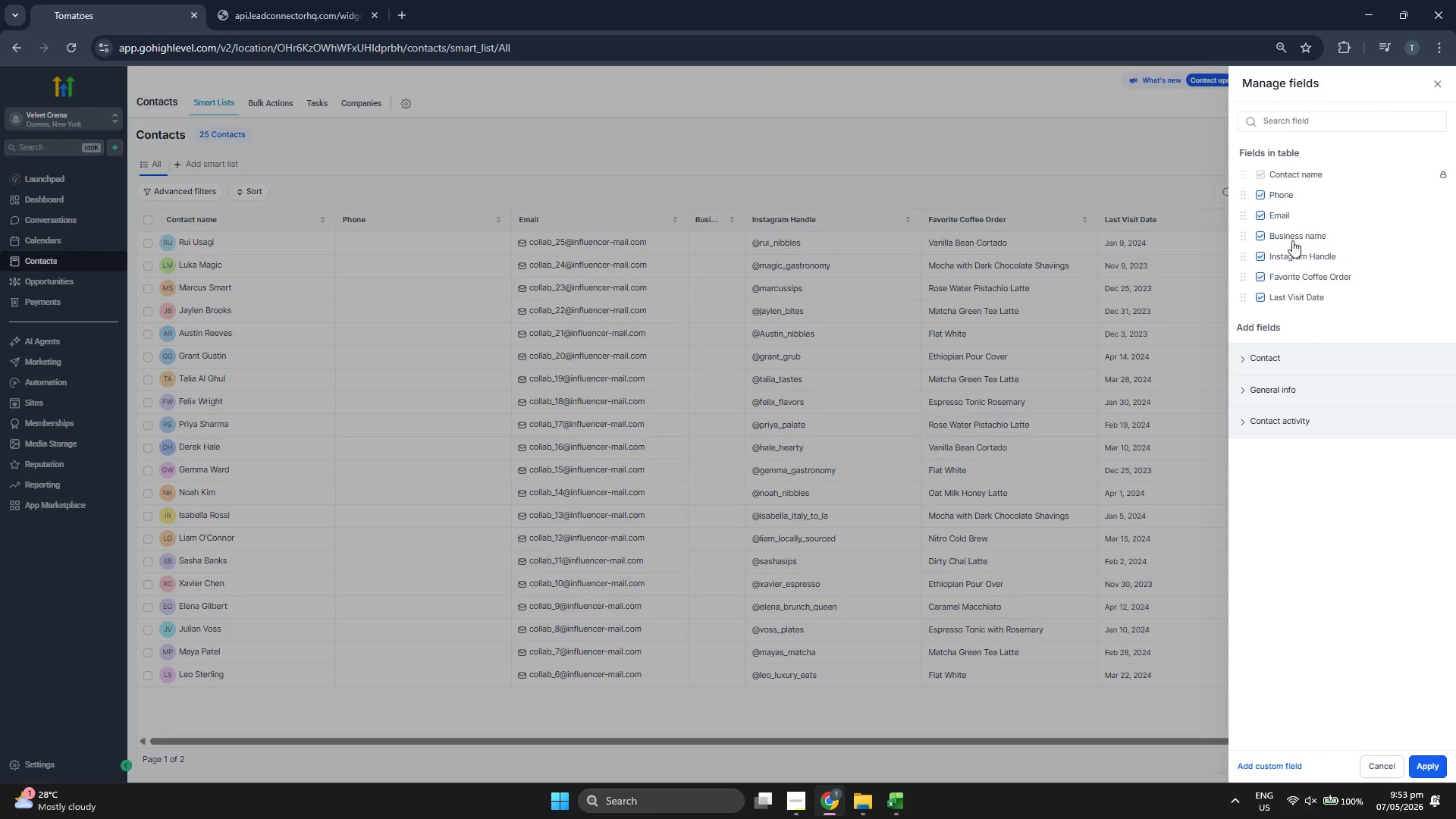 
left_click([1292, 237])
 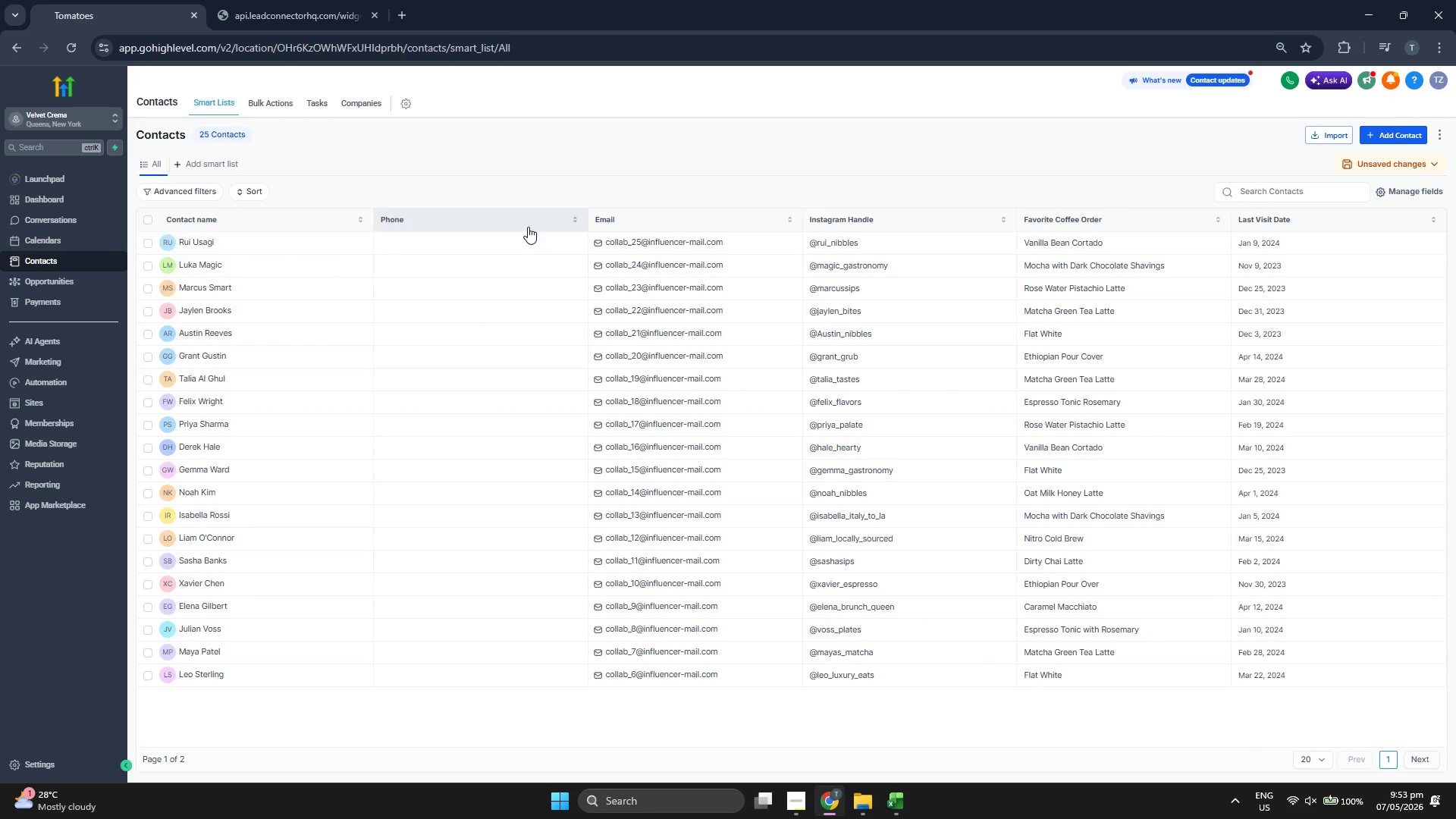 
wait(6.86)
 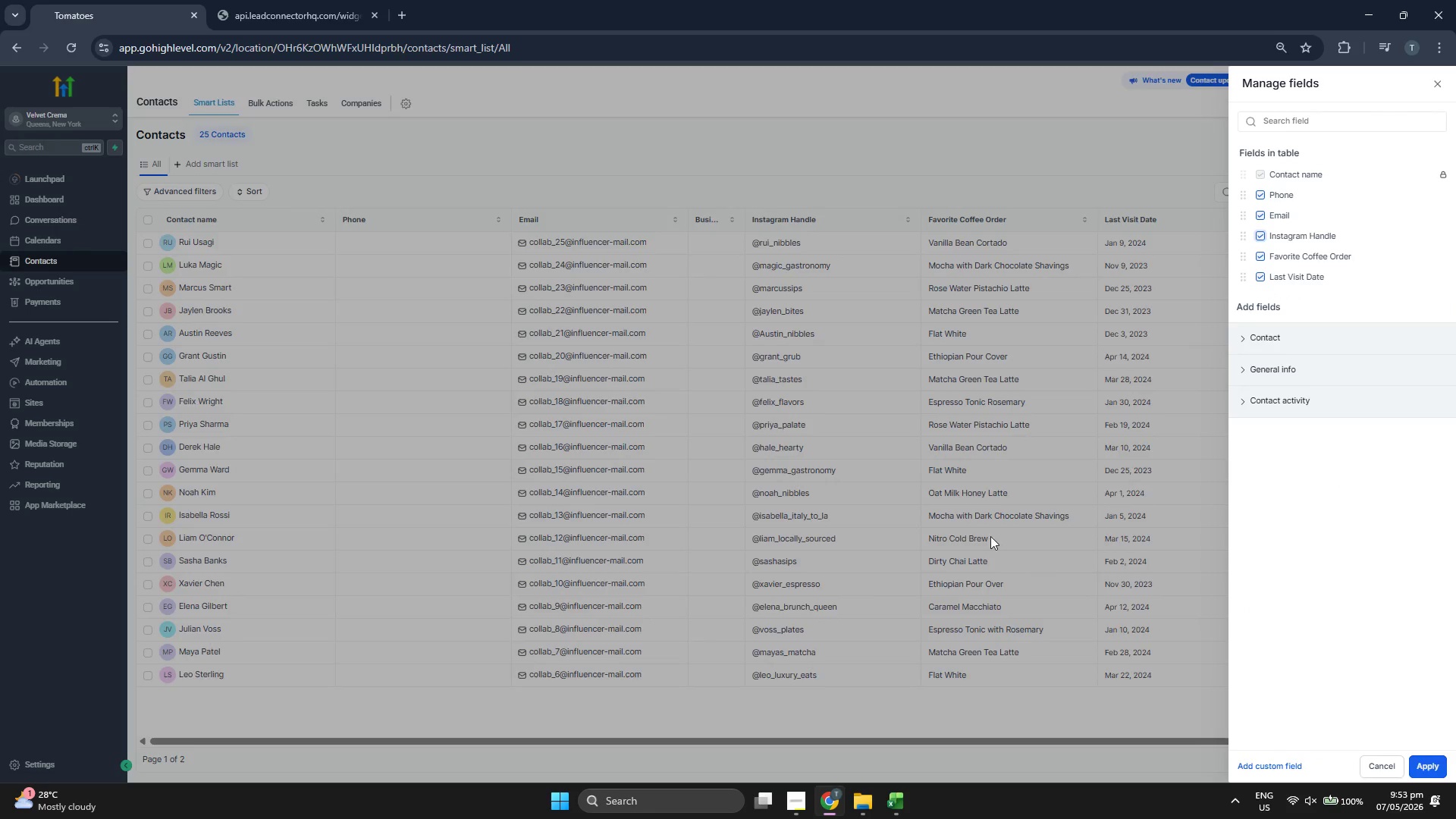 
left_click_drag(start_coordinate=[587, 216], to_coordinate=[486, 221])
 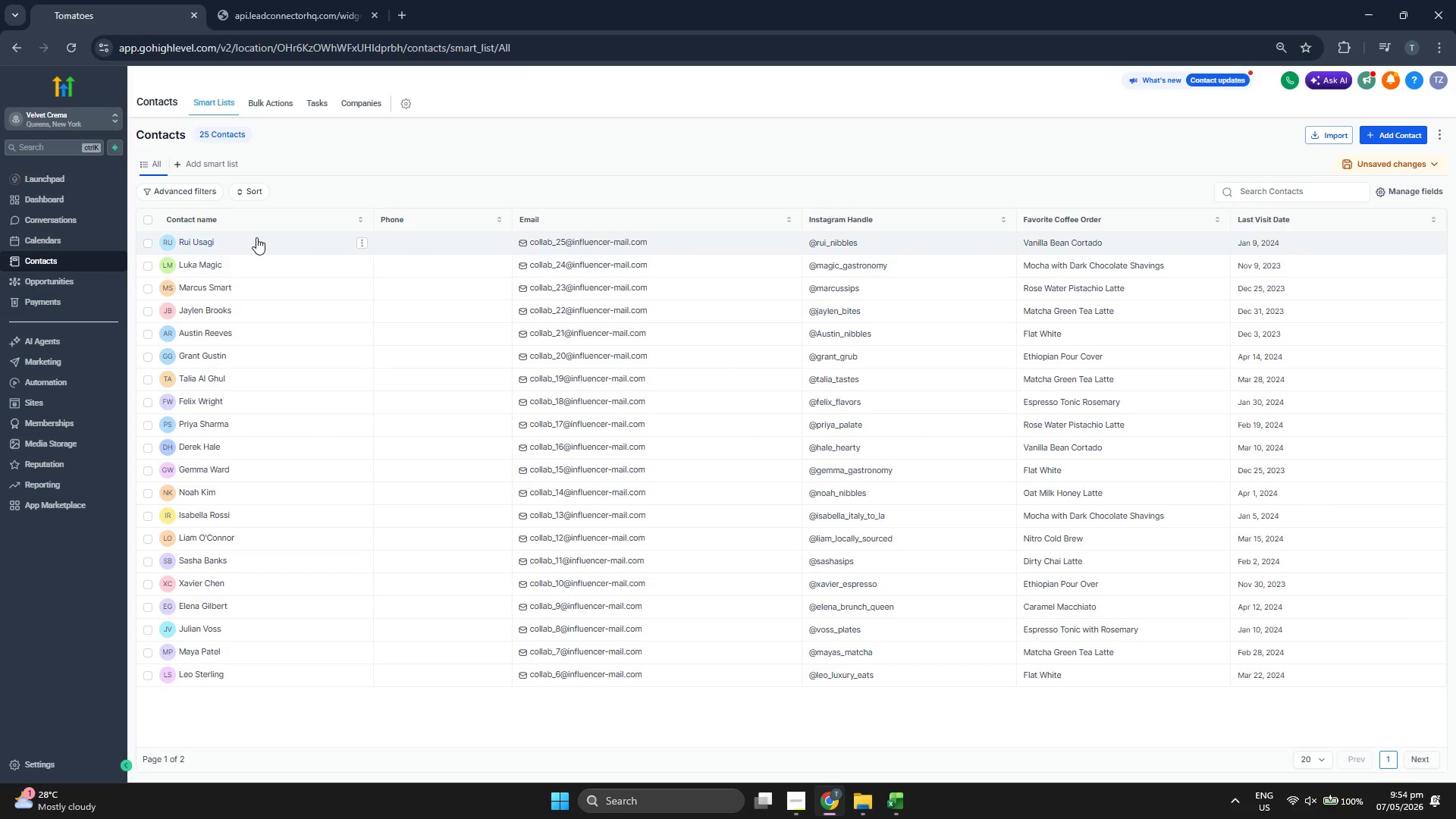 
left_click([68, 202])
 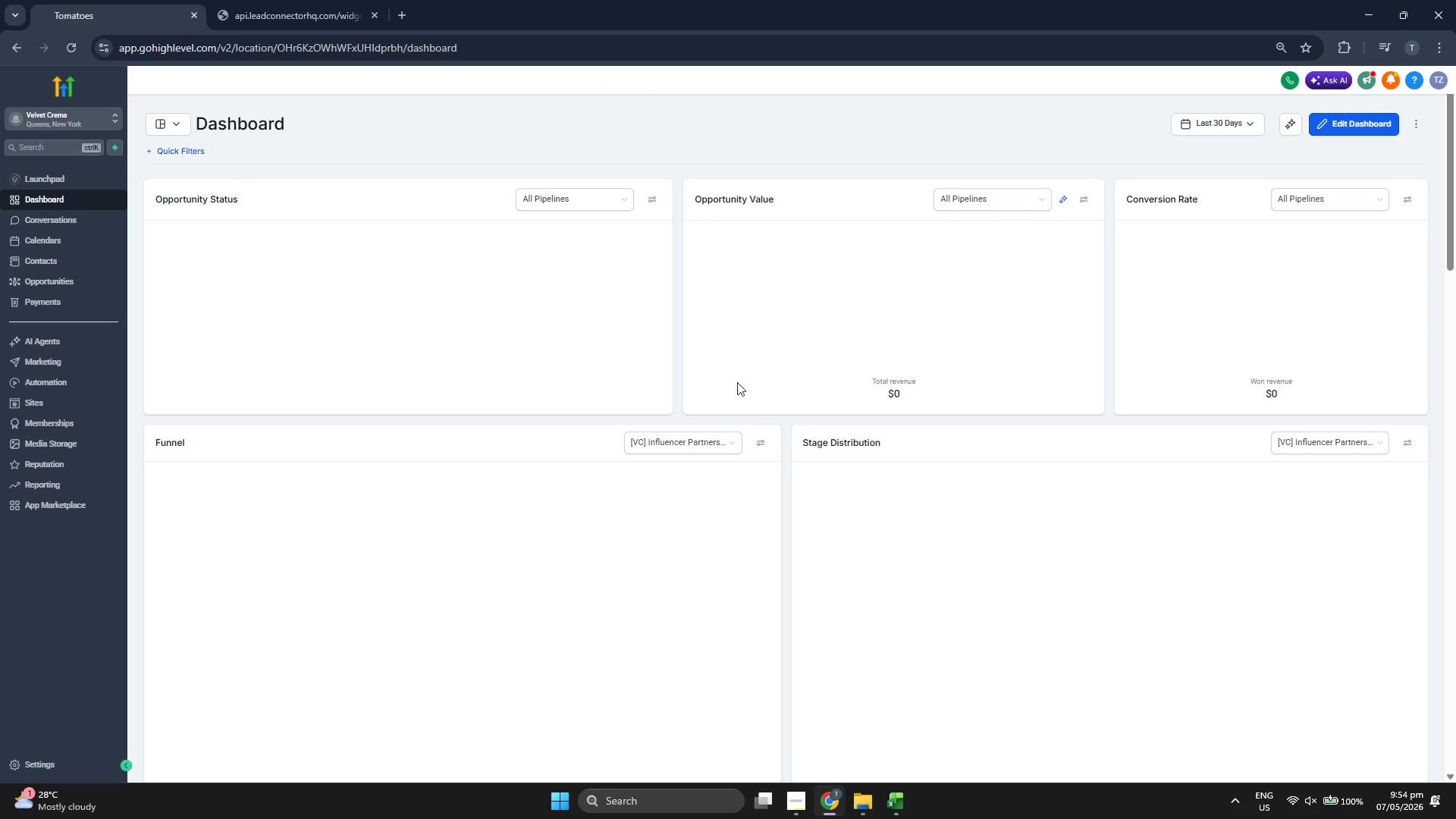 
wait(5.05)
 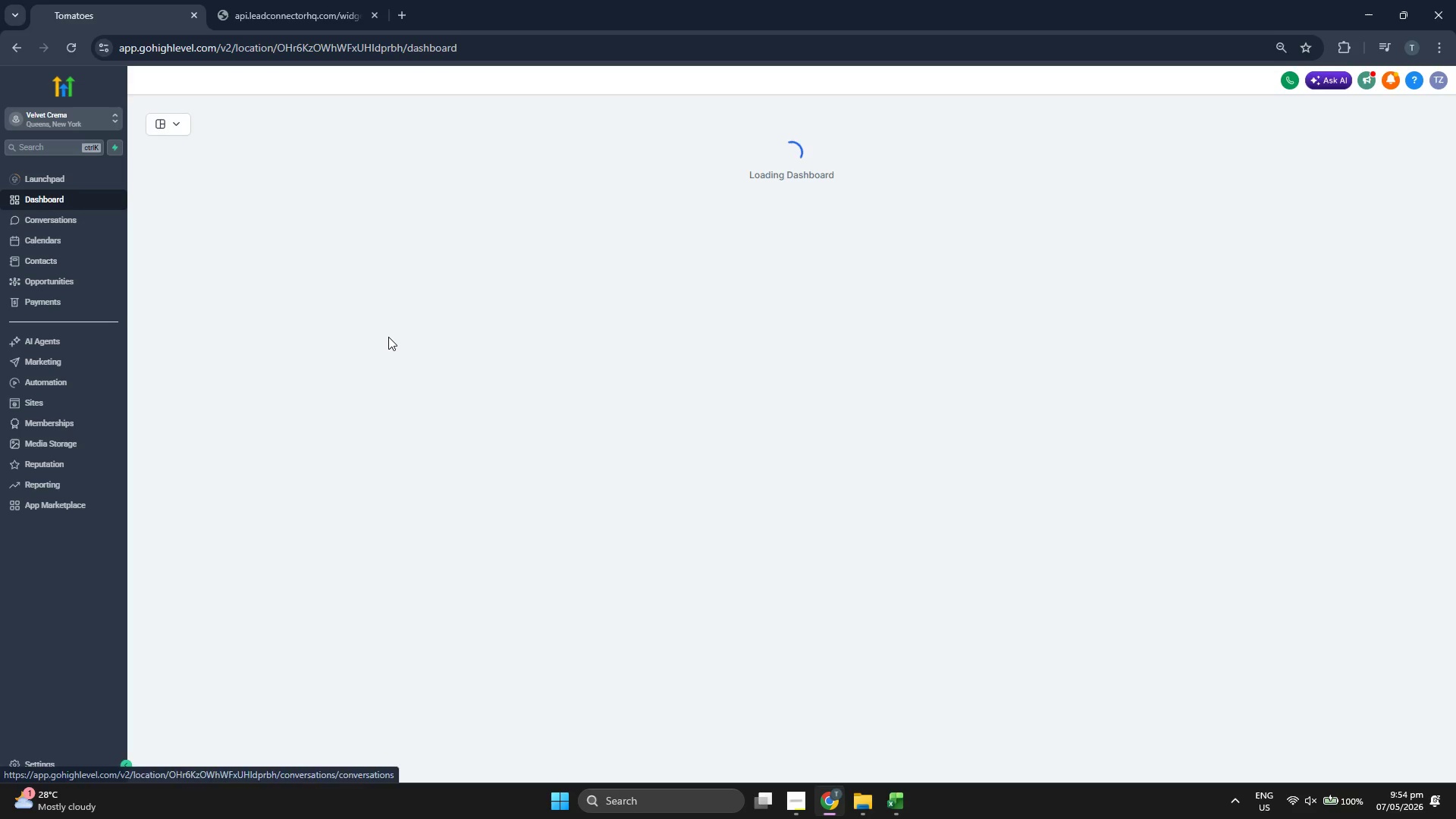 
scroll: coordinate [768, 374], scroll_direction: down, amount: 2.0
 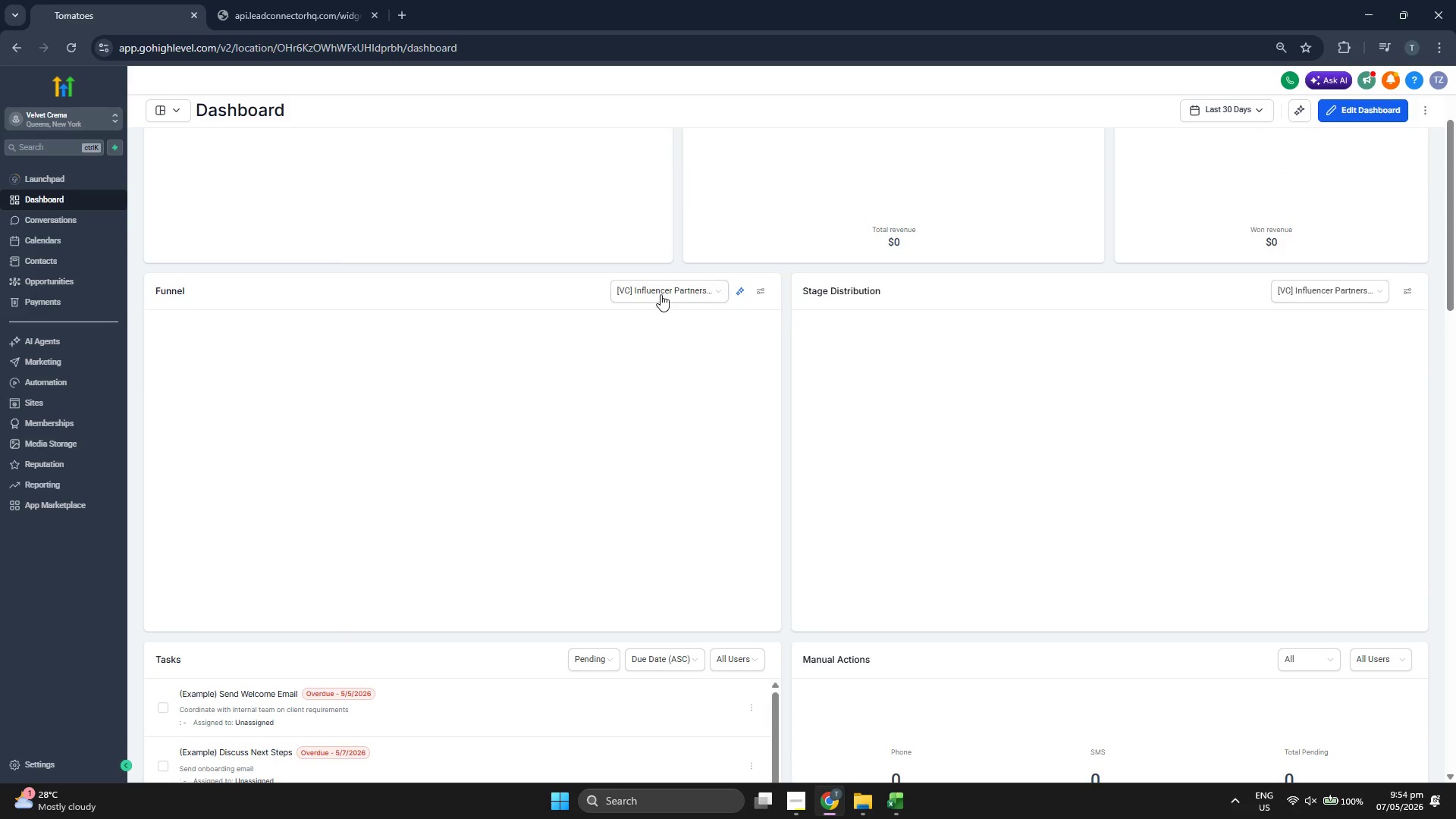 
left_click([661, 294])
 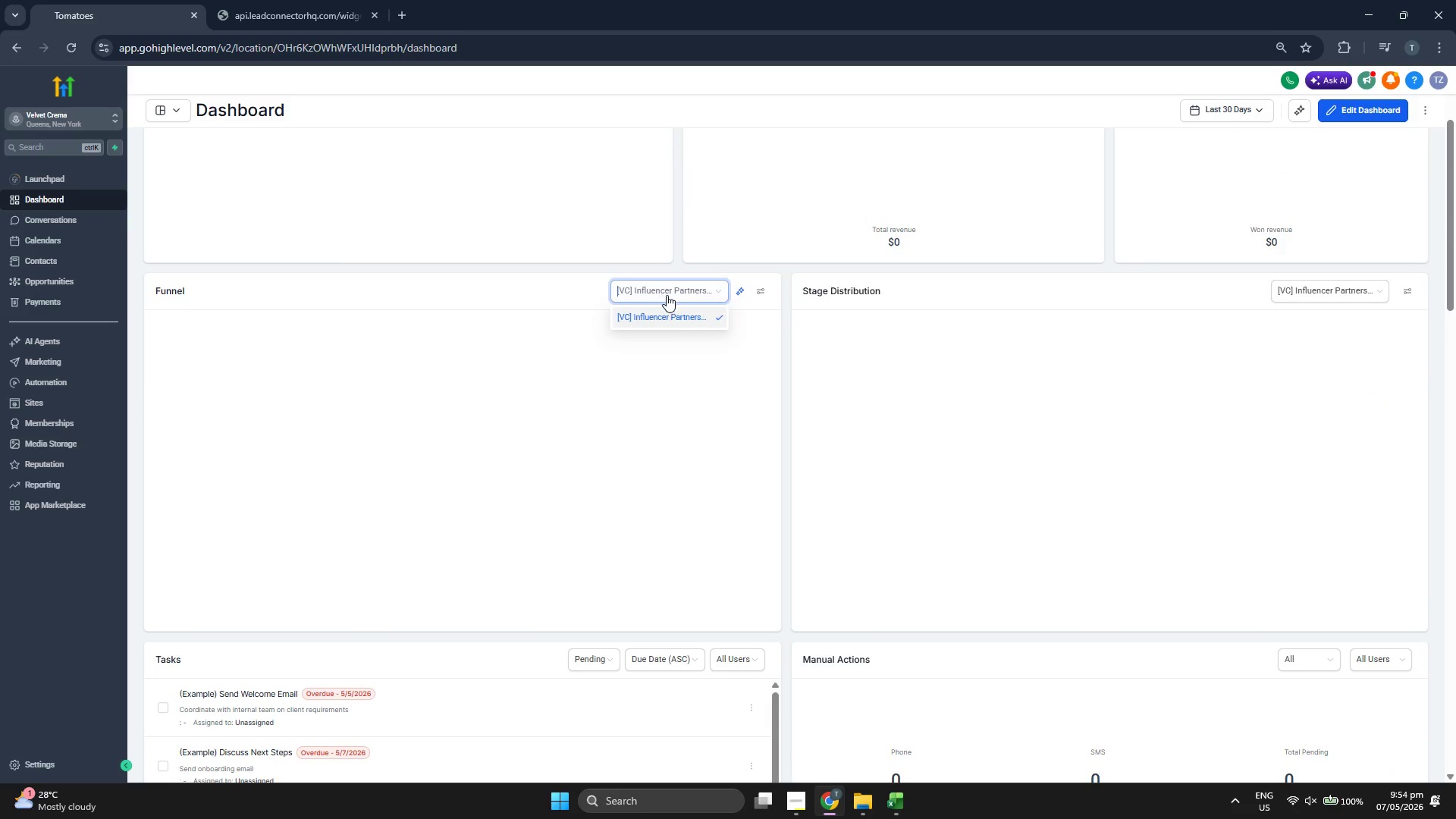 
left_click([795, 349])
 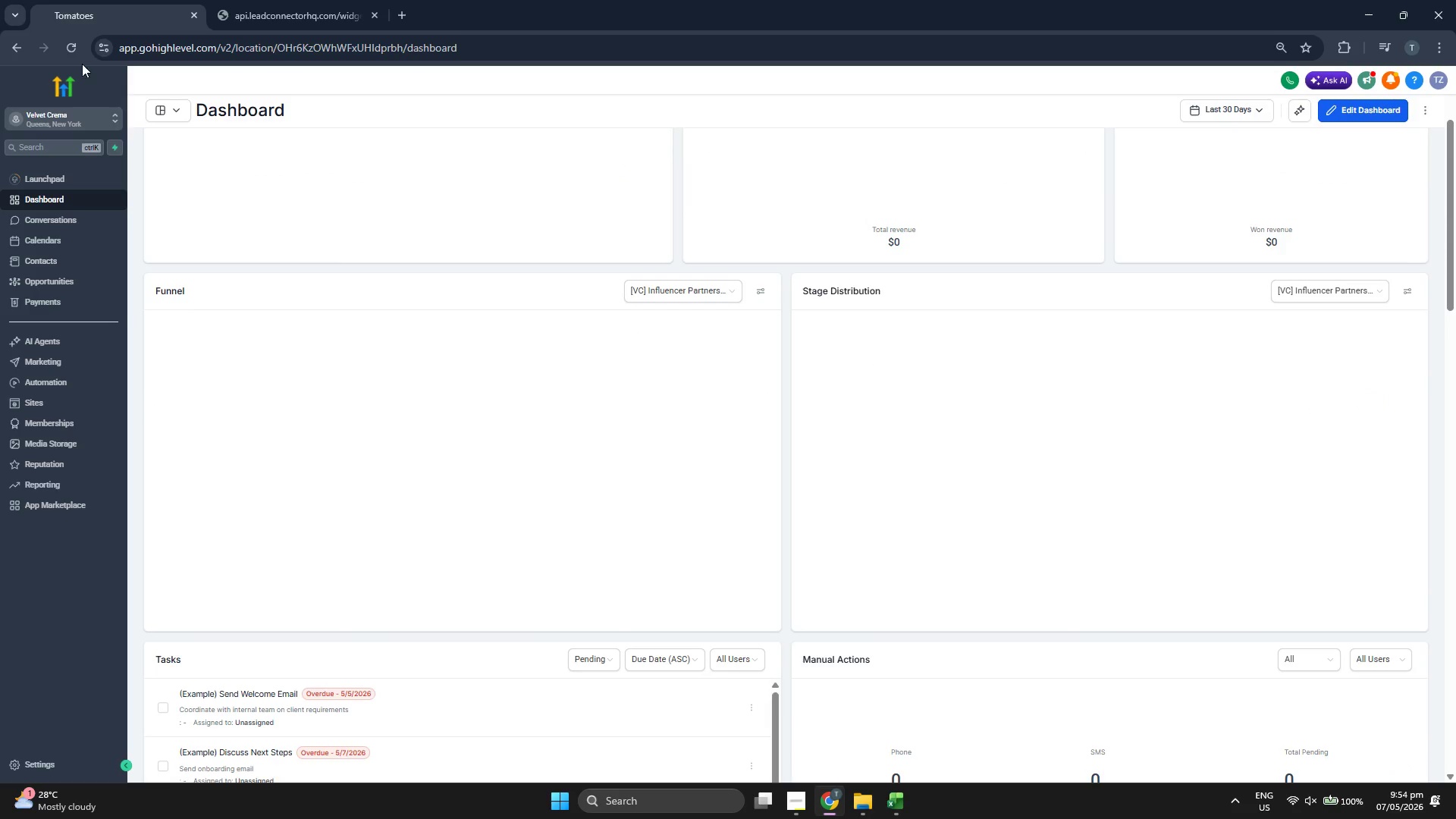 
left_click([77, 52])
 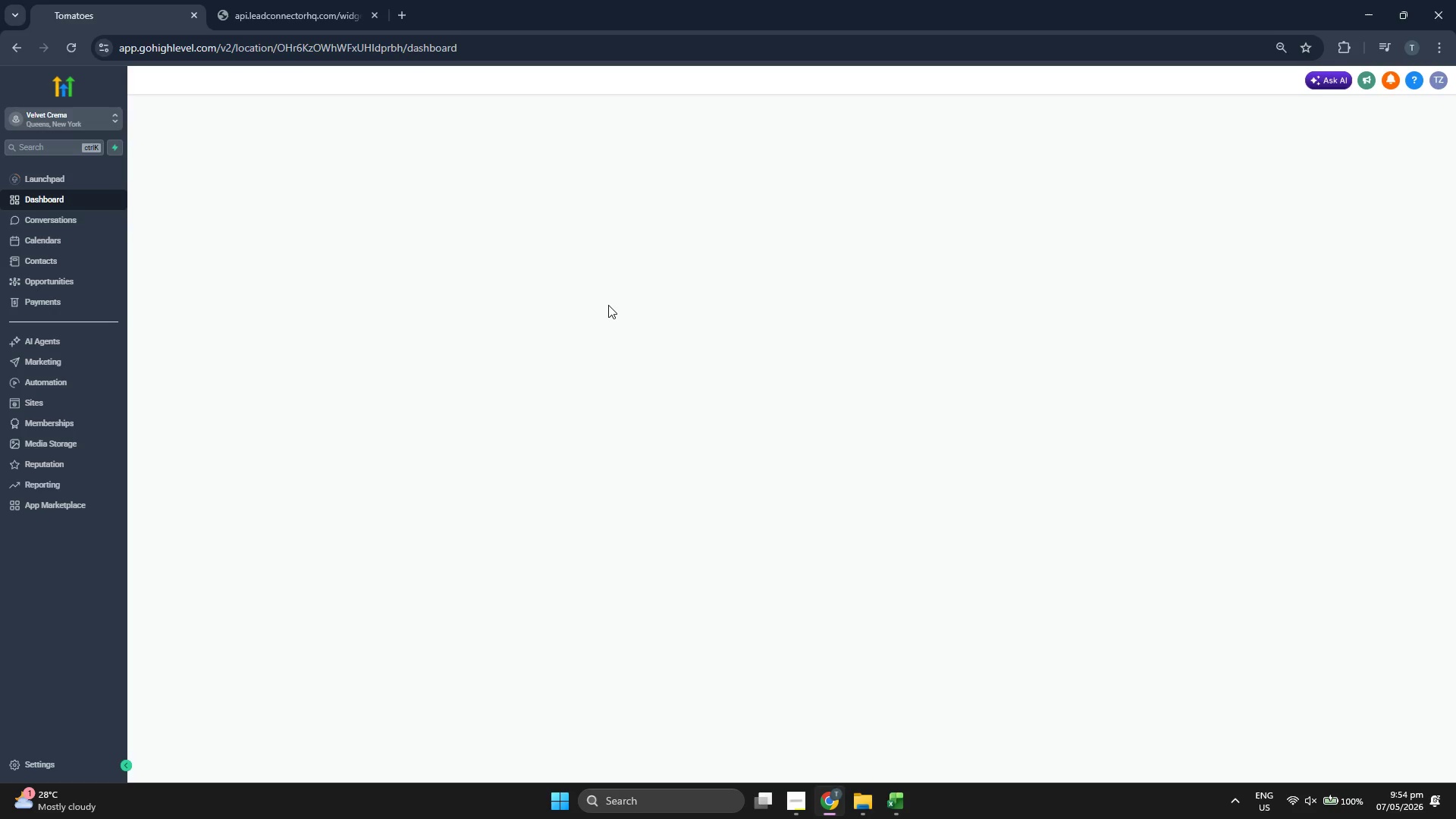 
wait(15.34)
 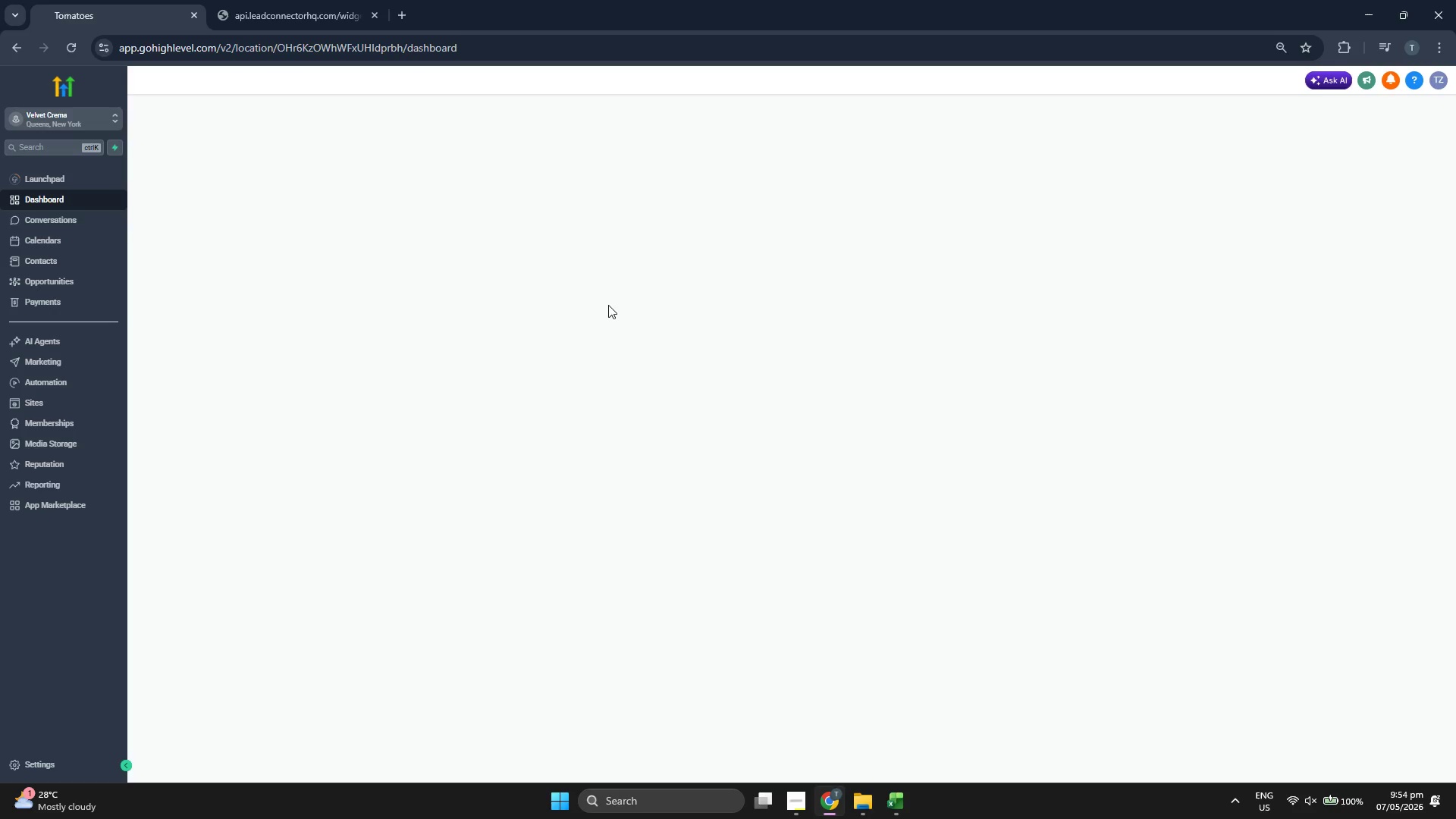 
scroll: coordinate [765, 349], scroll_direction: down, amount: 3.0
 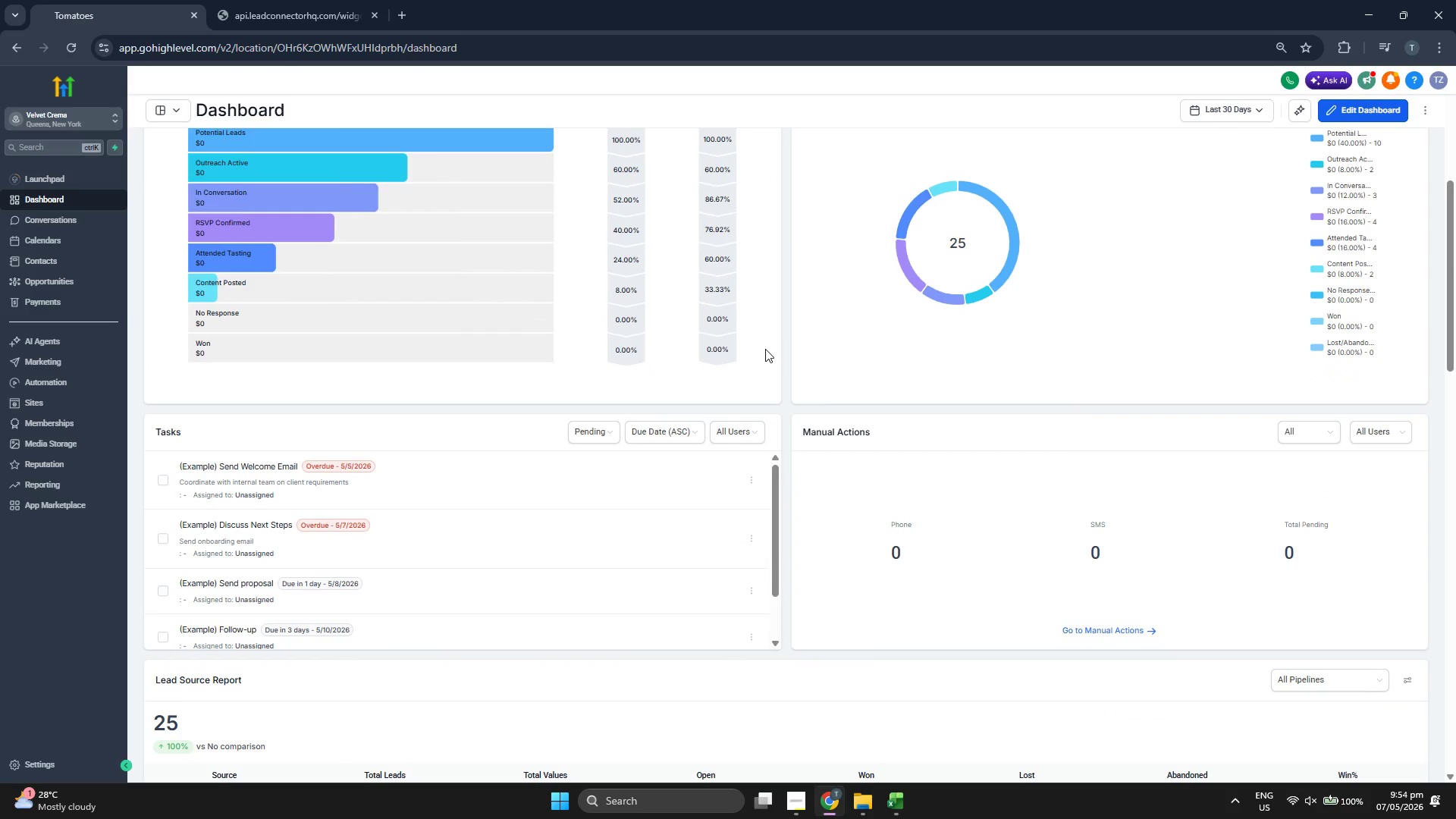 
scroll: coordinate [765, 349], scroll_direction: up, amount: 7.0
 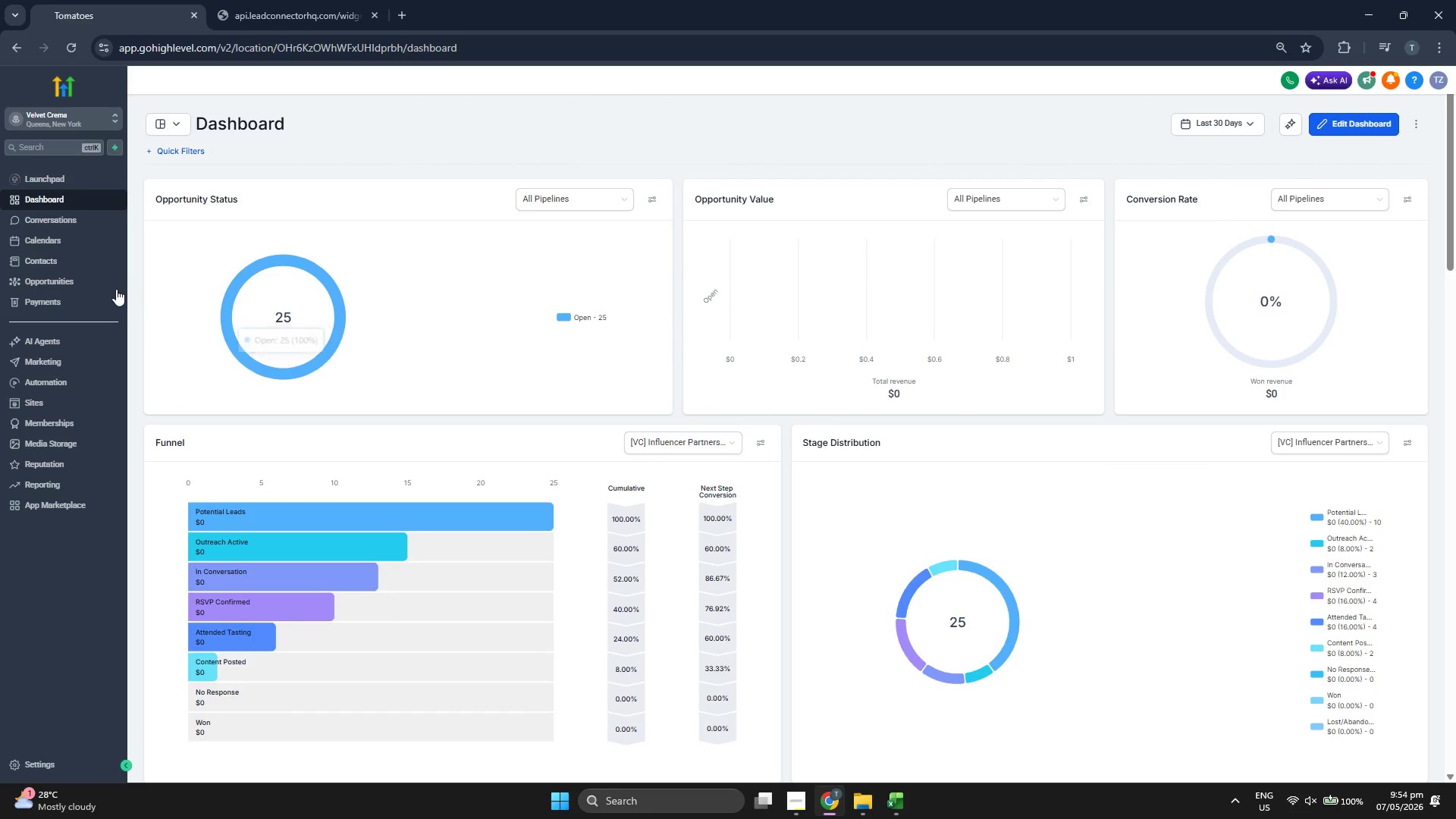 
left_click([102, 285])
 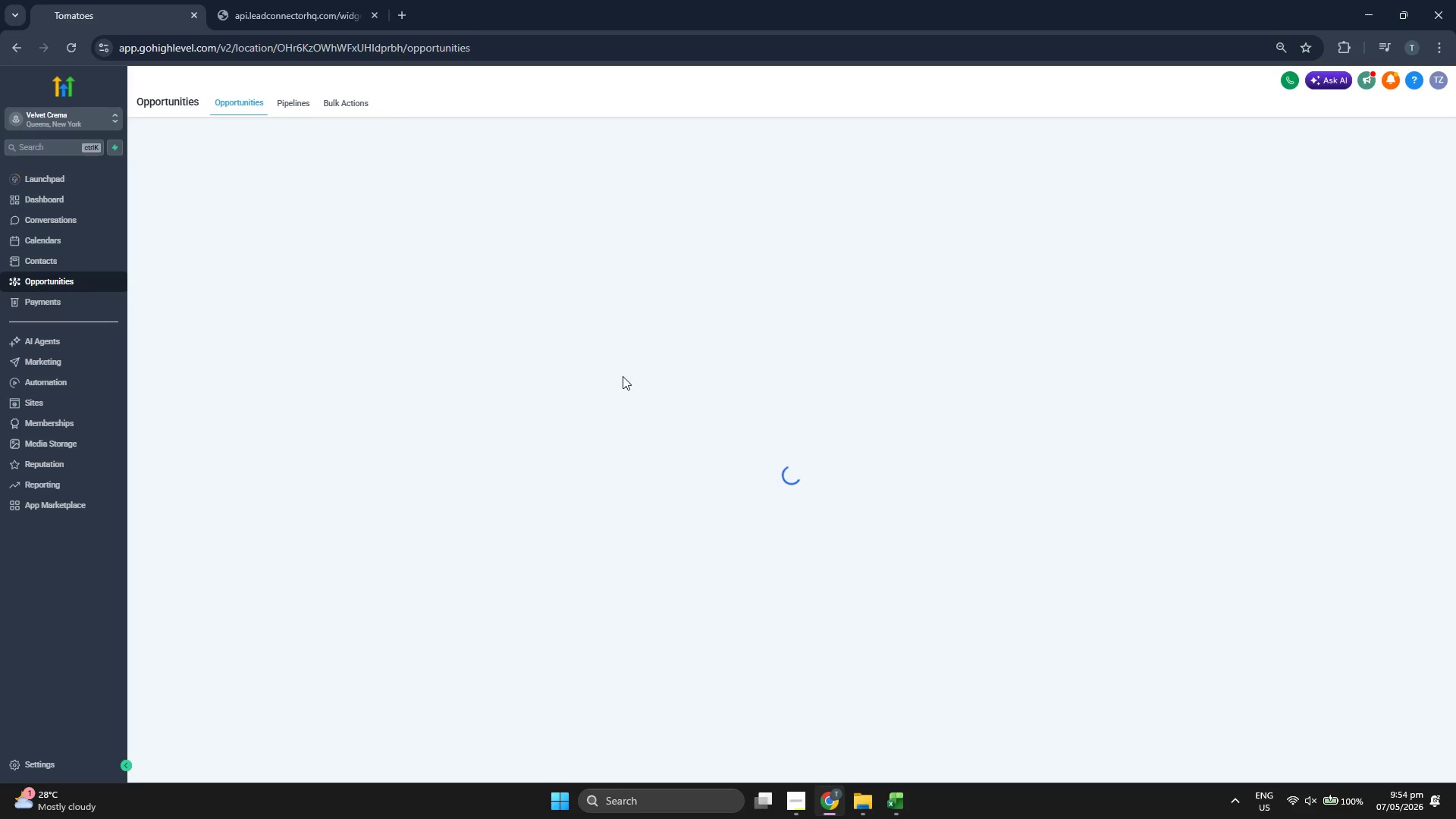 
wait(13.14)
 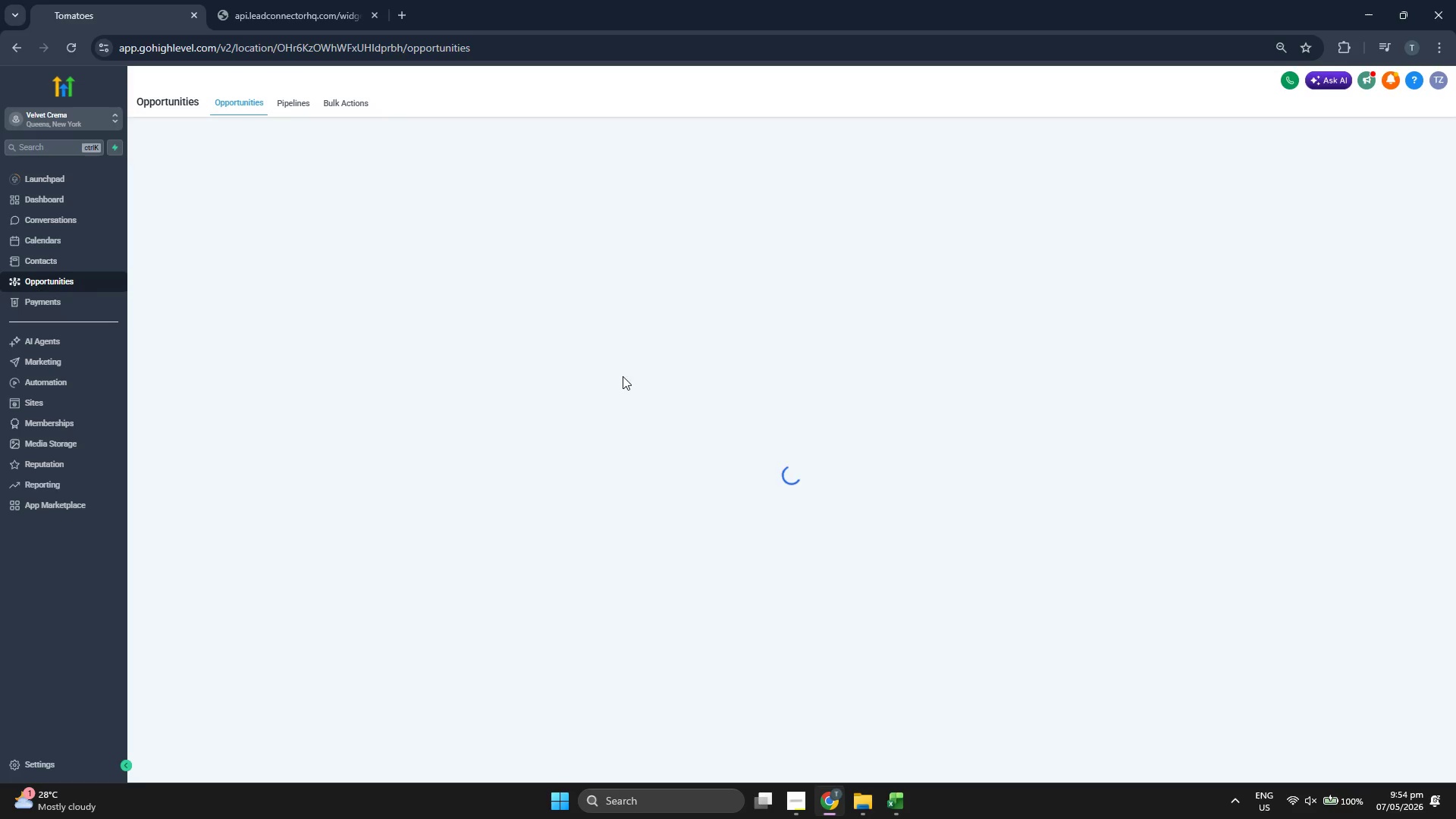 
left_click_drag(start_coordinate=[222, 497], to_coordinate=[1285, 281])
 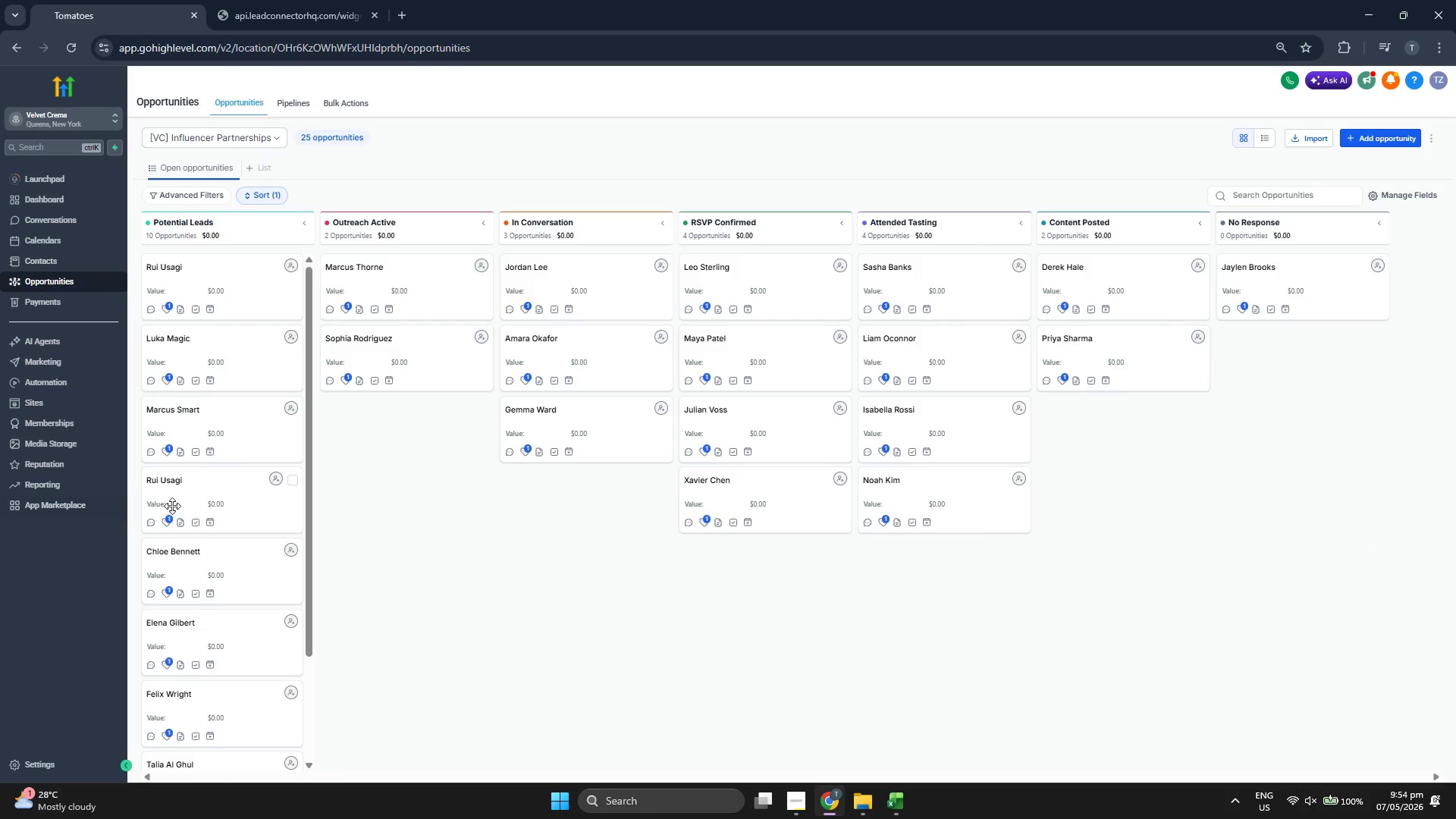 
left_click_drag(start_coordinate=[205, 488], to_coordinate=[1279, 350])
 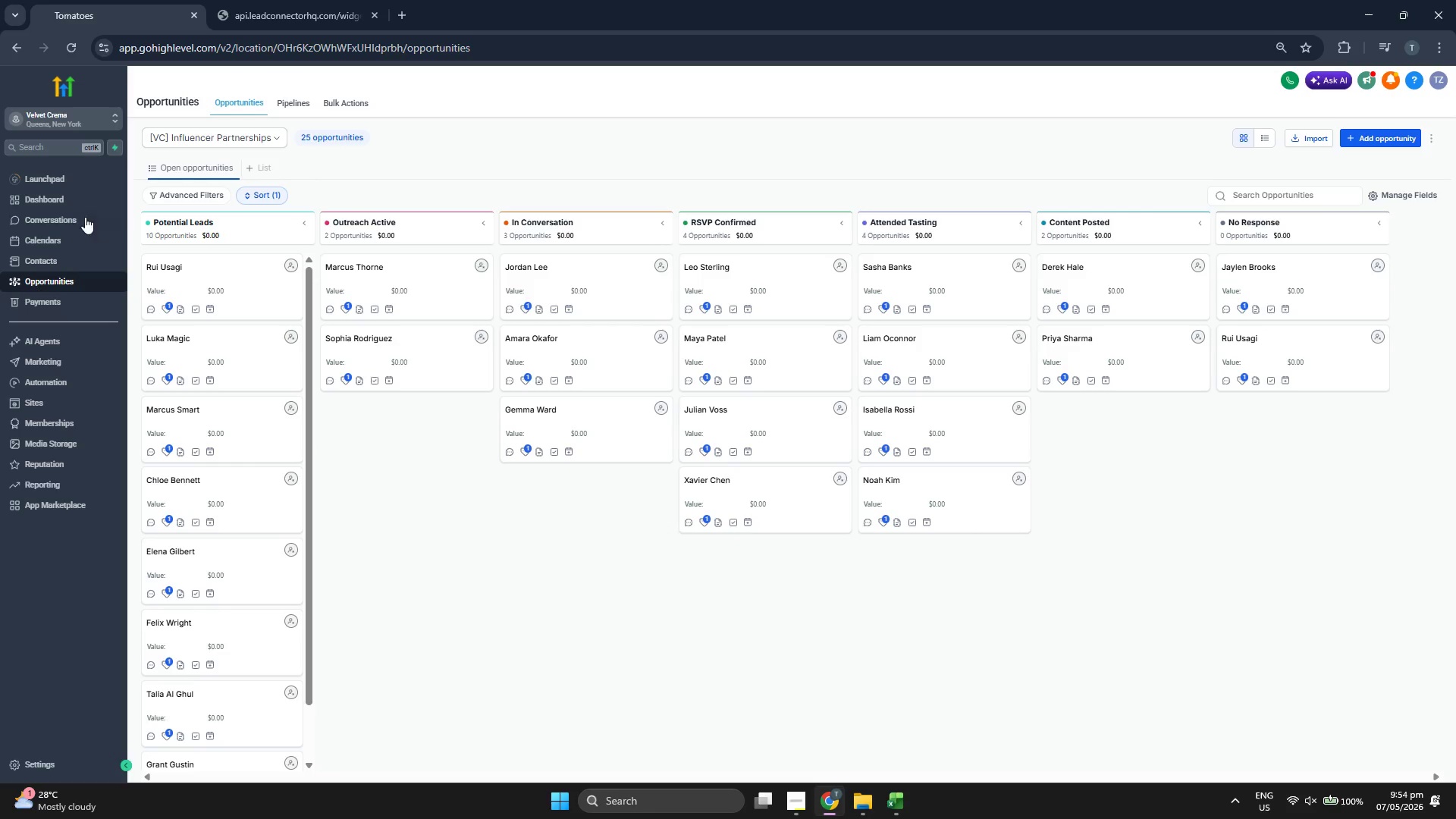 
left_click([77, 206])
 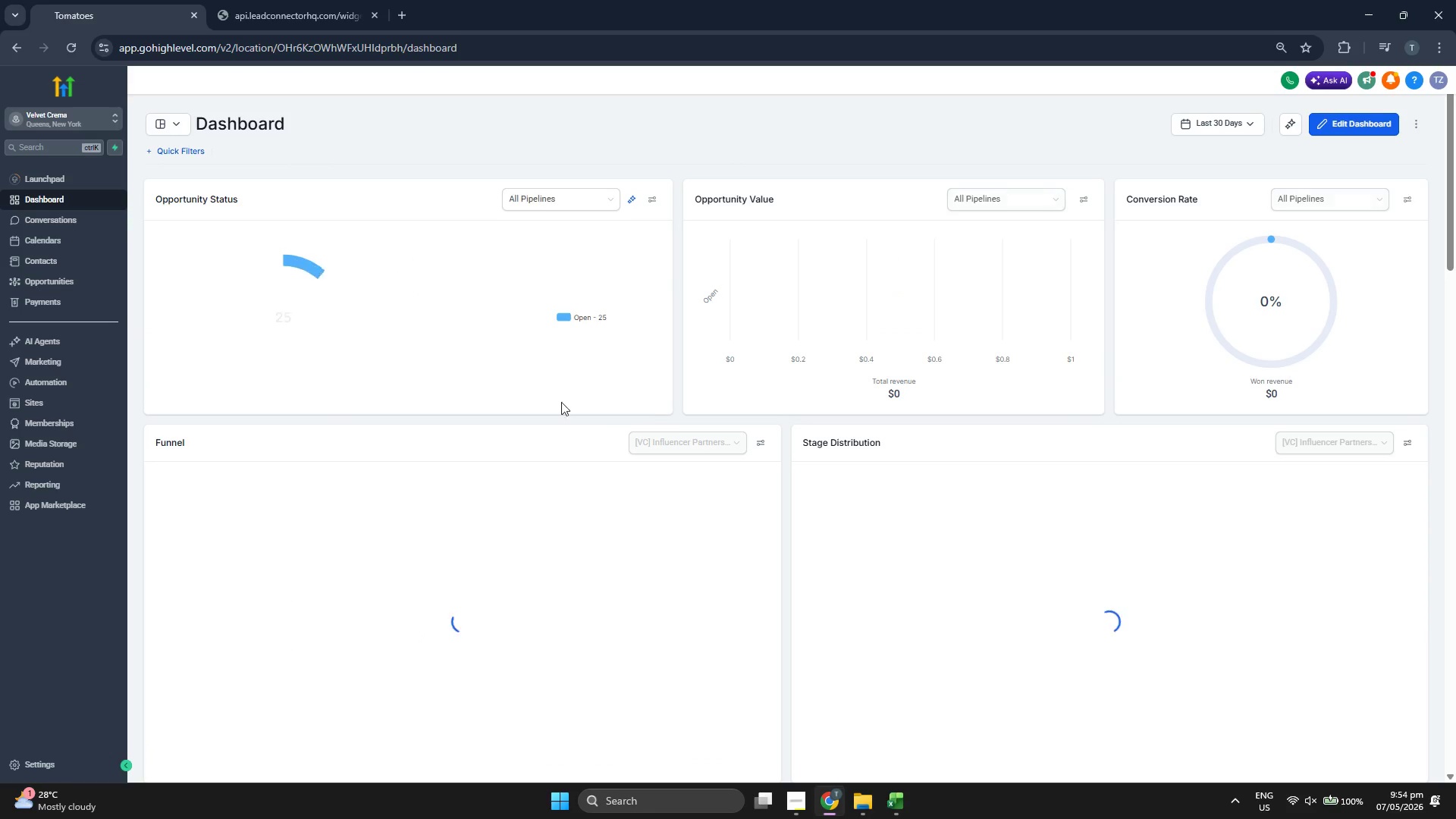 
scroll: coordinate [770, 460], scroll_direction: down, amount: 1.0
 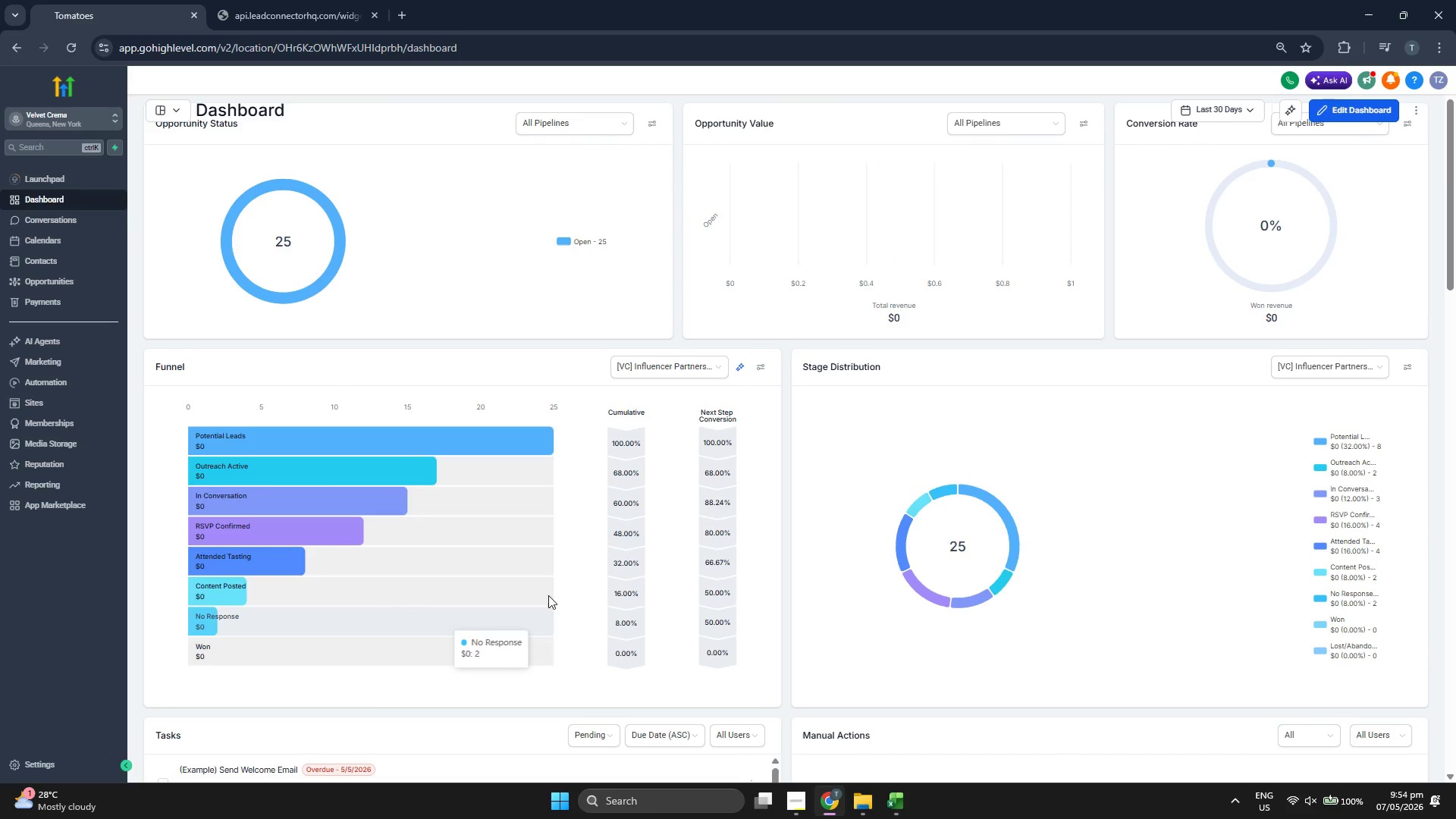 
scroll: coordinate [755, 505], scroll_direction: up, amount: 1.0
 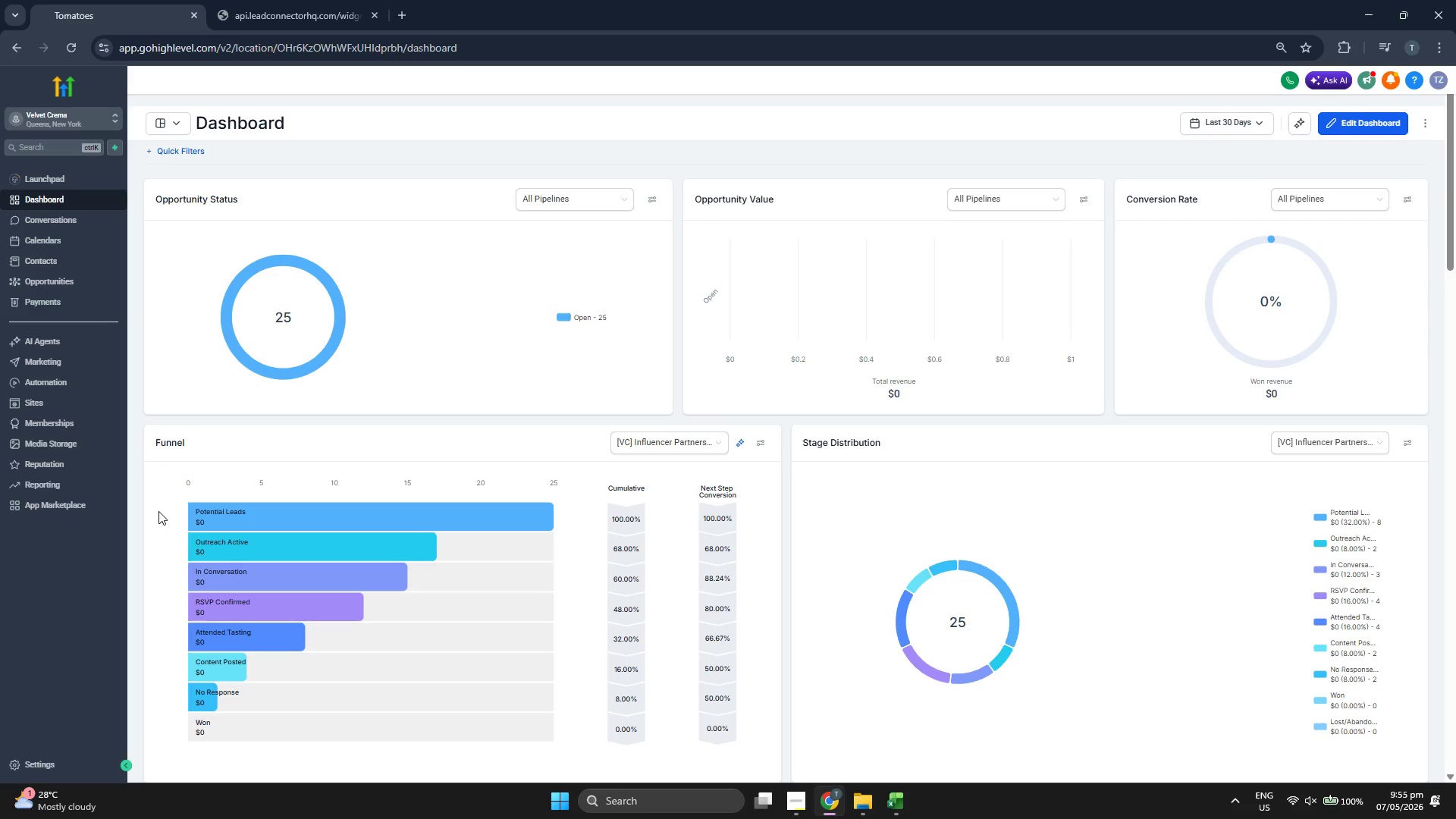 
left_click([74, 763])
 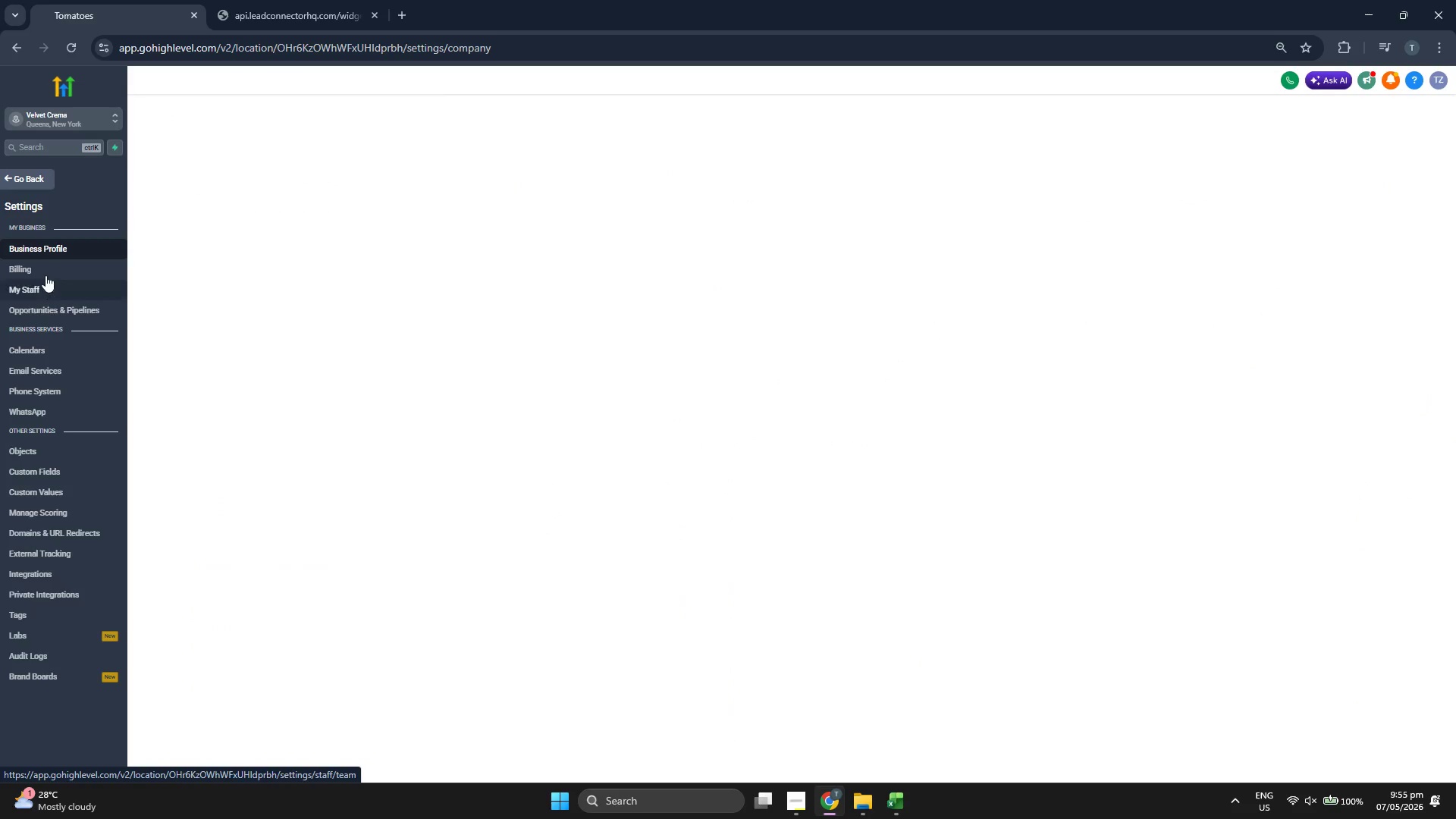 
left_click([39, 182])
 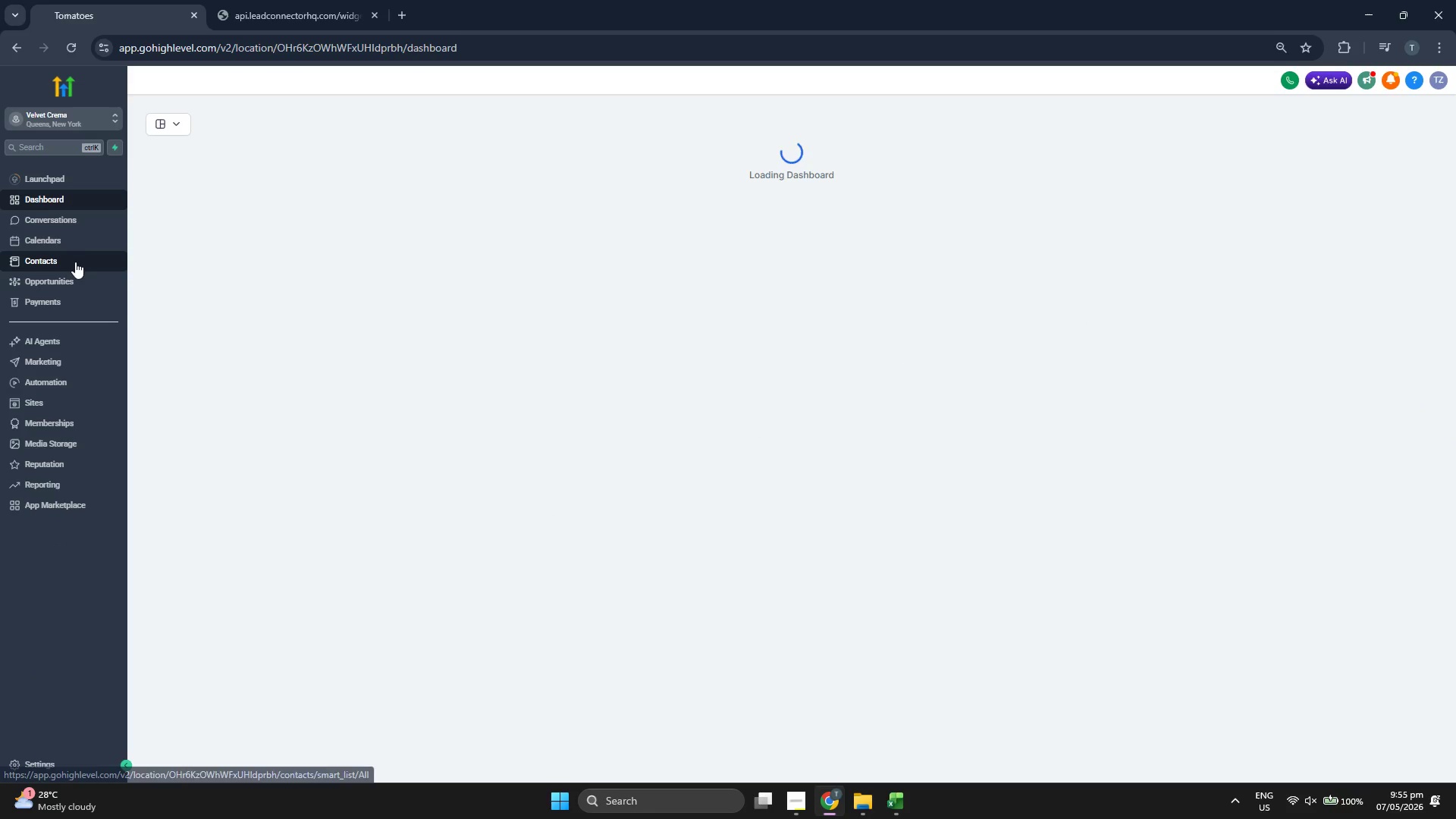 
left_click([74, 243])
 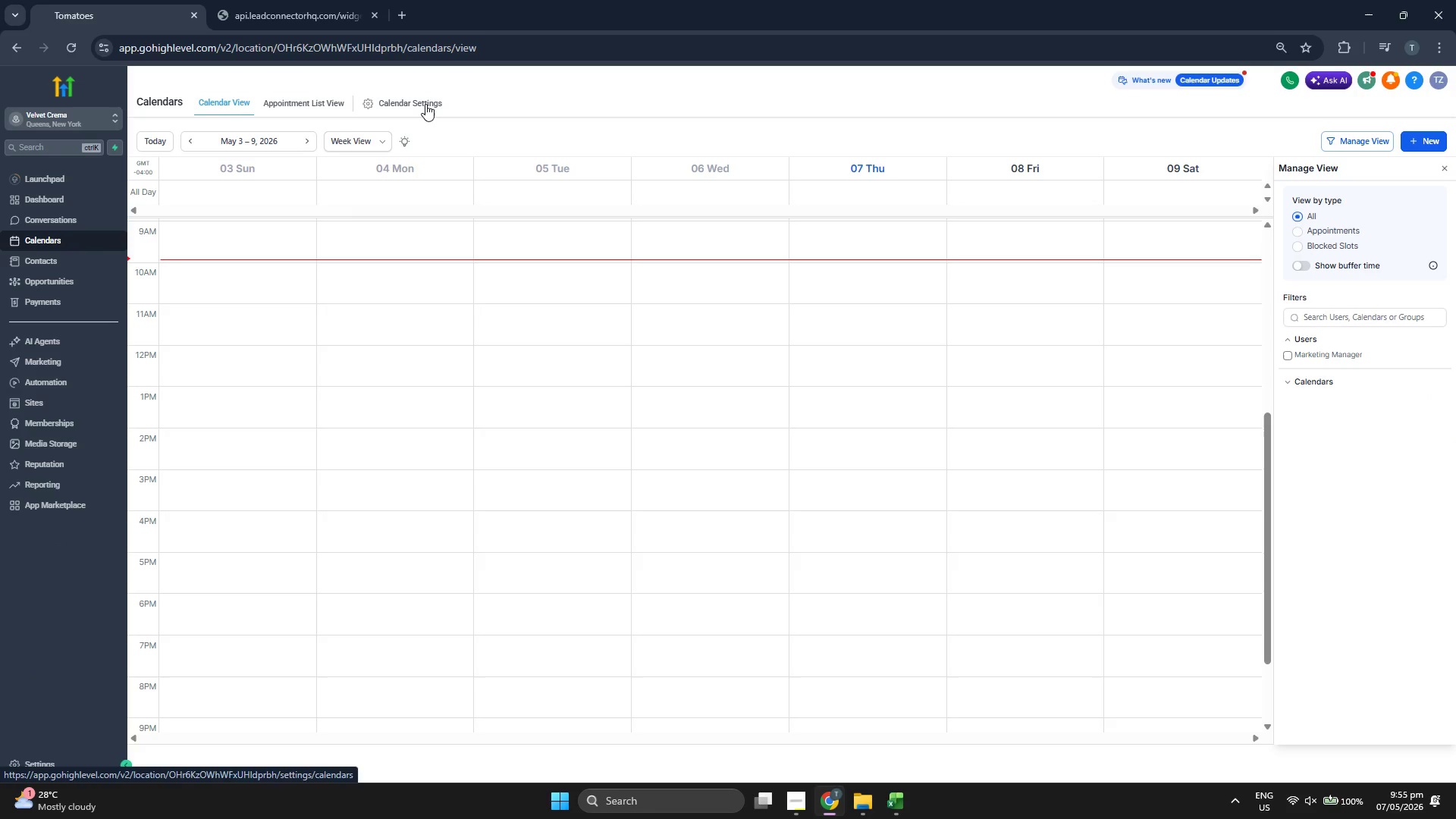 
left_click([425, 104])
 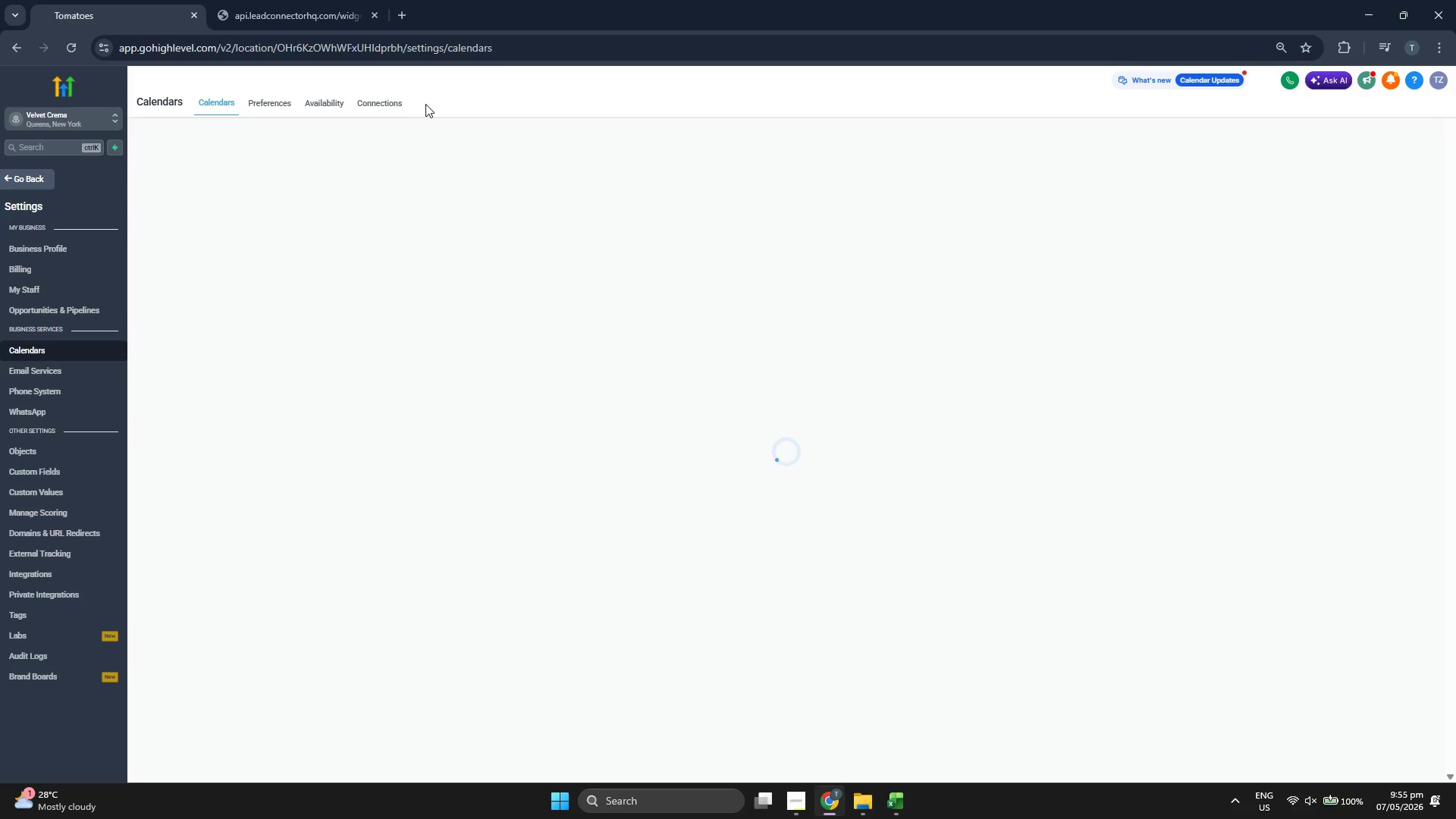 
wait(8.17)
 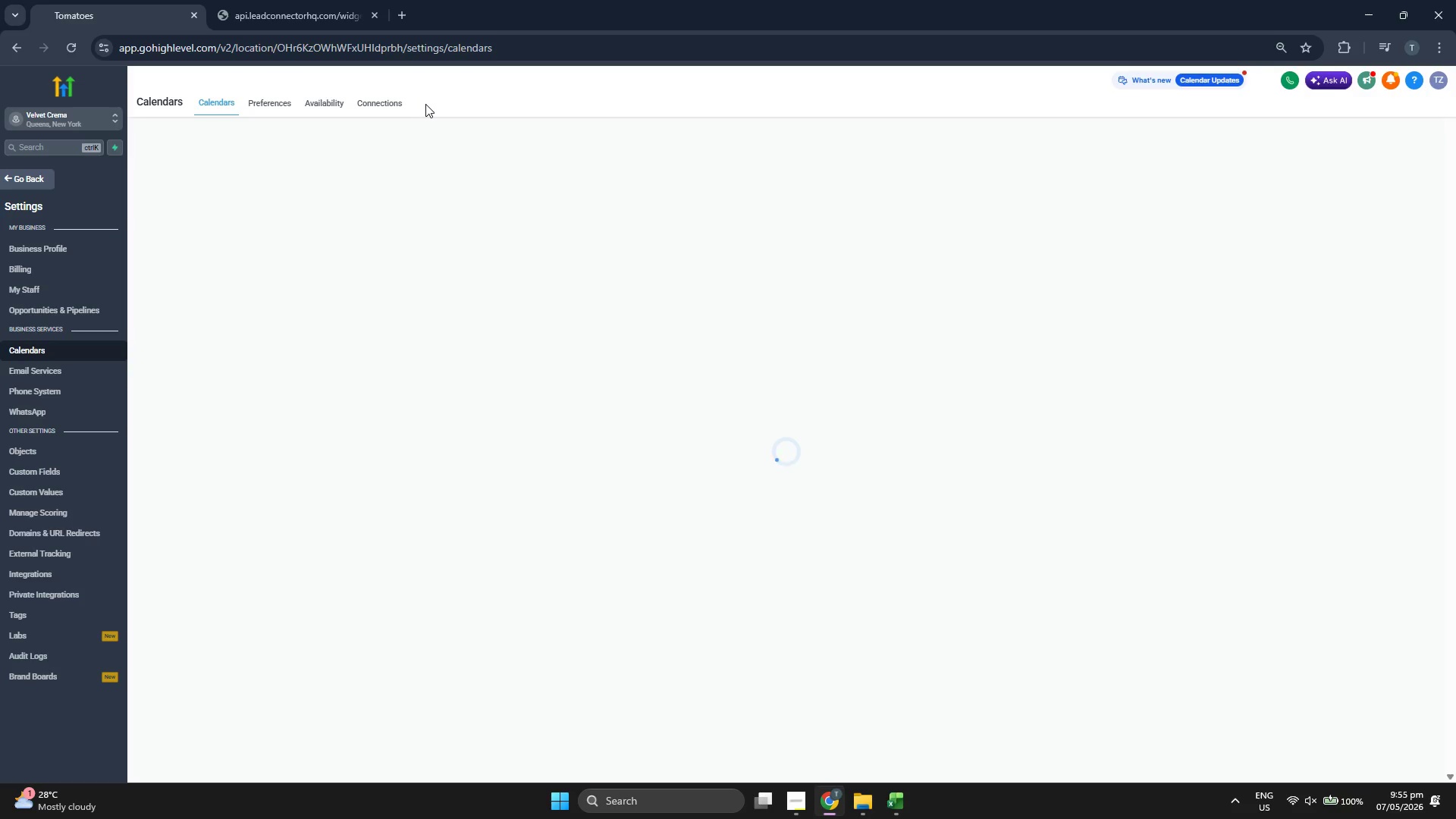 
left_click([1219, 253])
 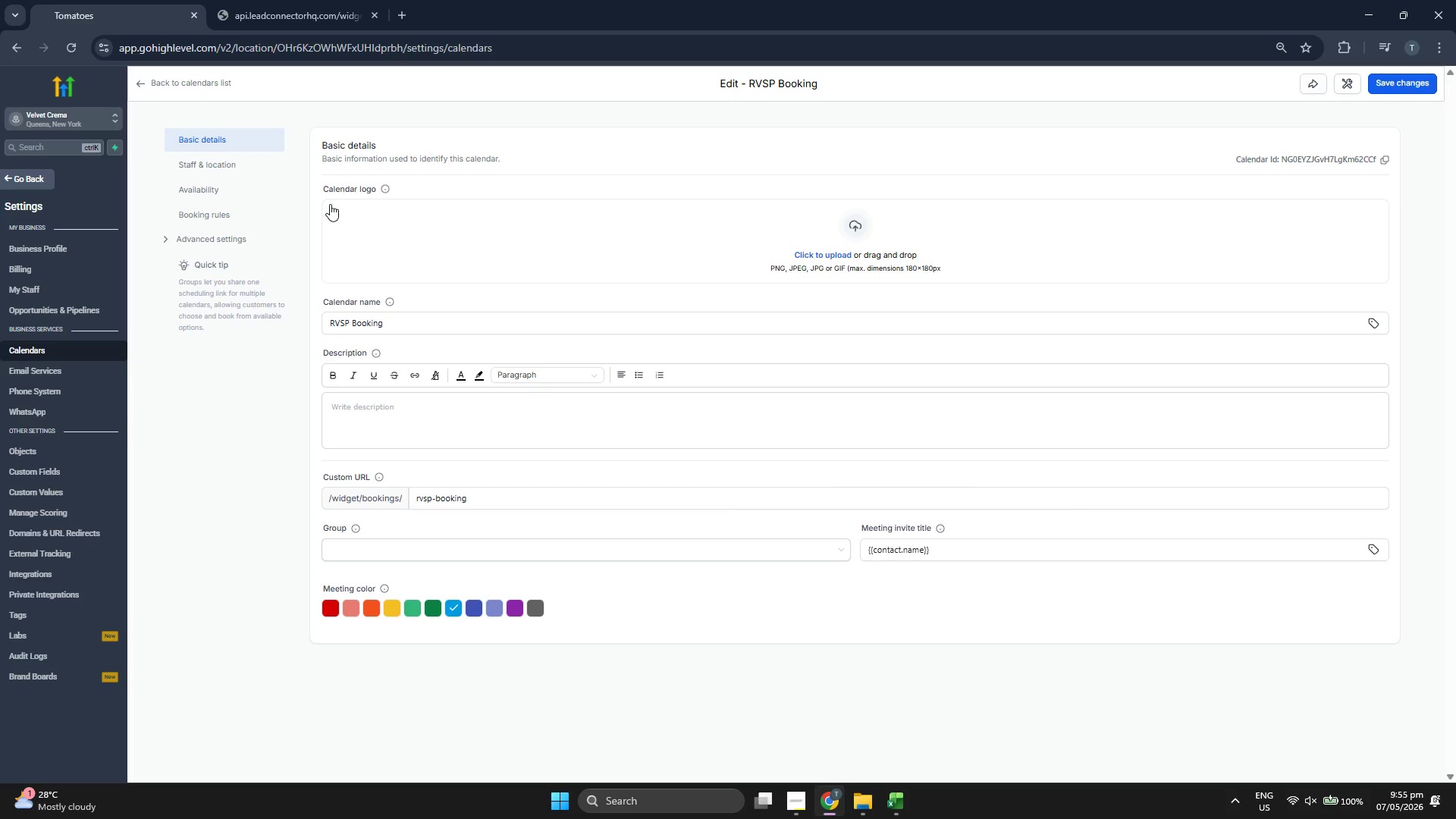 
left_click([245, 171])
 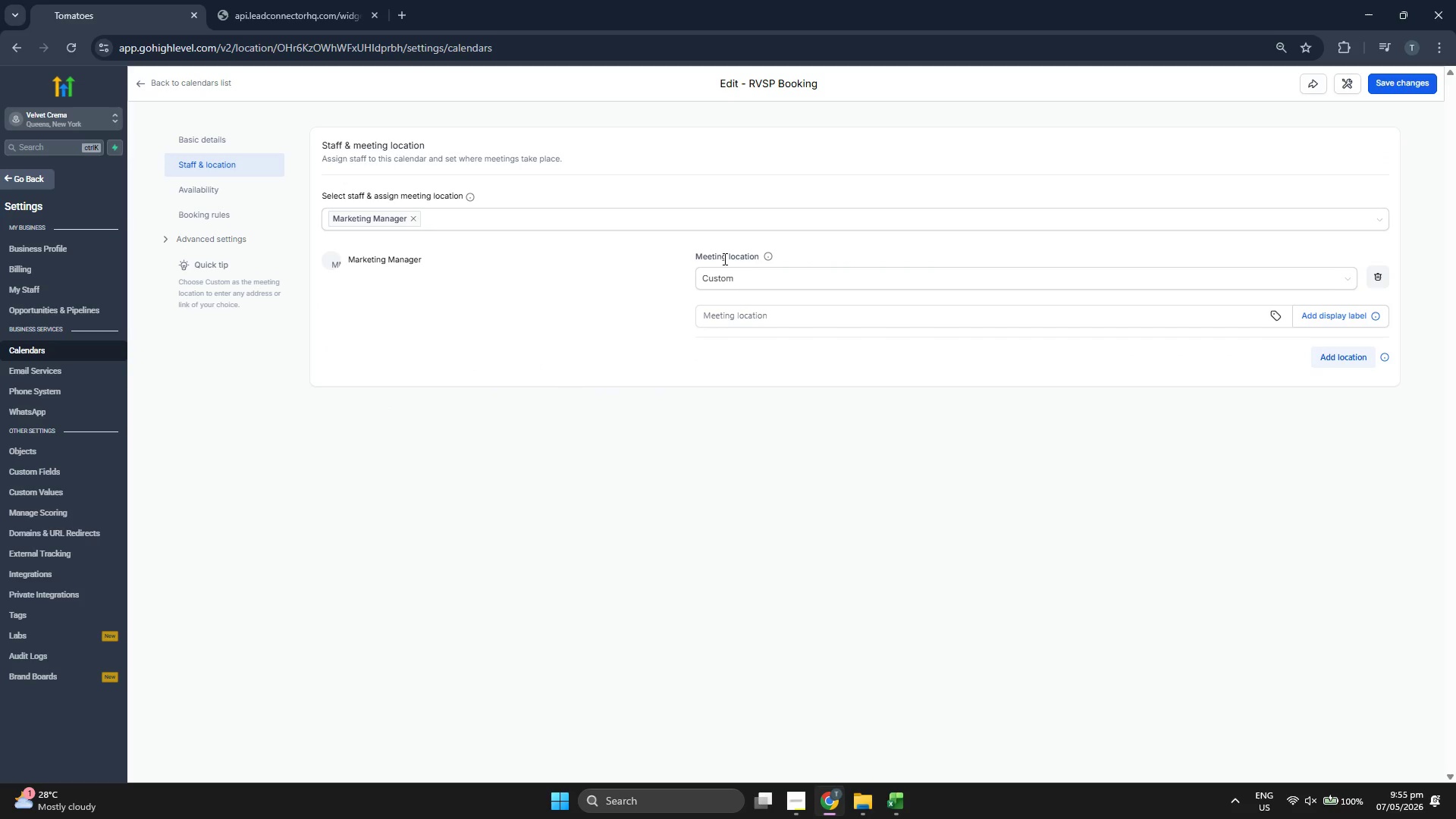 
left_click([763, 273])
 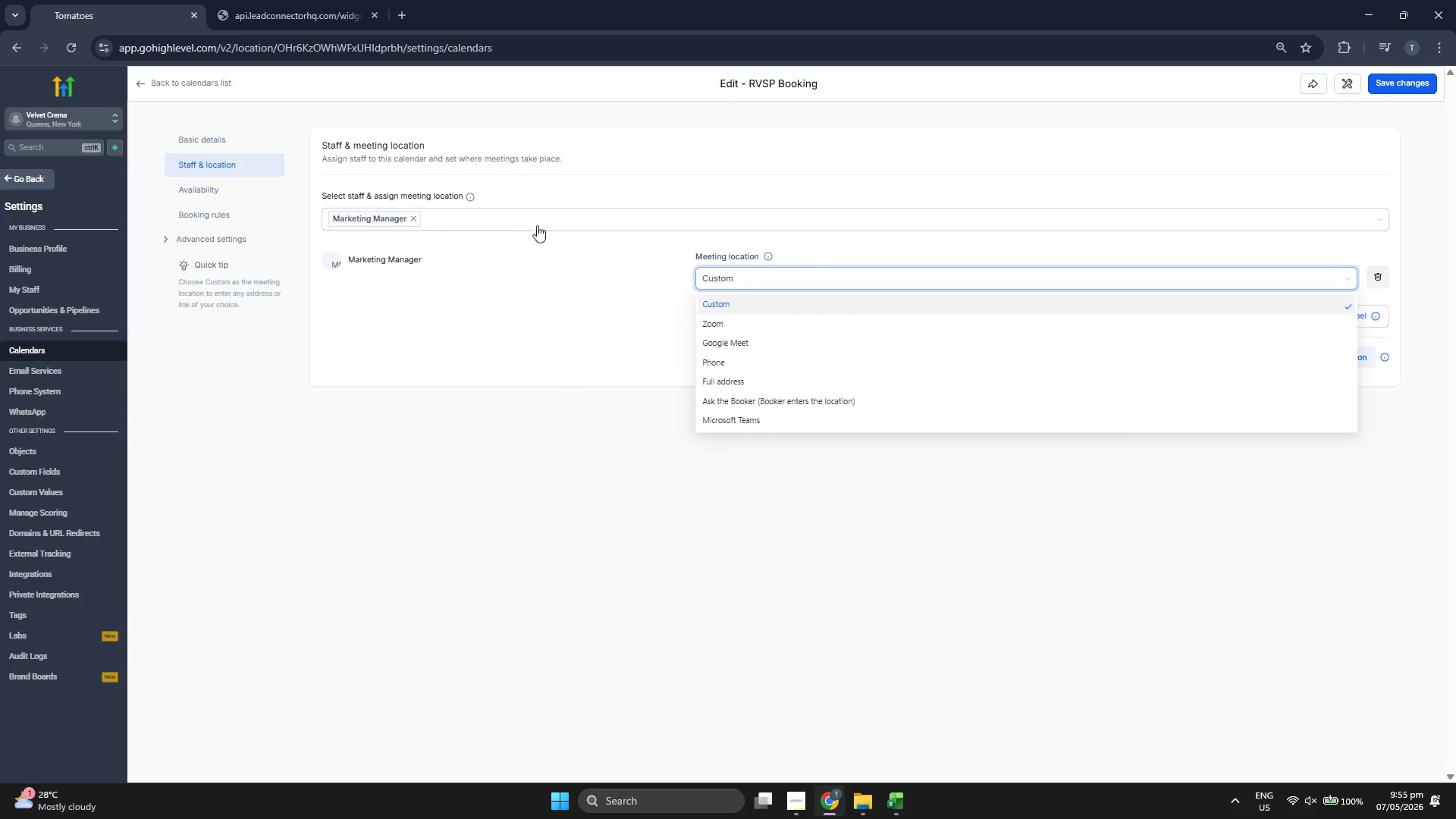 
left_click([209, 136])
 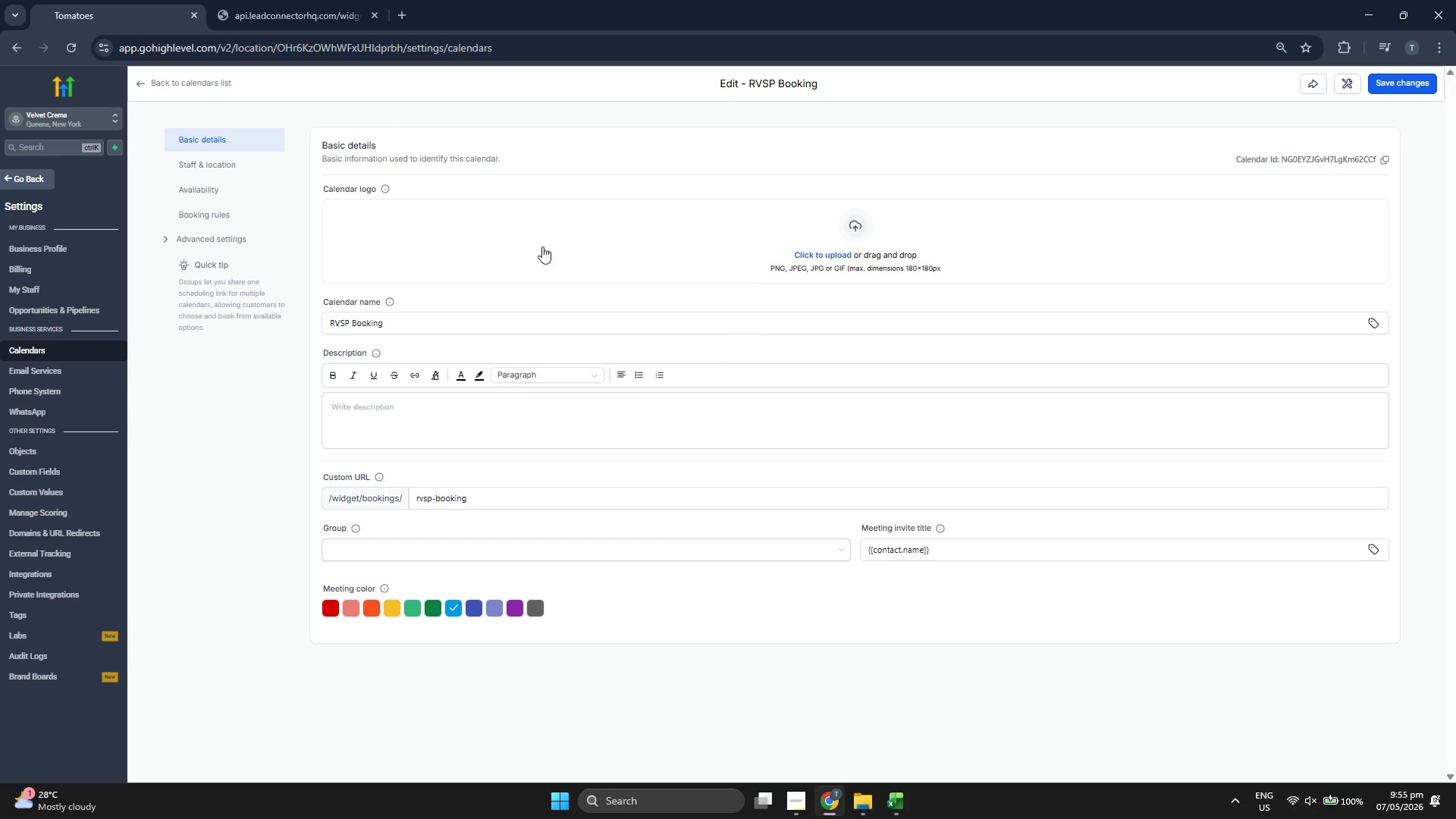 
left_click([228, 184])
 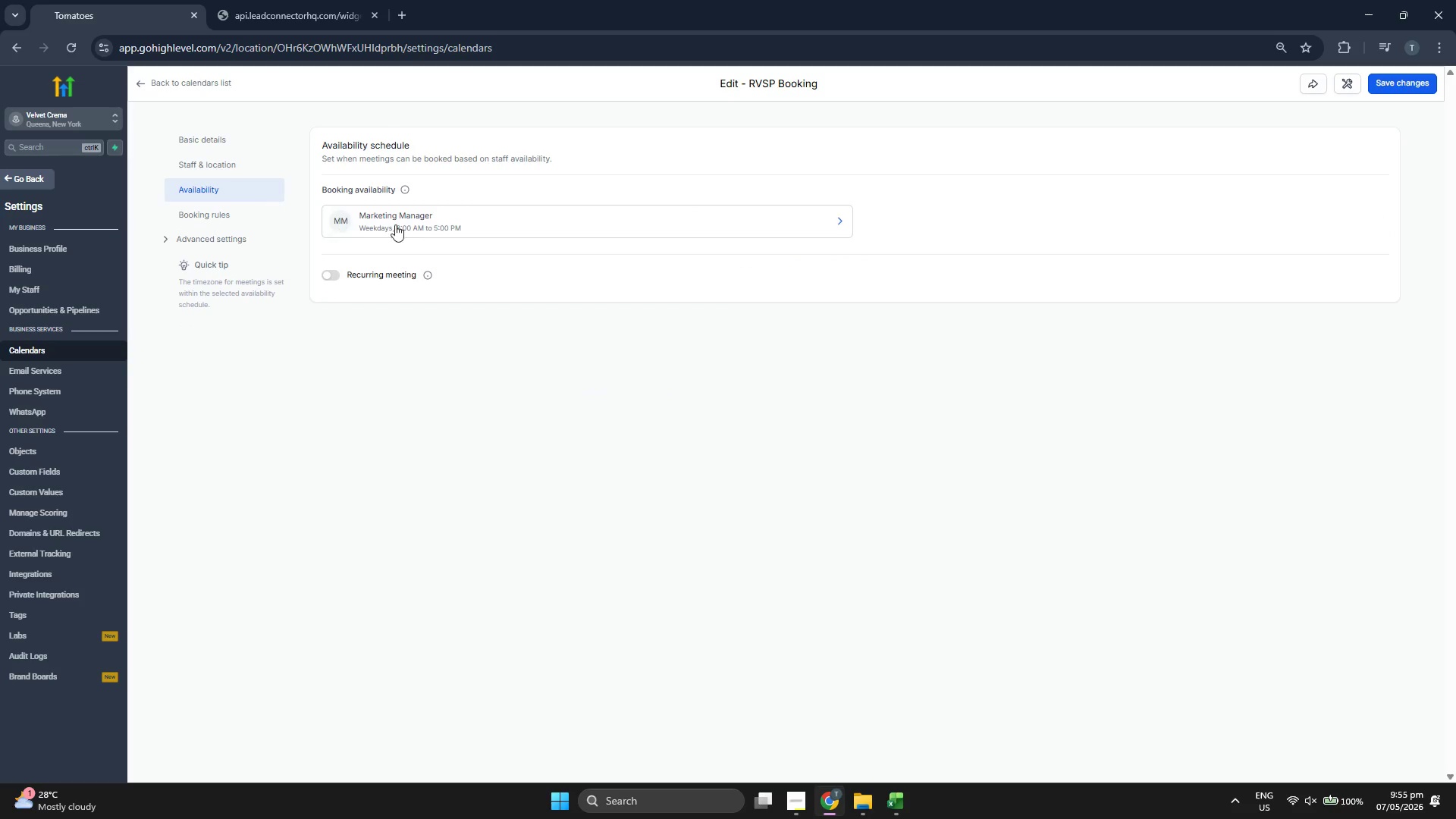 
left_click([413, 224])
 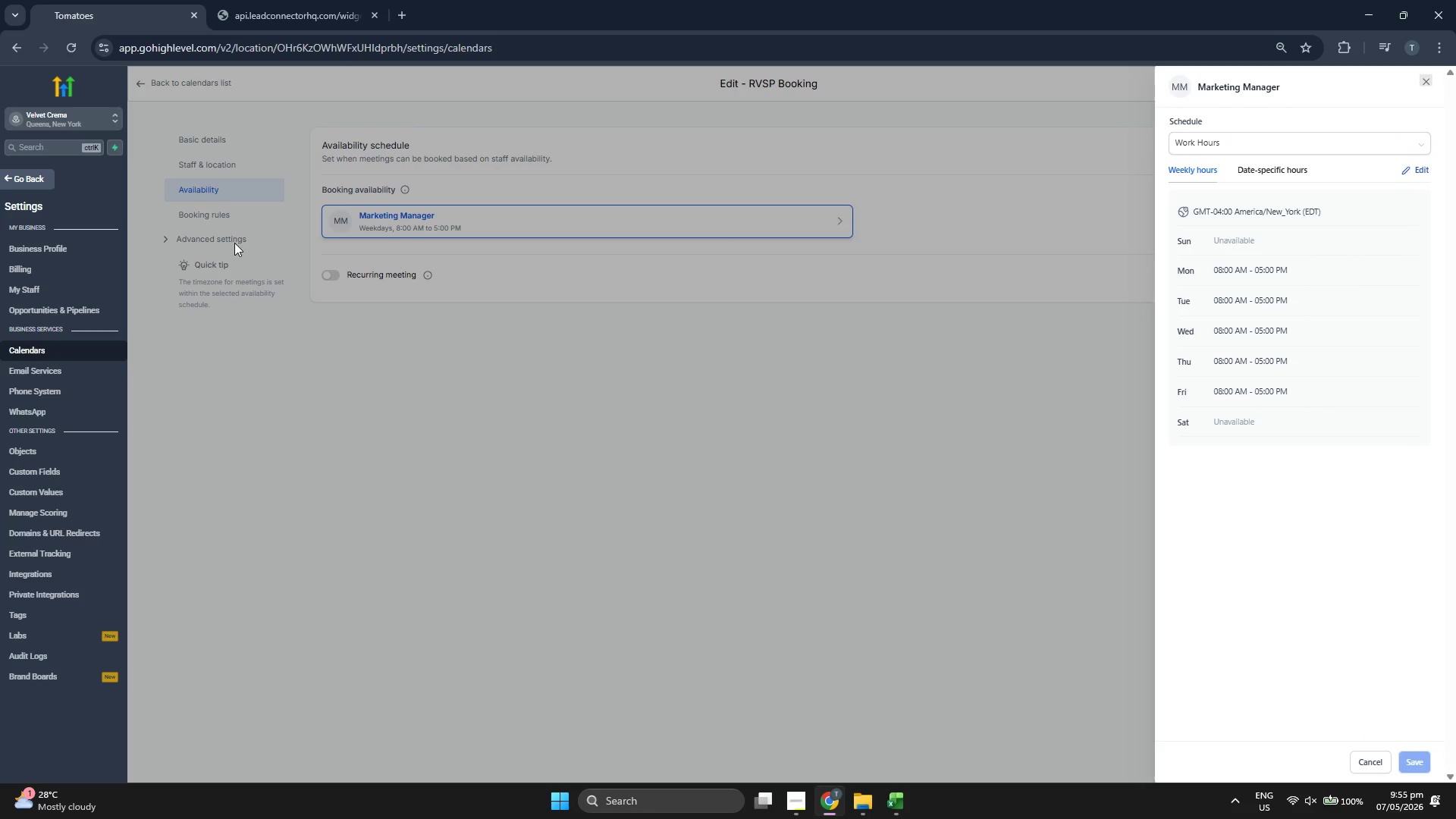 
wait(5.64)
 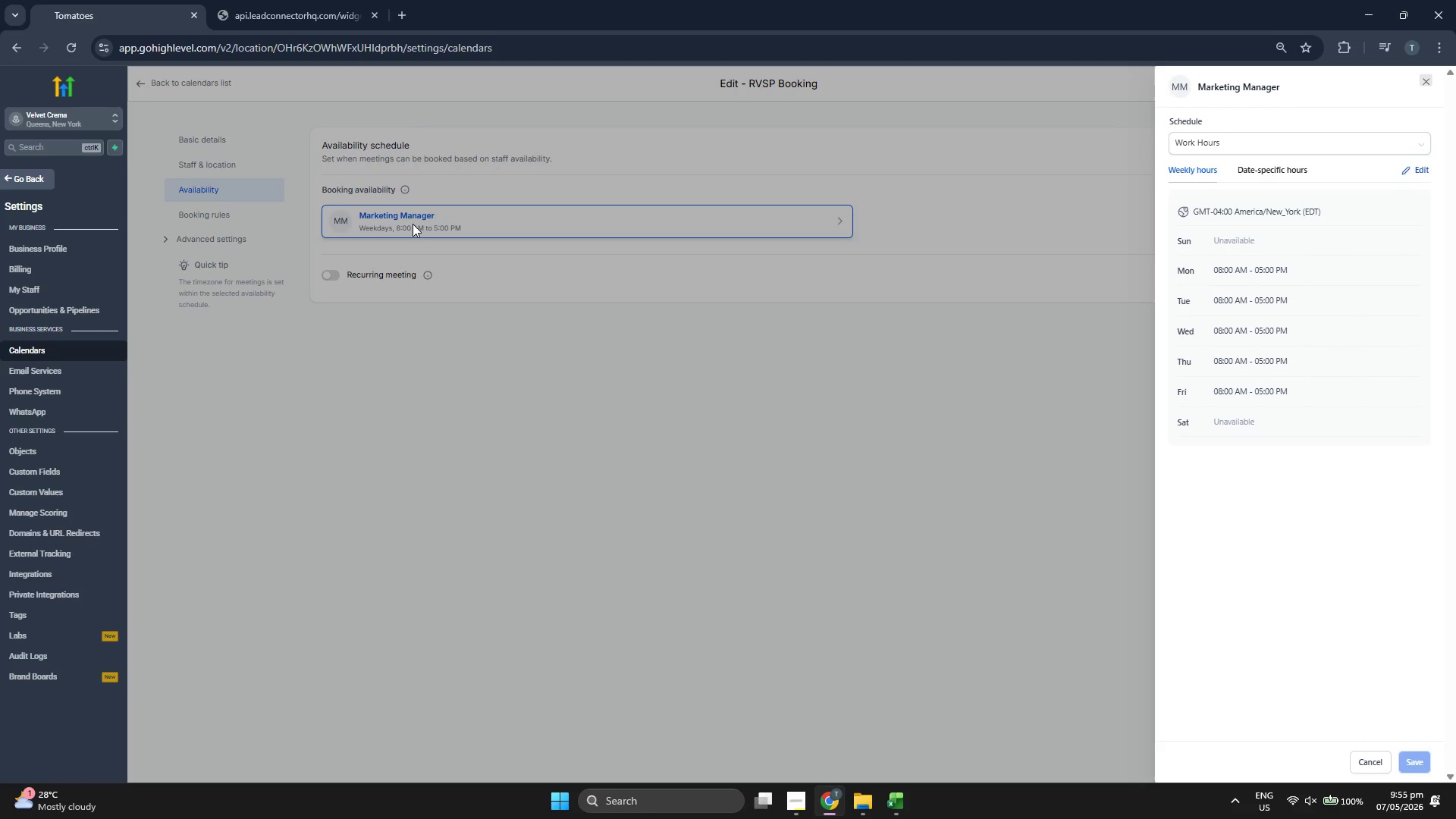 
left_click([284, 277])
 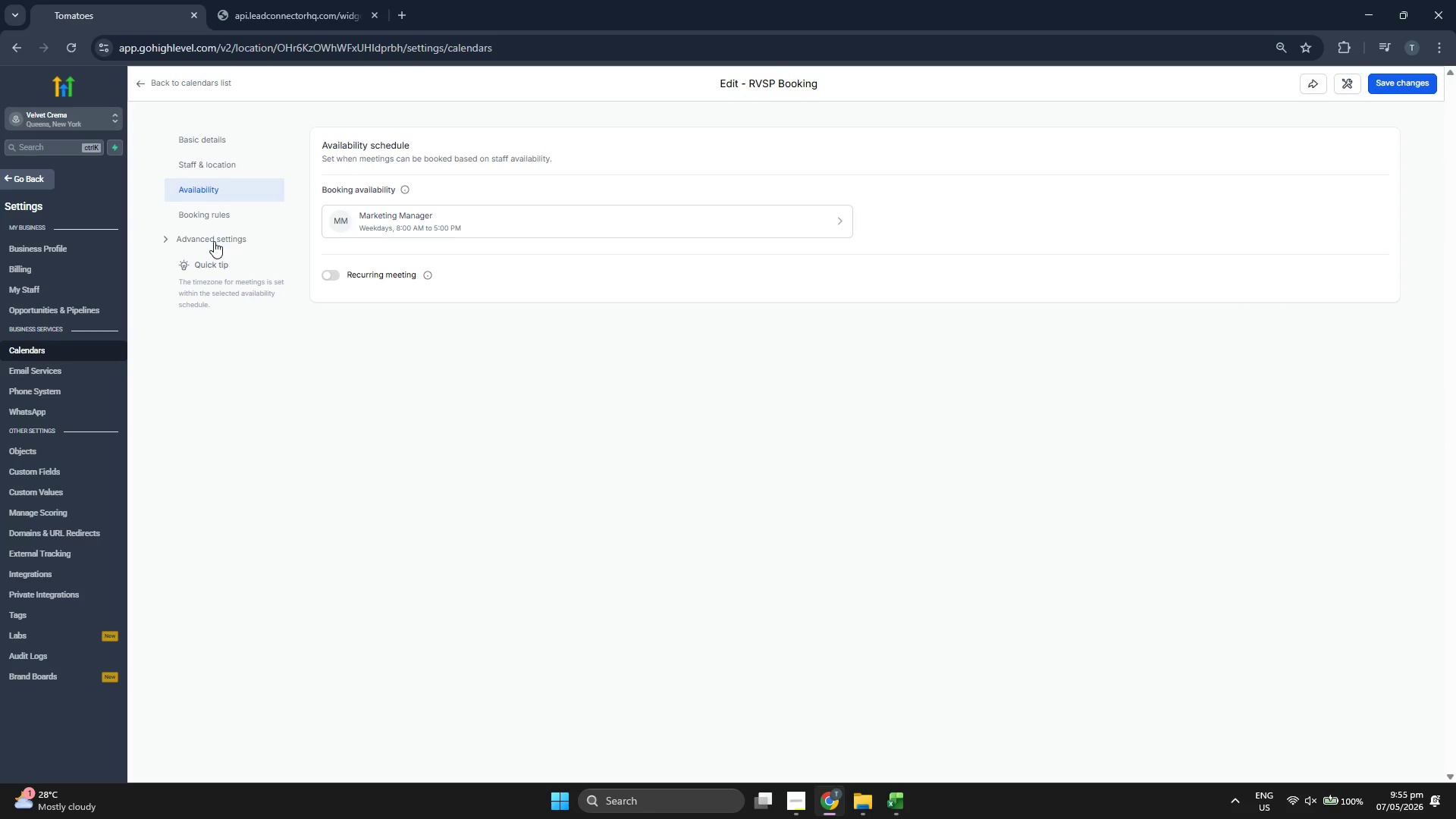 
left_click([214, 241])
 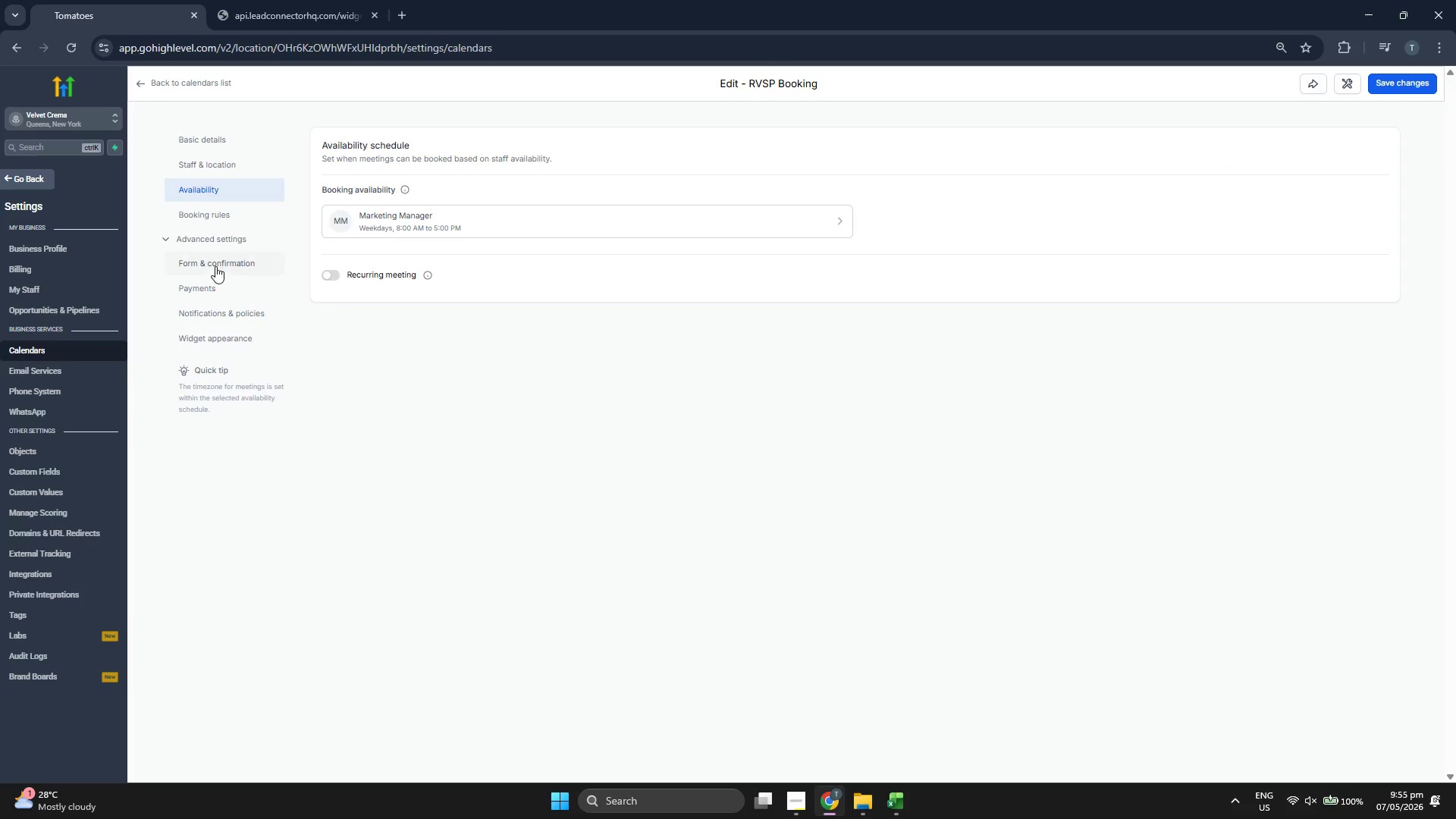 
left_click([215, 266])
 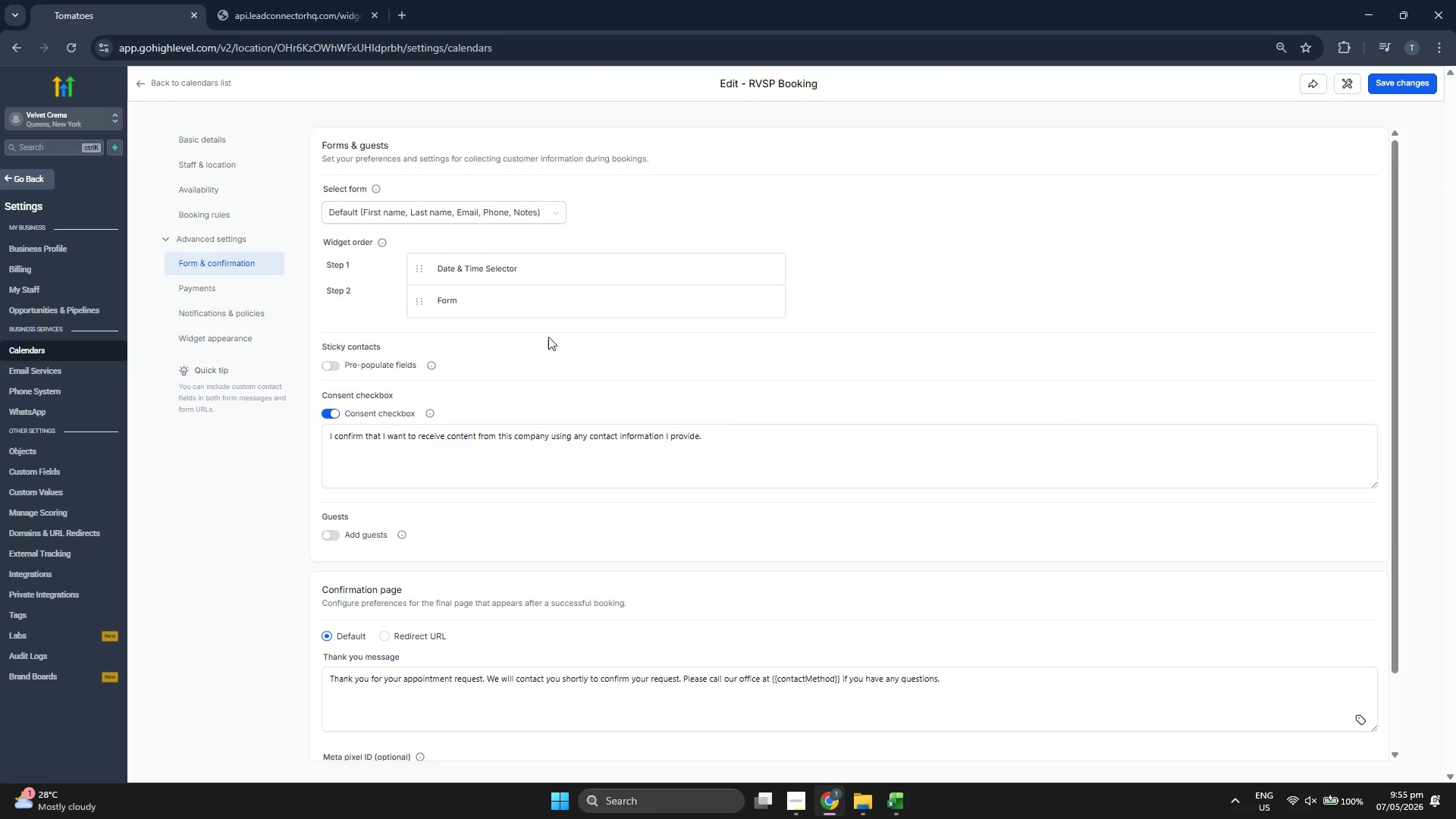 
scroll: coordinate [736, 399], scroll_direction: down, amount: 2.0
 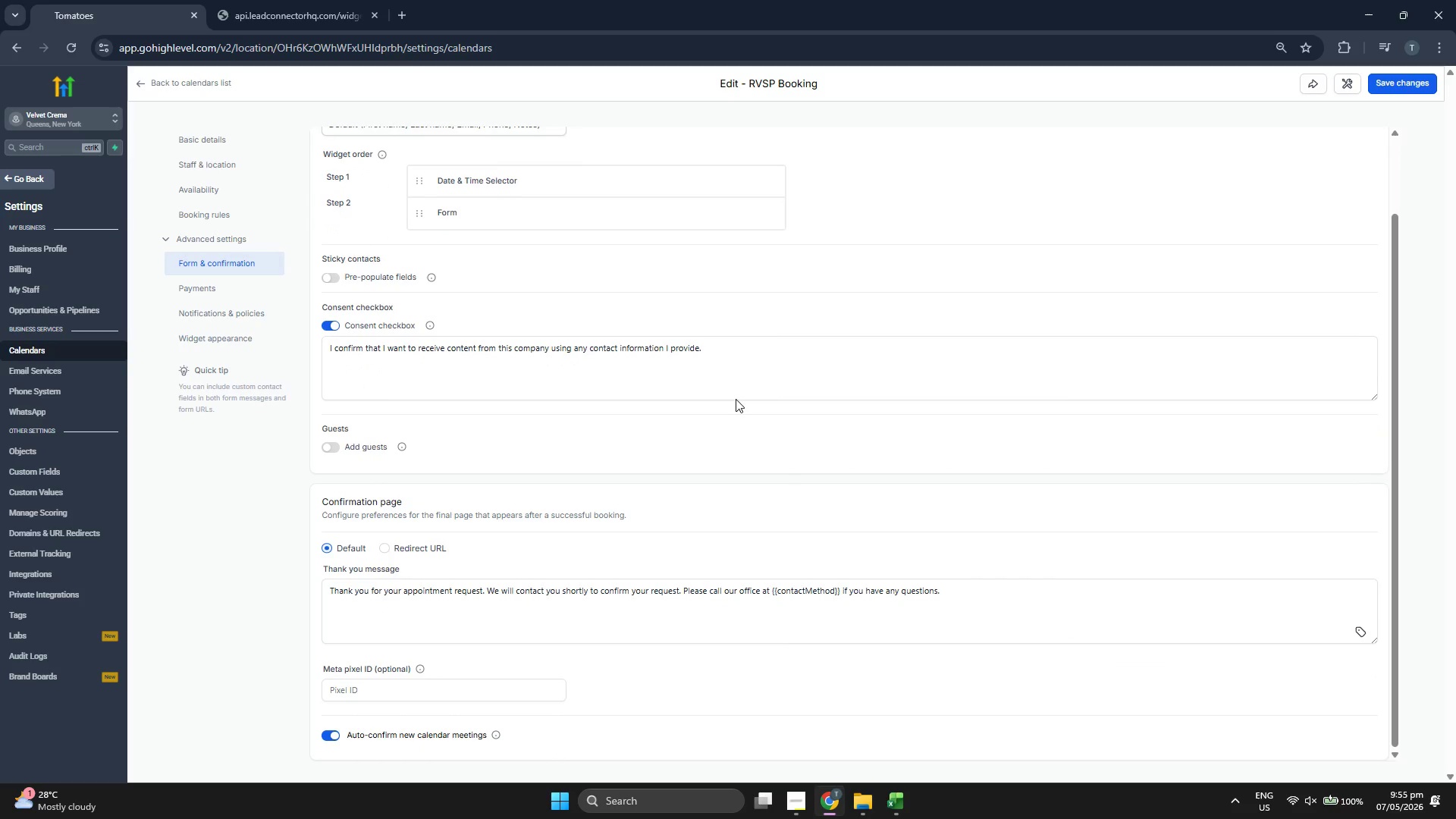 
scroll: coordinate [736, 399], scroll_direction: up, amount: 1.0
 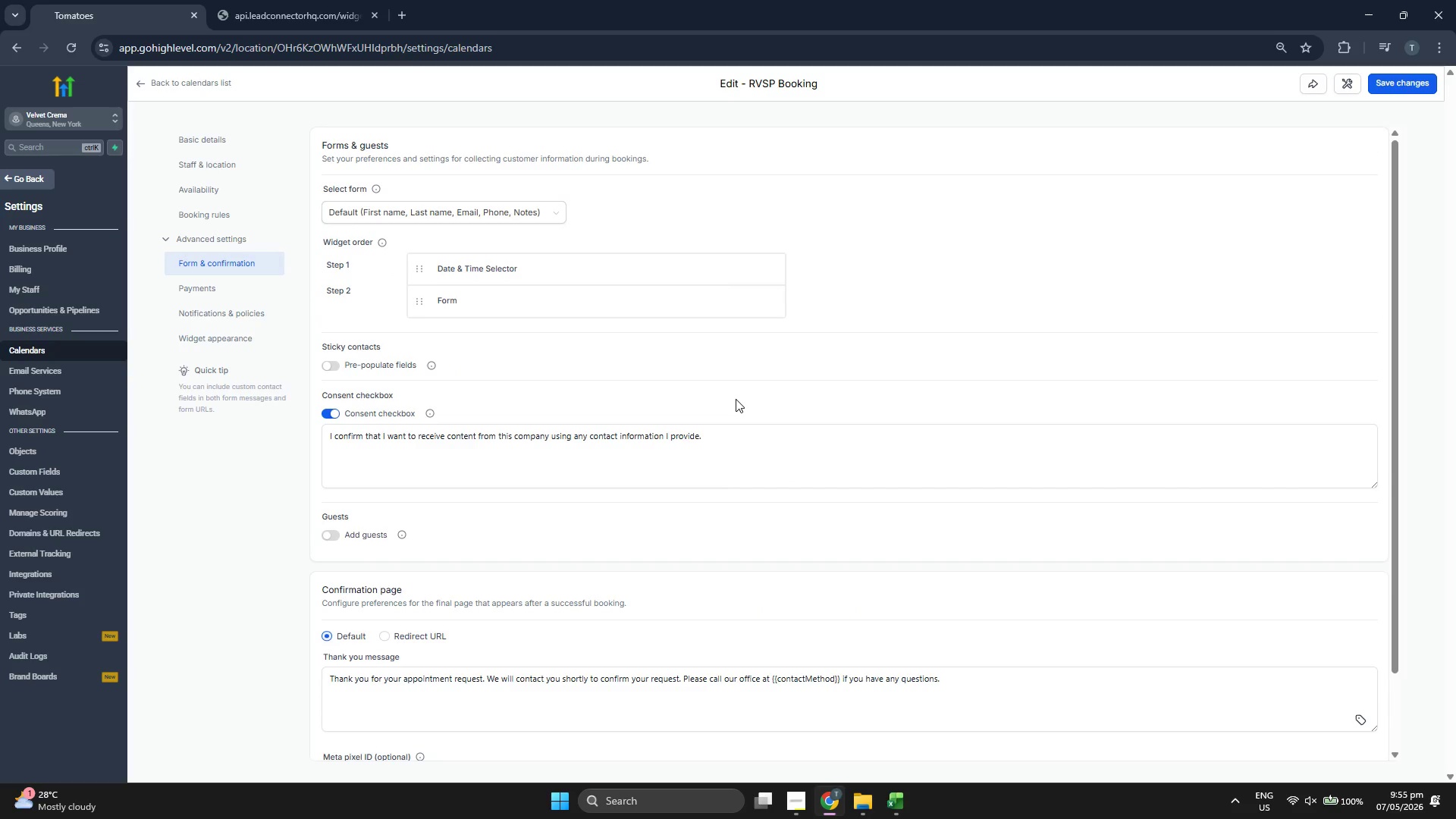 
scroll: coordinate [736, 399], scroll_direction: down, amount: 1.0
 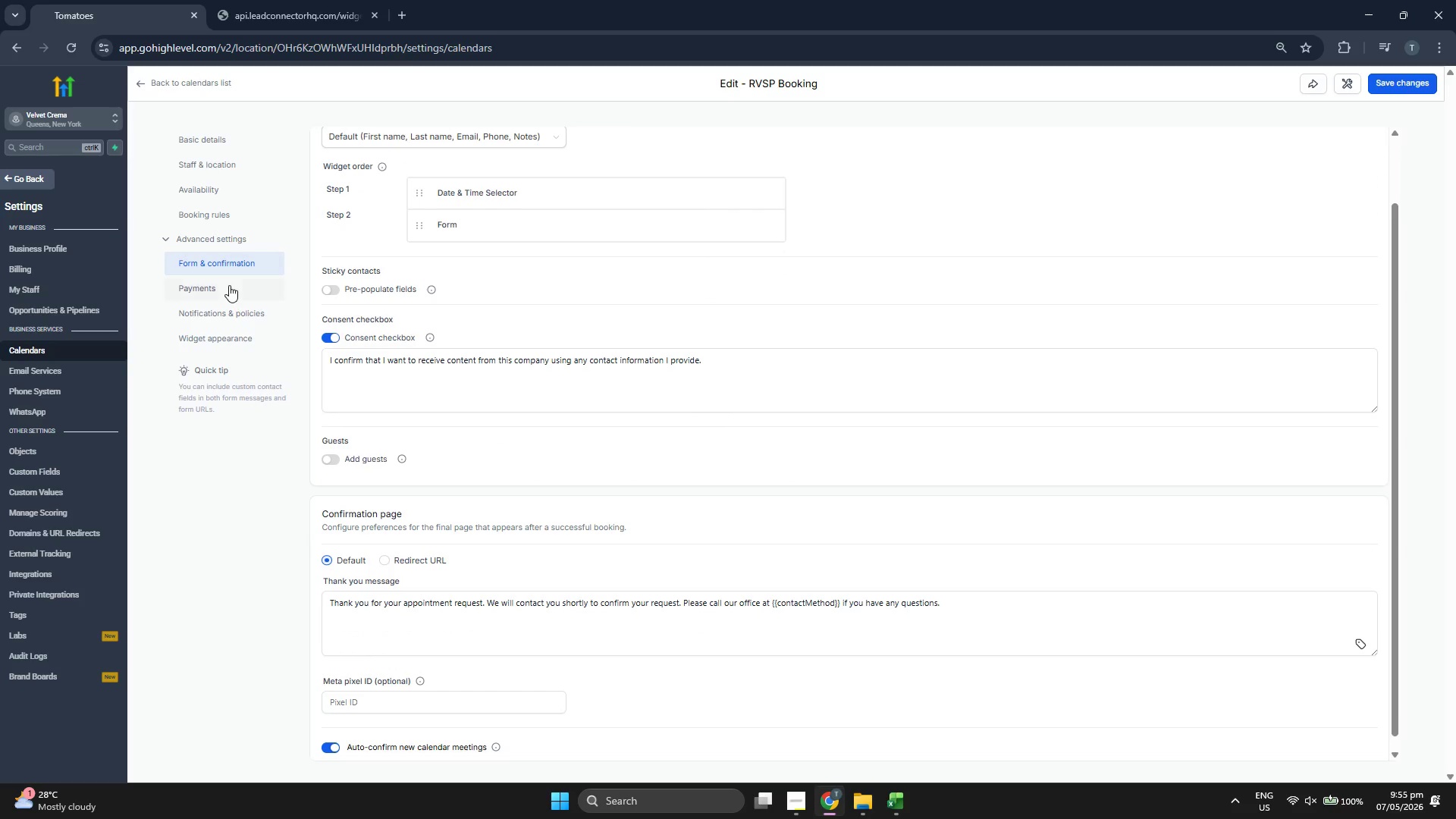 
left_click([236, 314])
 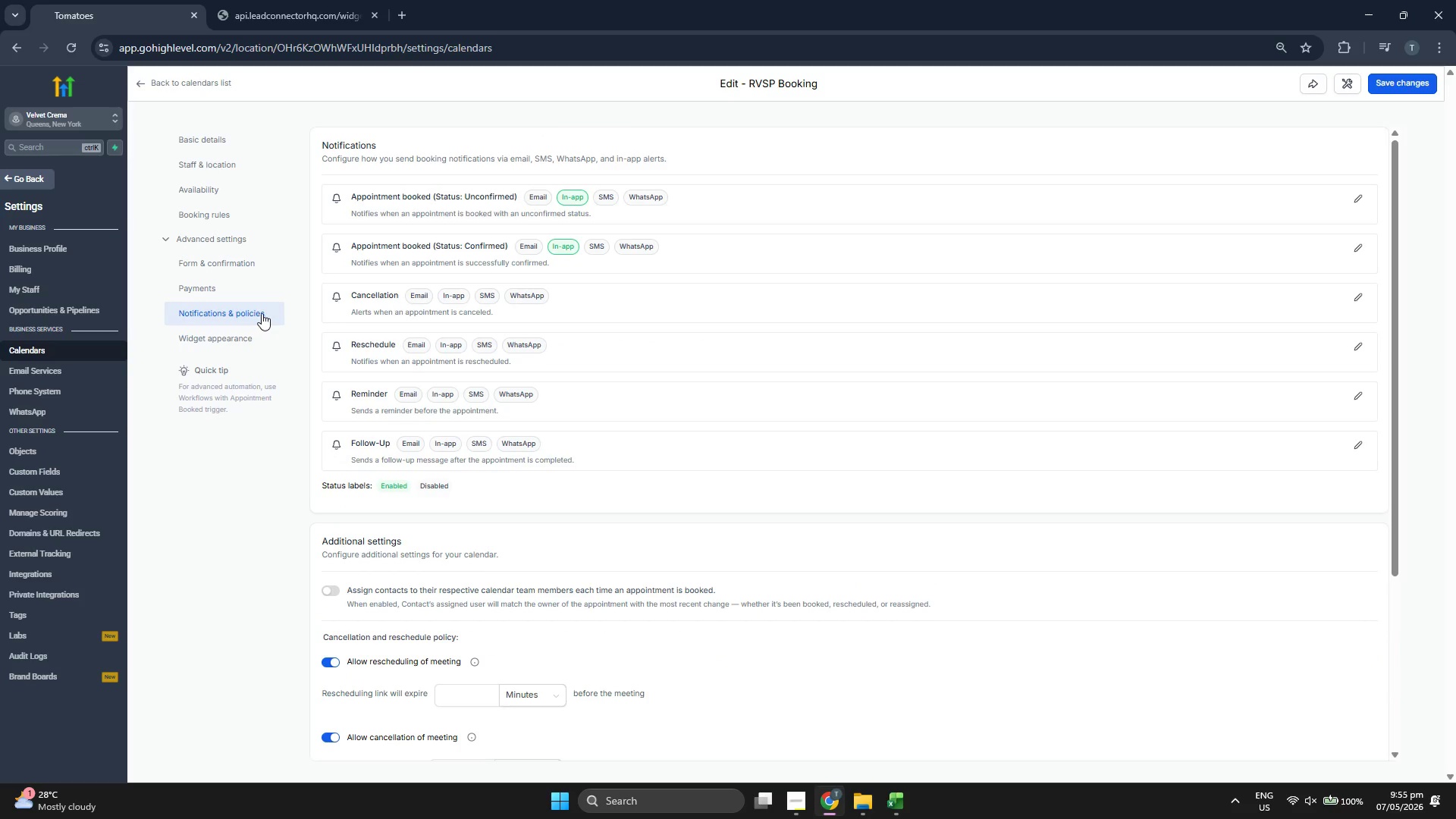 
scroll: coordinate [717, 410], scroll_direction: down, amount: 1.0
 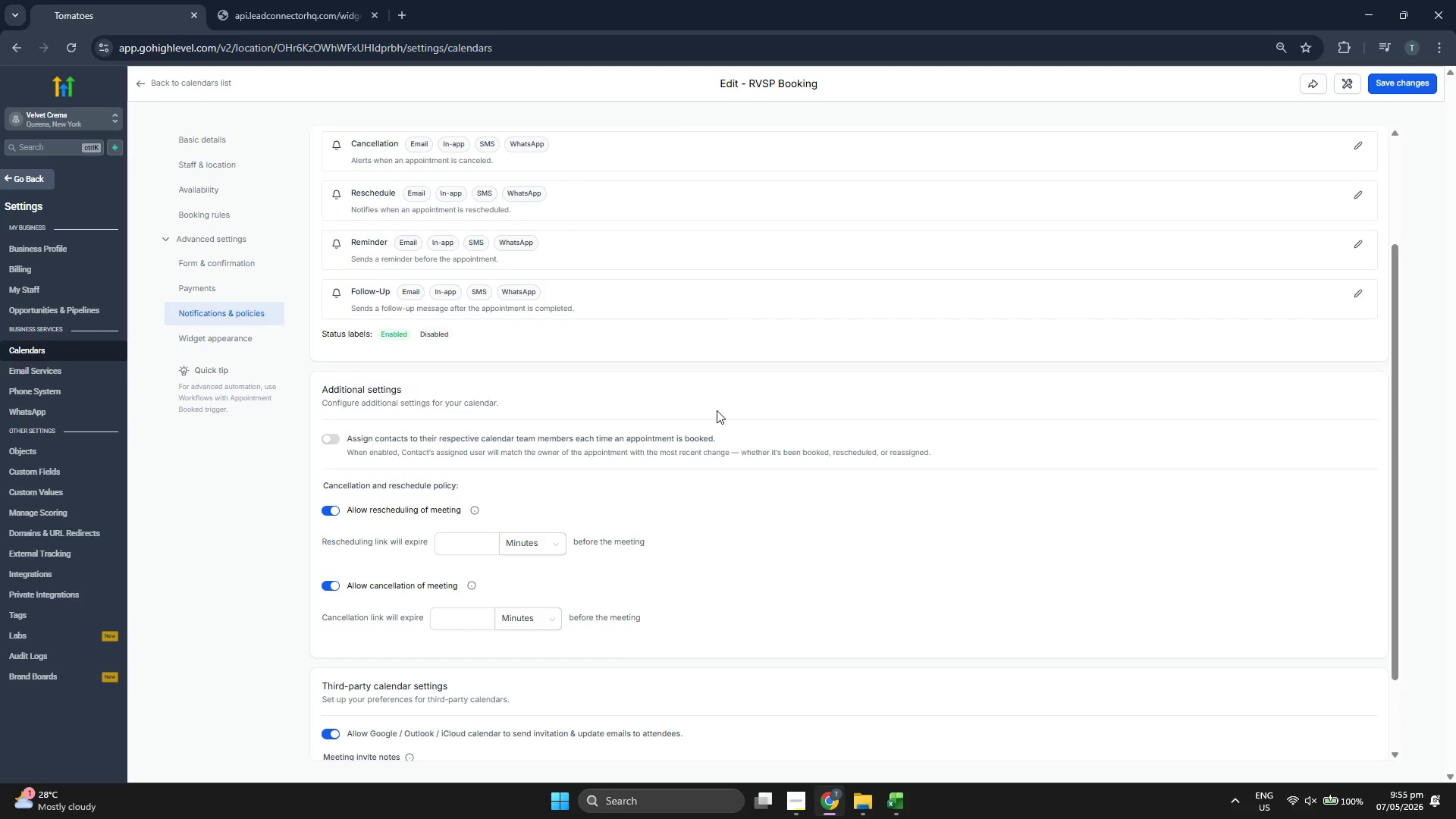 
scroll: coordinate [717, 410], scroll_direction: up, amount: 1.0
 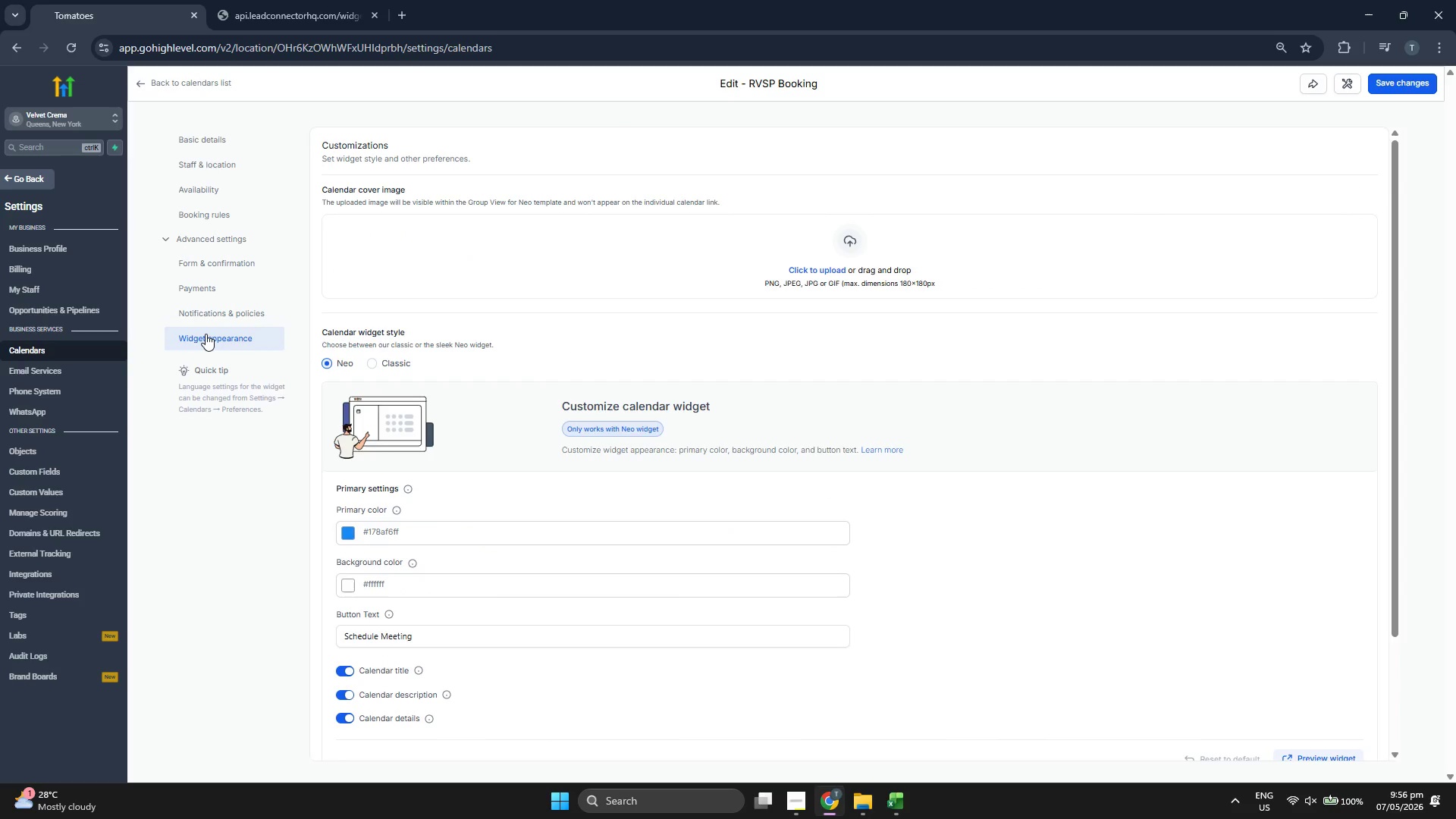 
wait(11.42)
 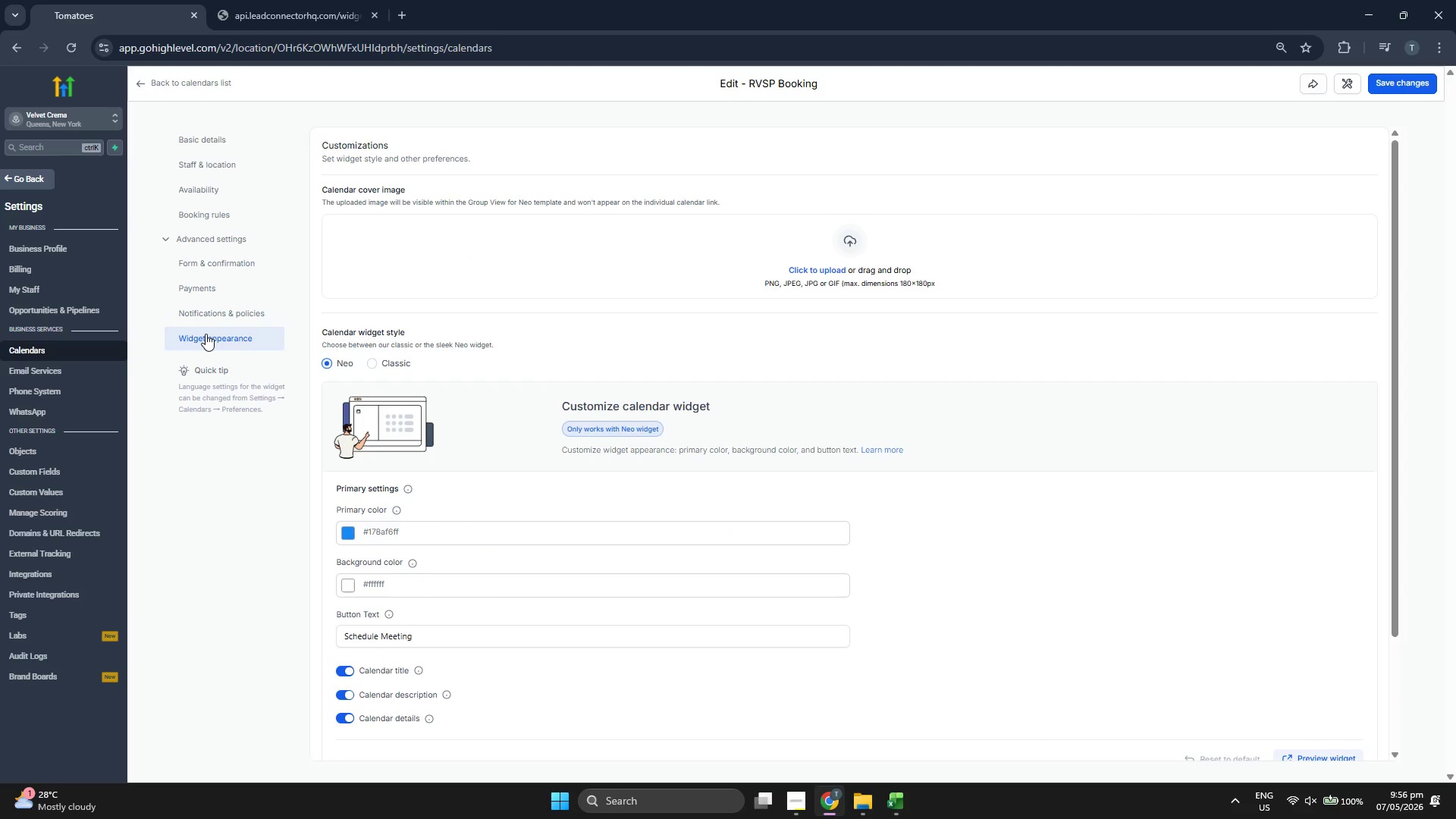 
scroll: coordinate [923, 519], scroll_direction: down, amount: 5.0
 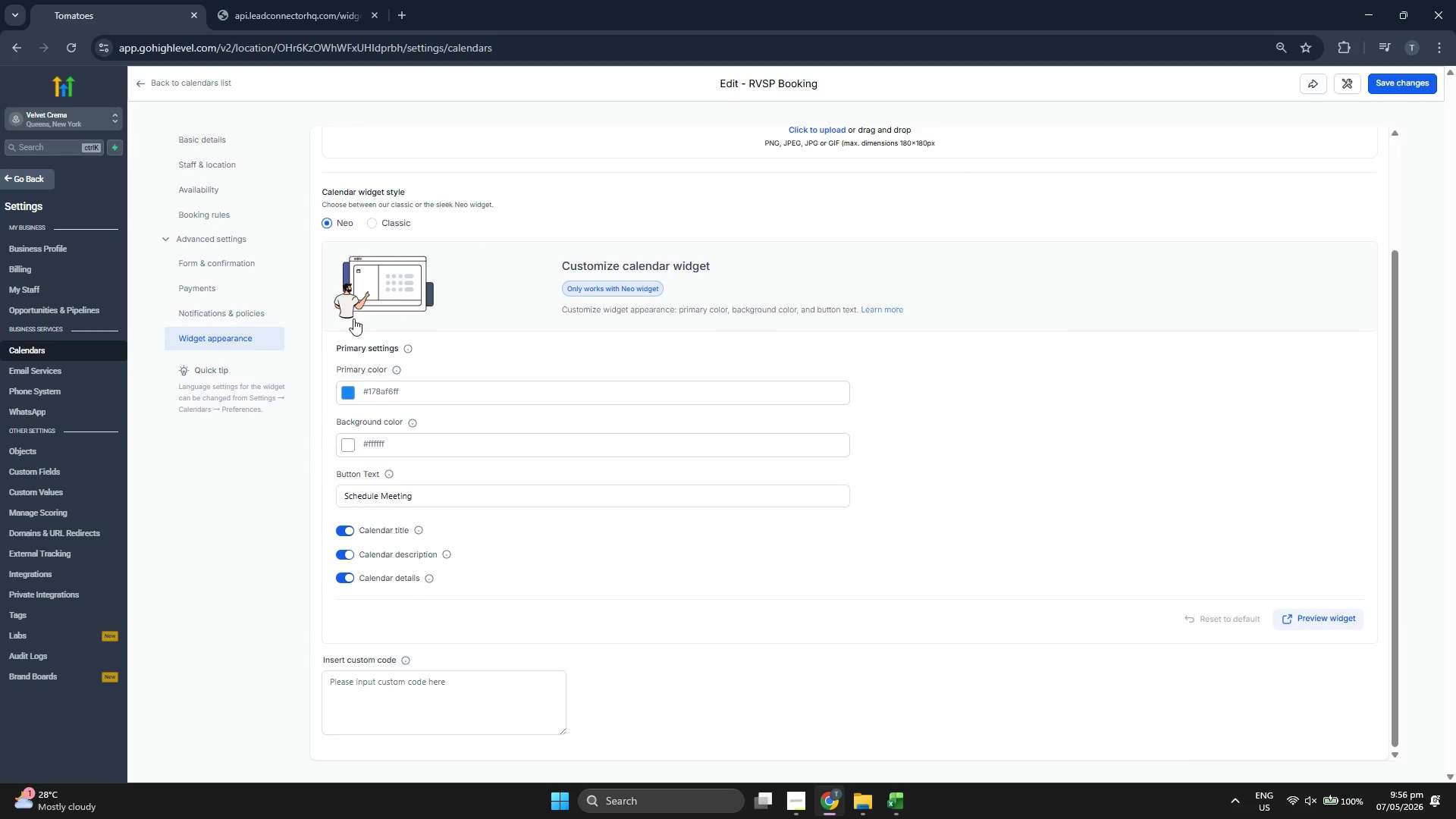 
left_click([275, 310])
 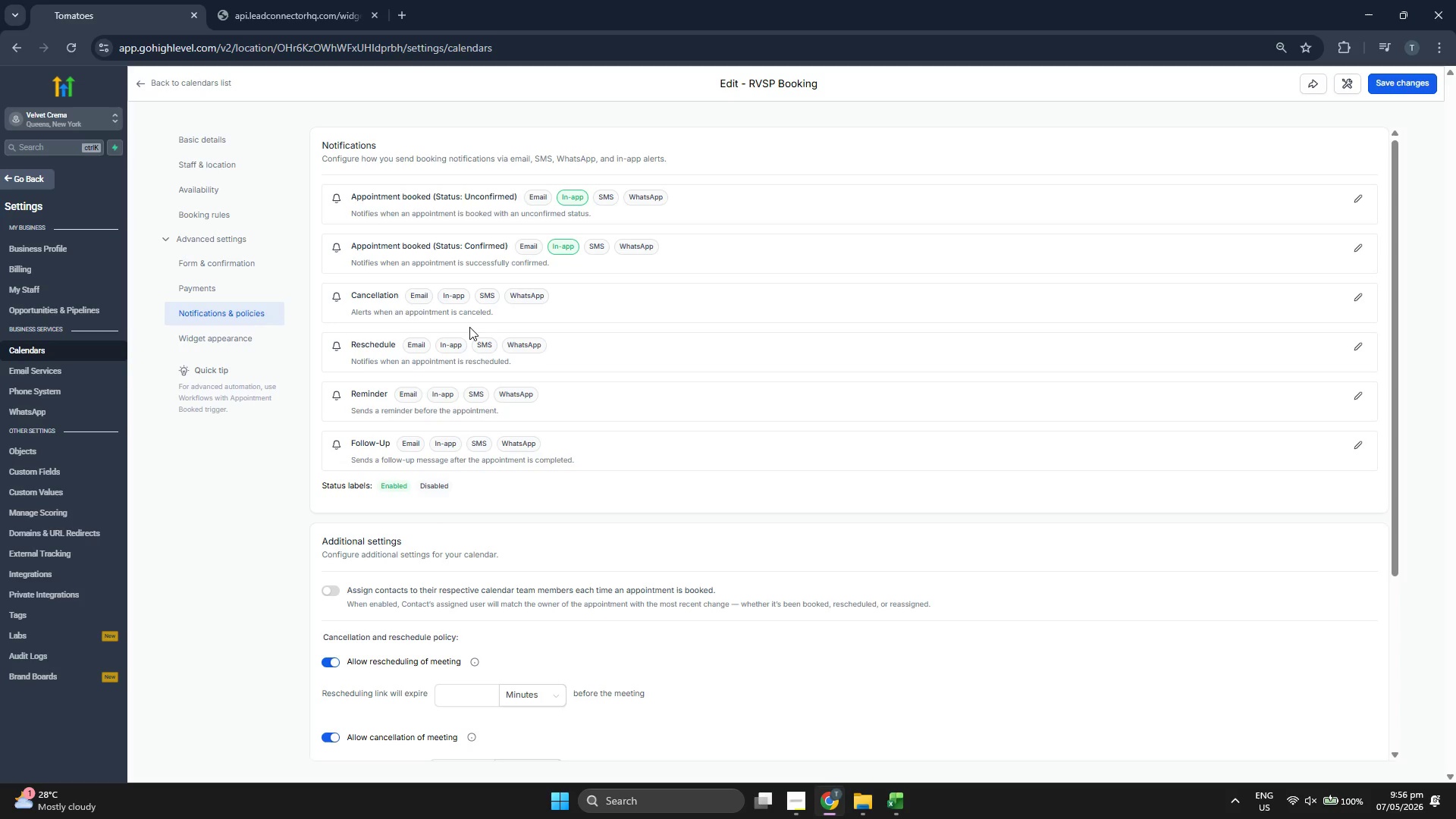 
wait(6.94)
 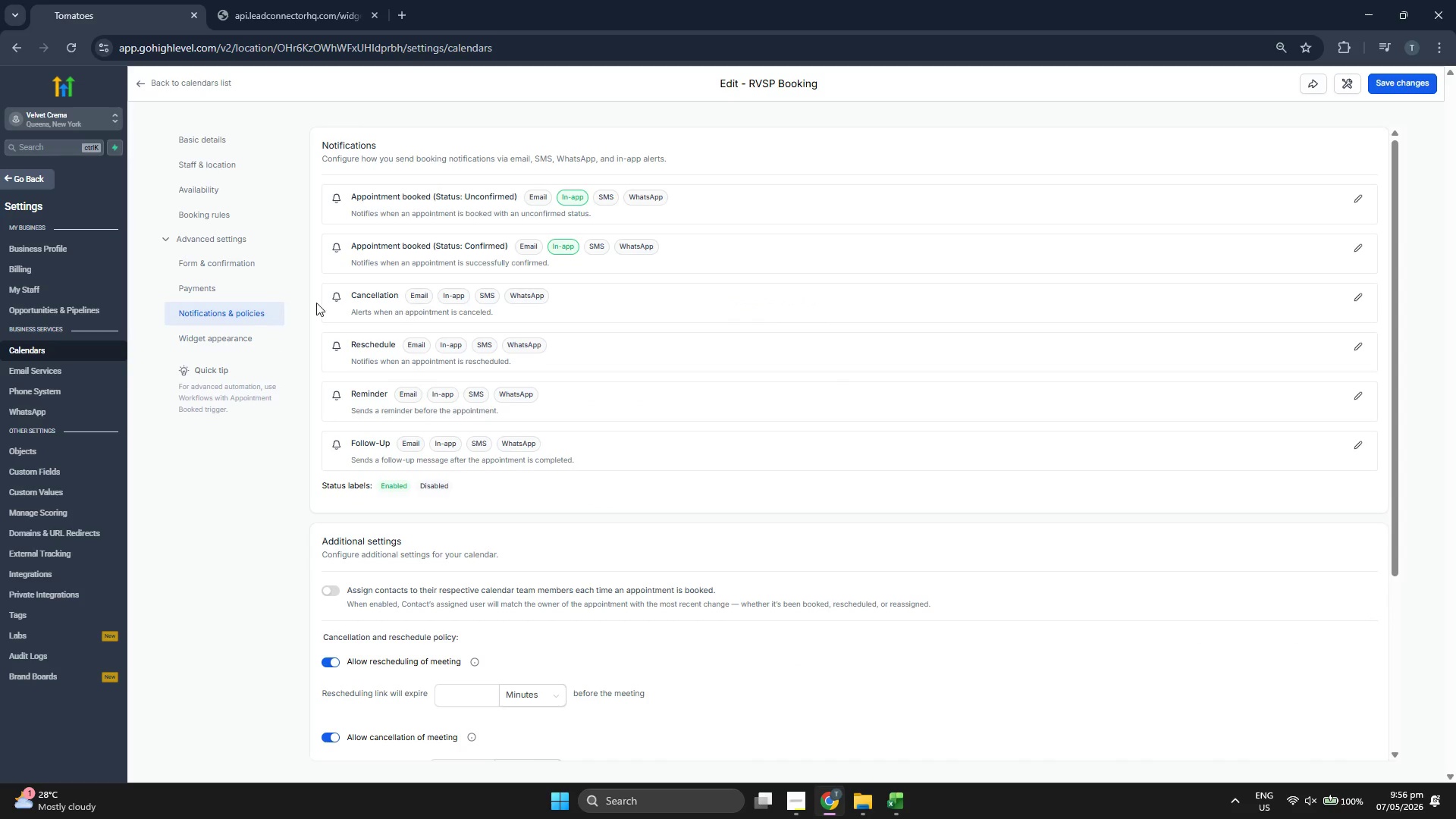 
left_click([228, 136])
 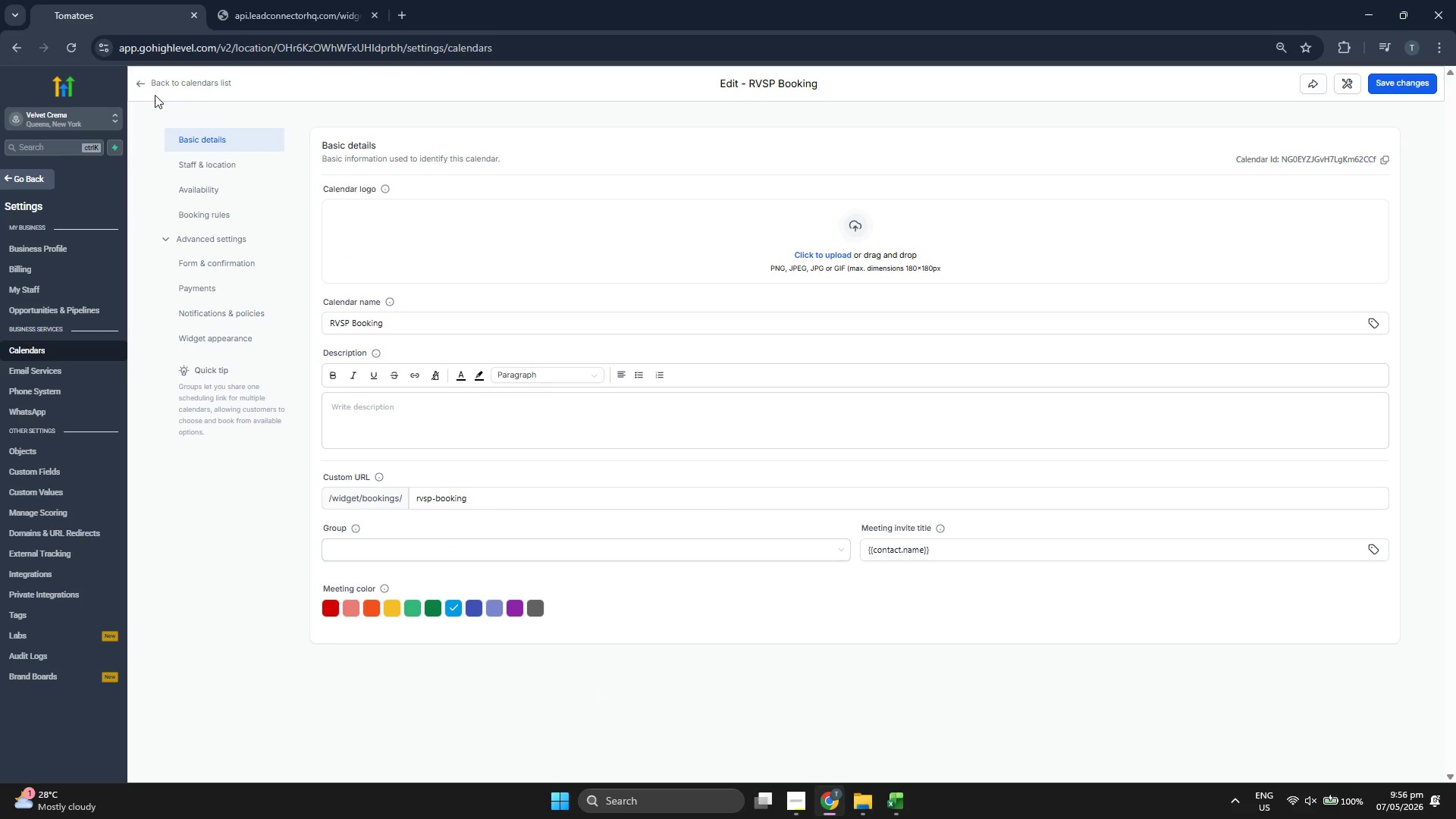 
left_click([136, 84])
 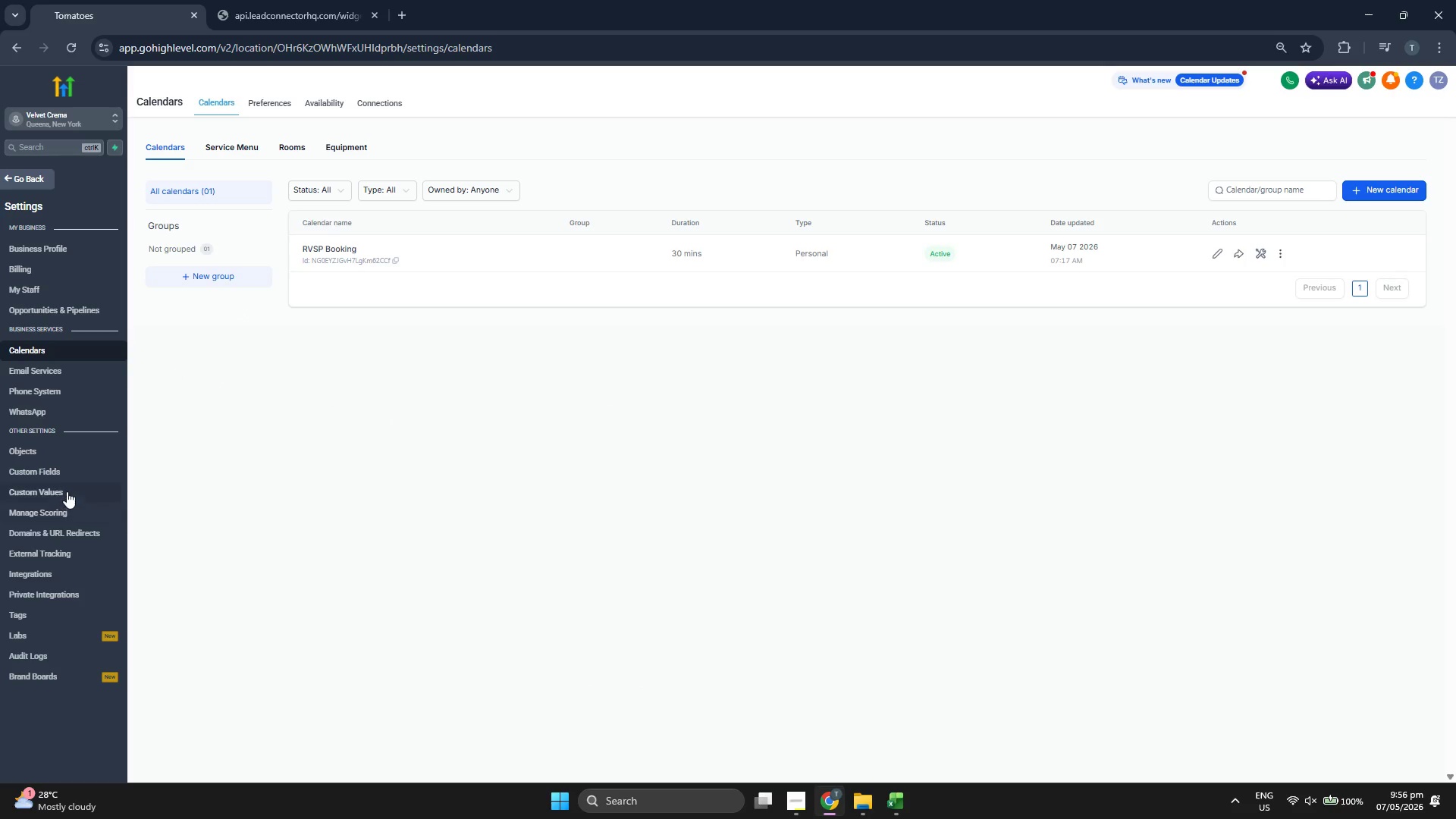 
left_click([67, 477])
 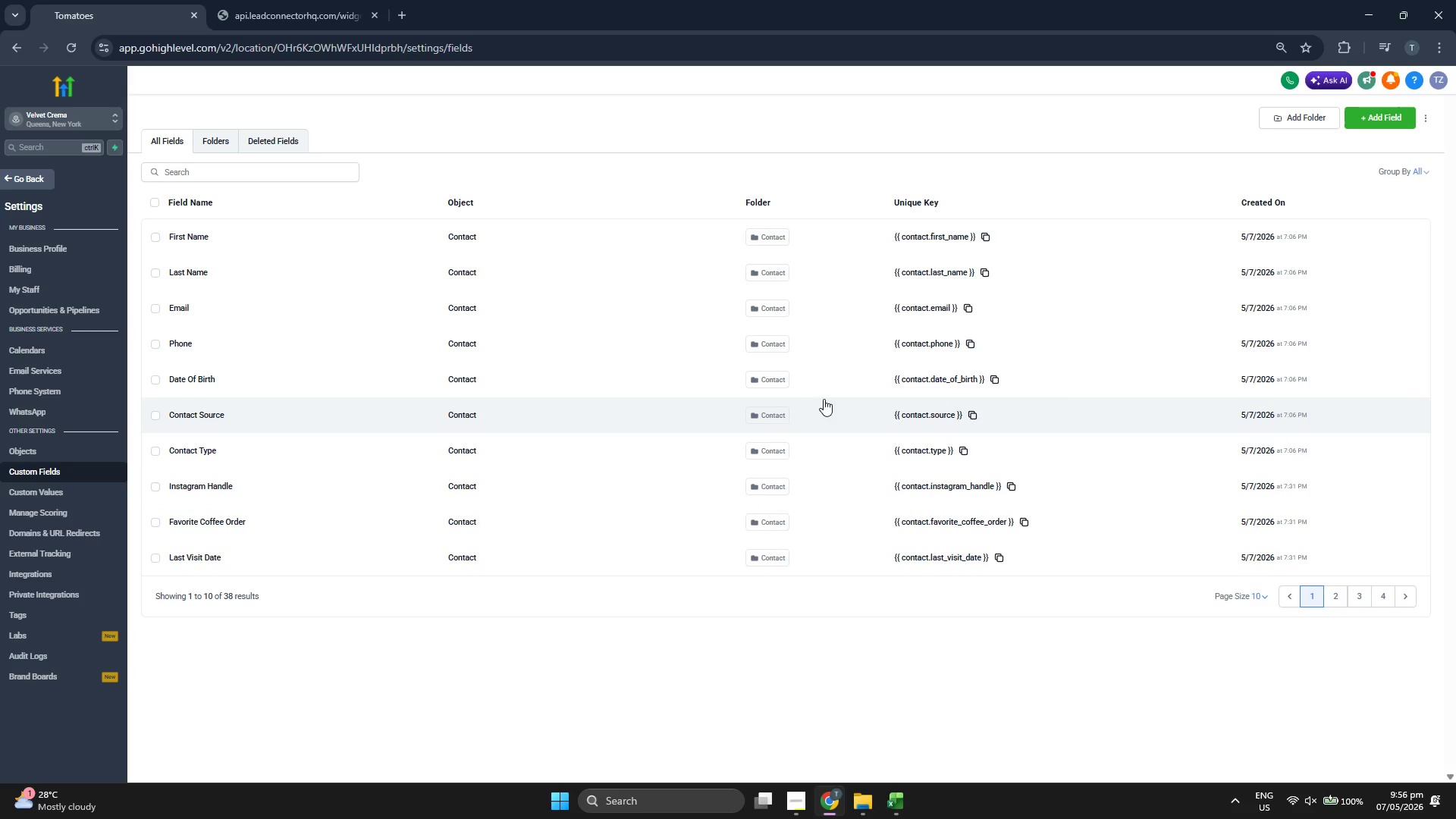 
wait(11.19)
 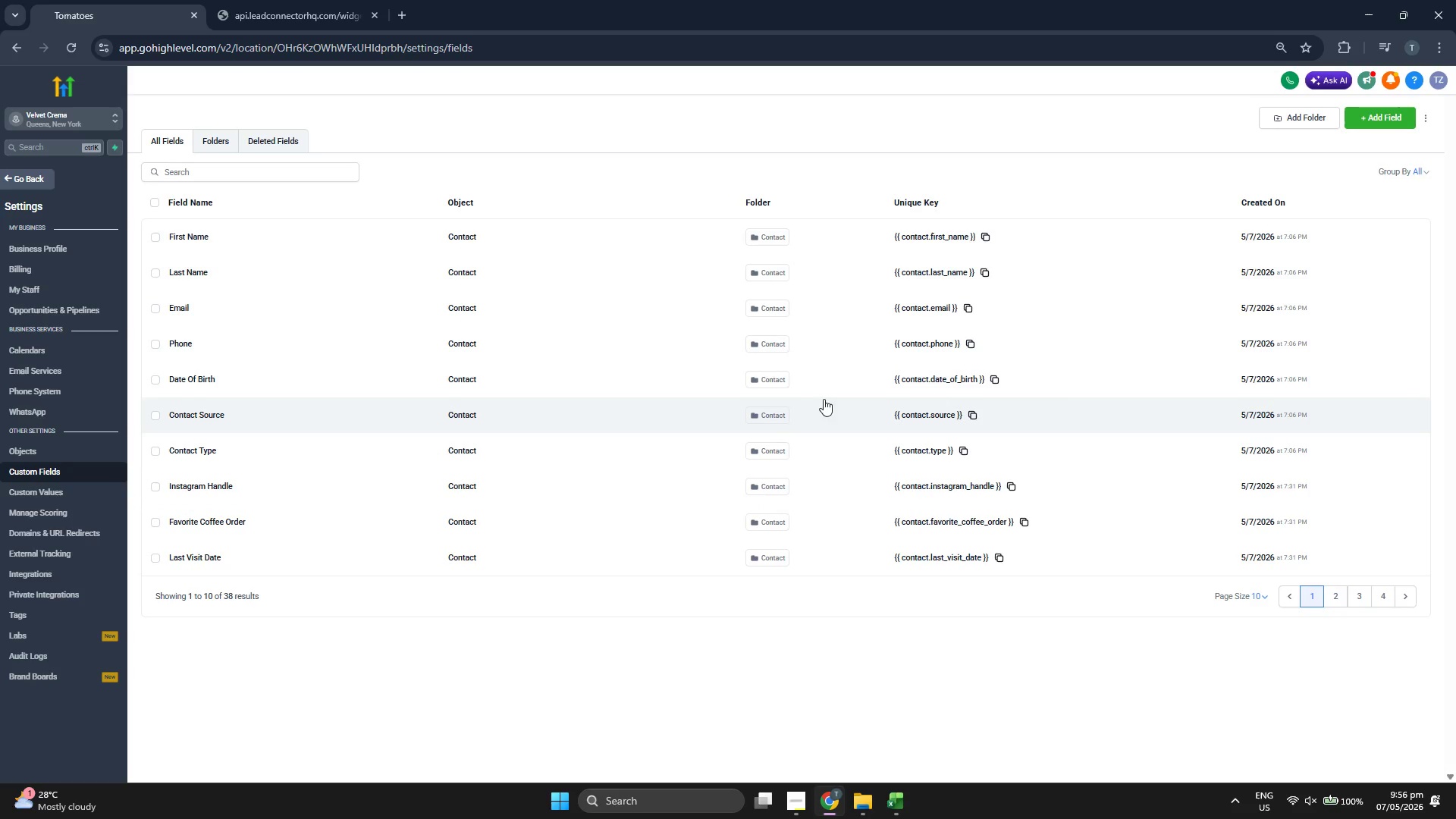 
left_click([1345, 599])
 